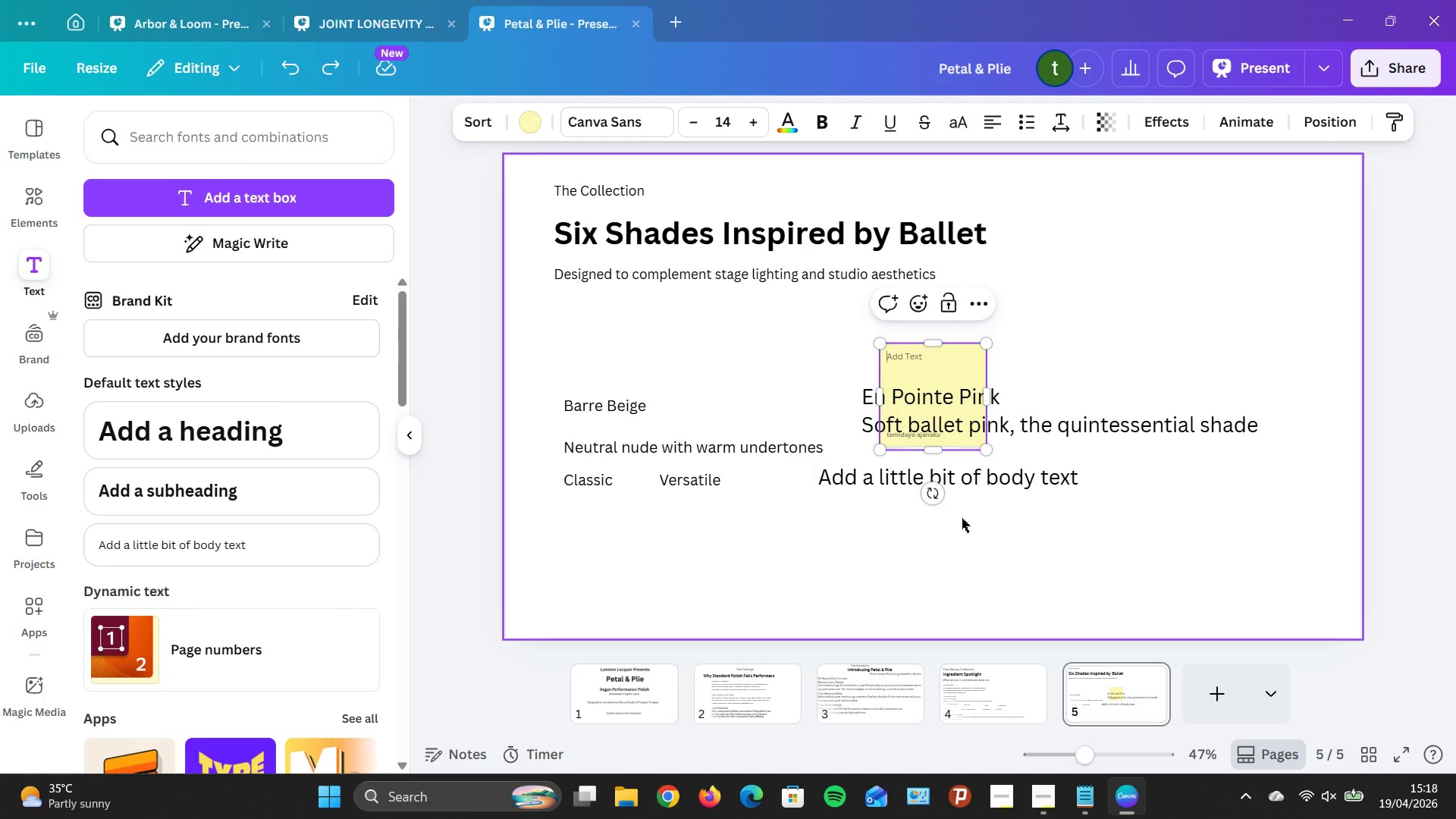 
key(Control+Z)
 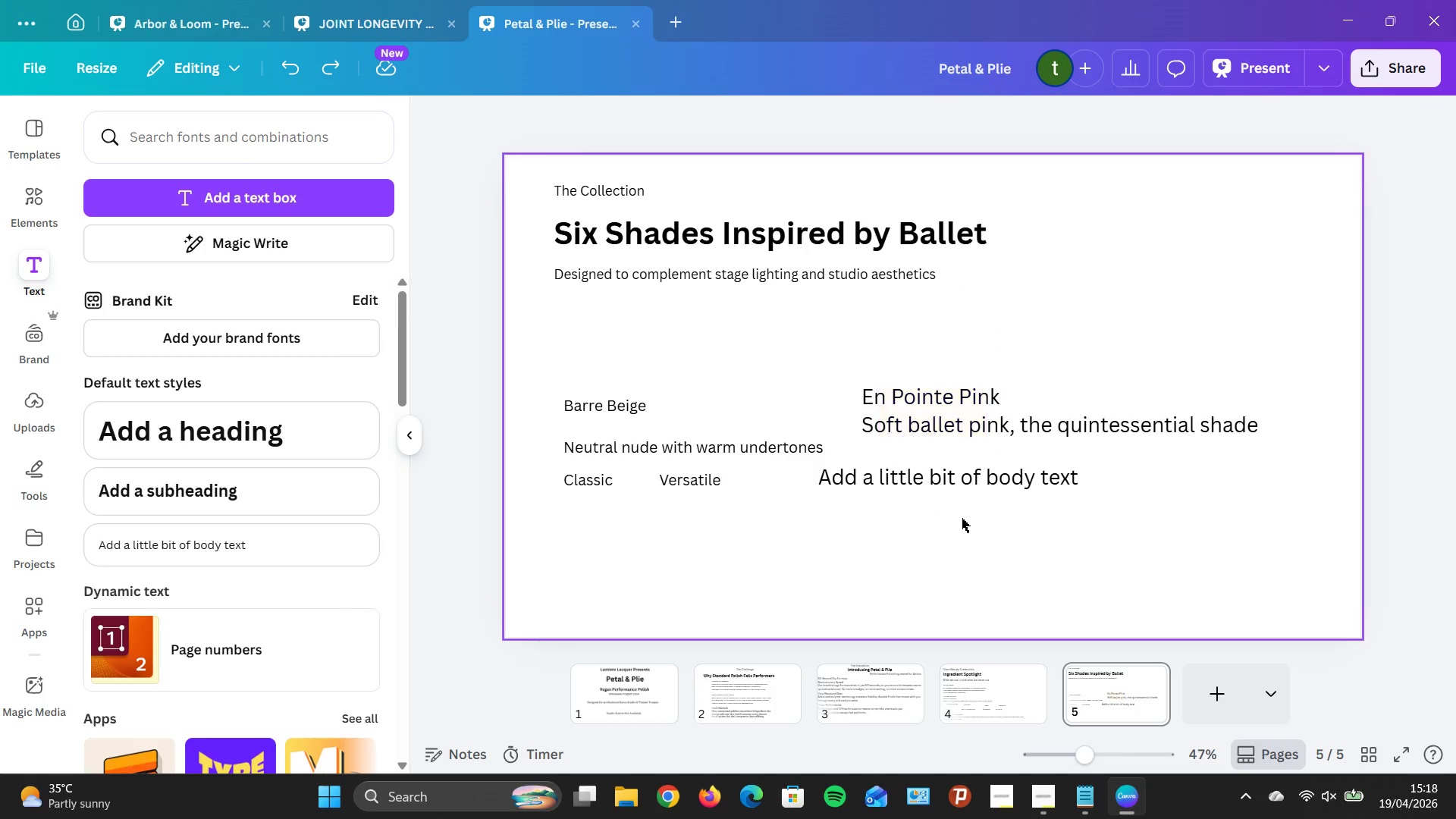 
key(Control+Z)
 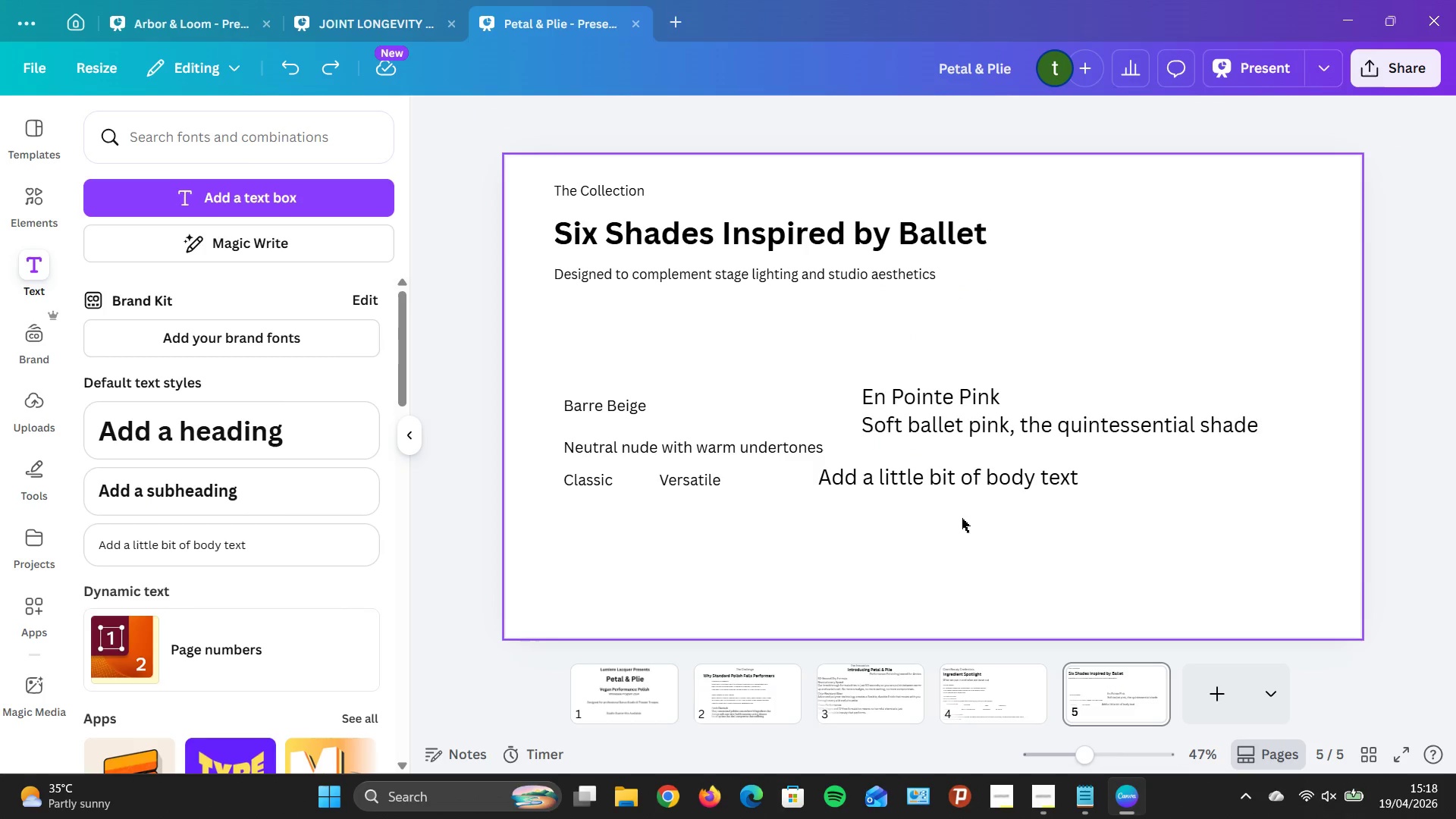 
double_click([978, 479])
 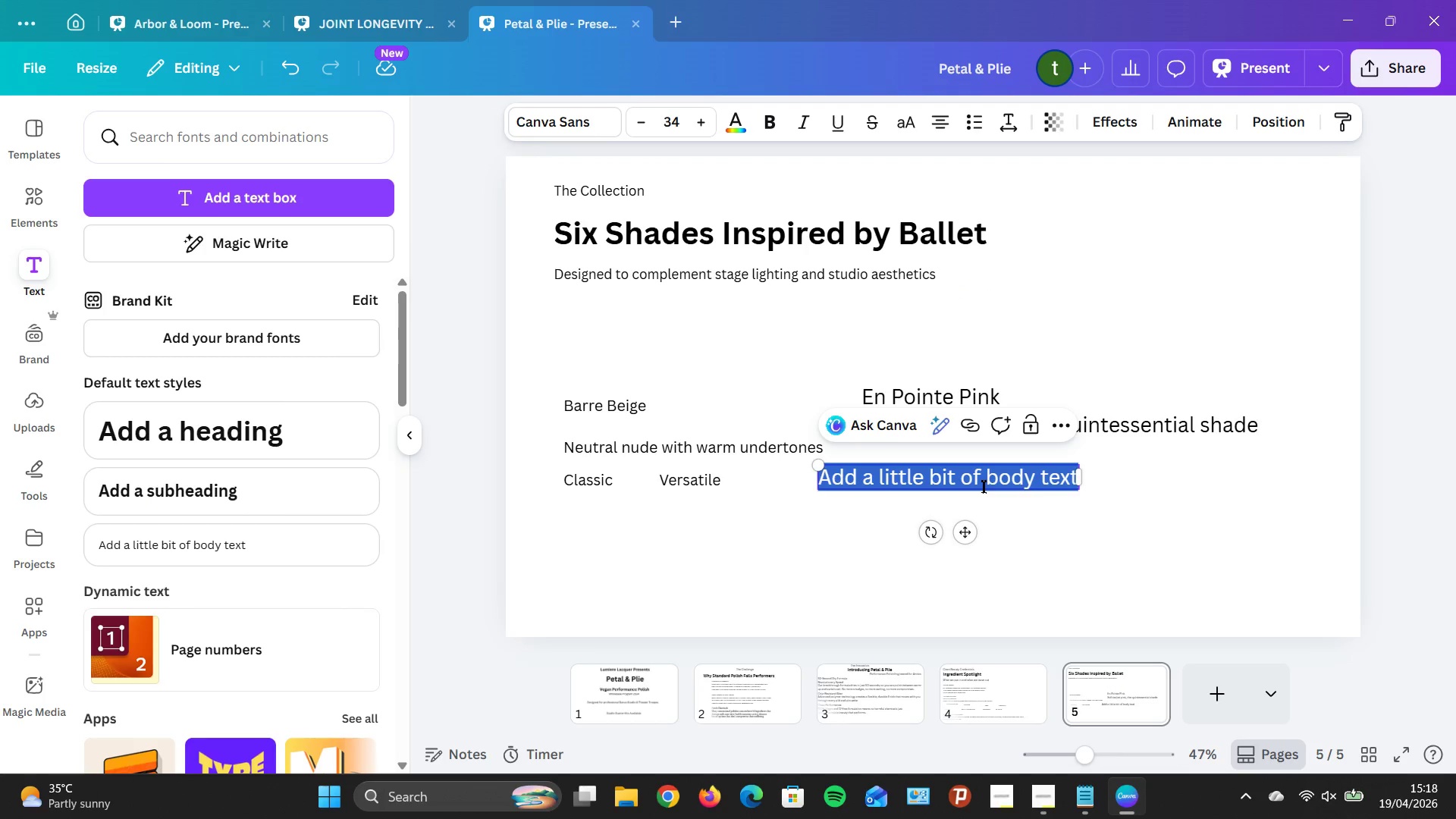 
type(signa)
key(Backspace)
key(Backspace)
key(Backspace)
key(Backspace)
key(Backspace)
type(Su)
key(Backspace)
type(ignature         statg)
key(Backspace)
key(Backspace)
type(ge )
key(Backspace)
type(-ready)
 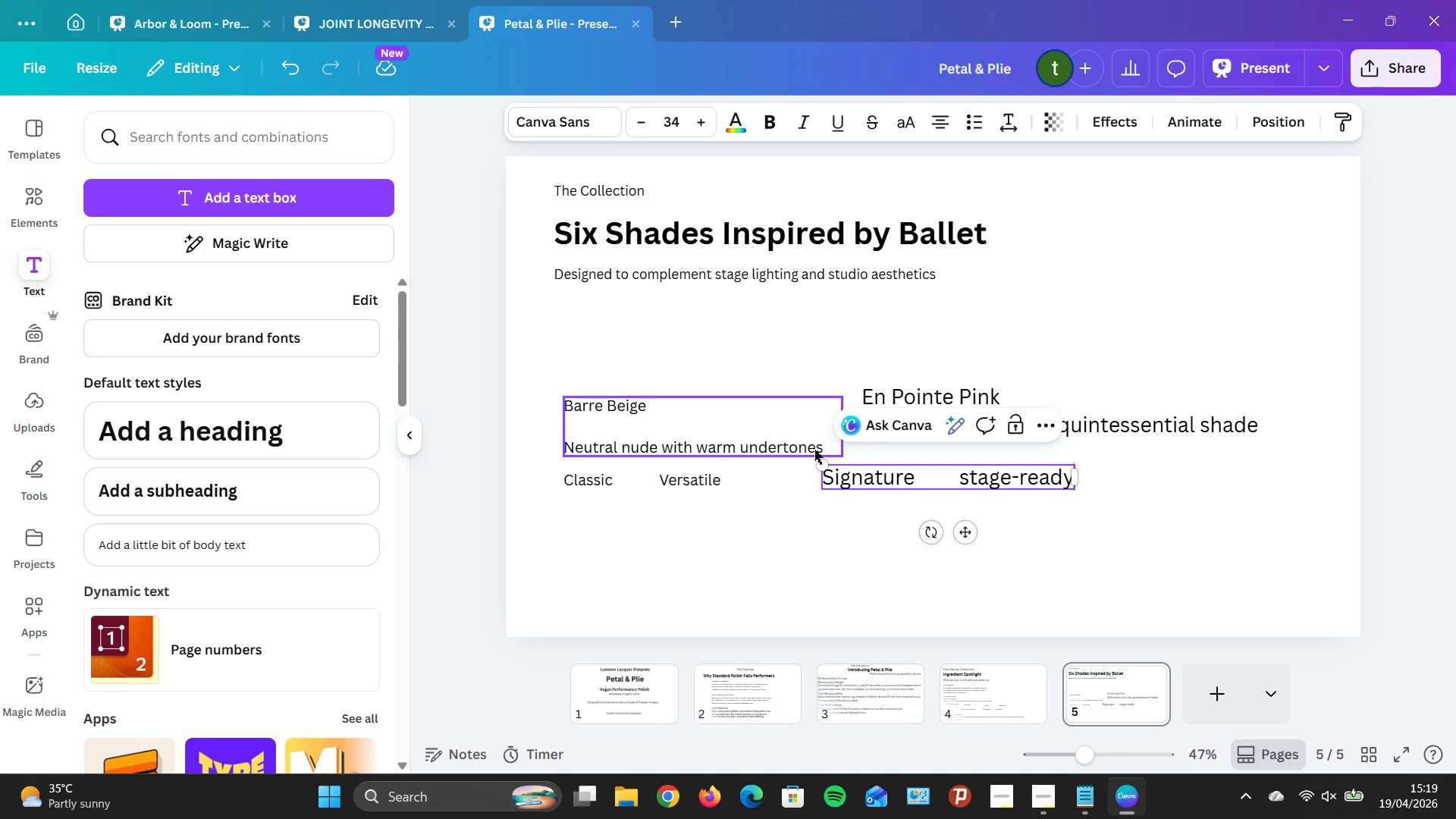 
left_click_drag(start_coordinate=[825, 467], to_coordinate=[878, 486])
 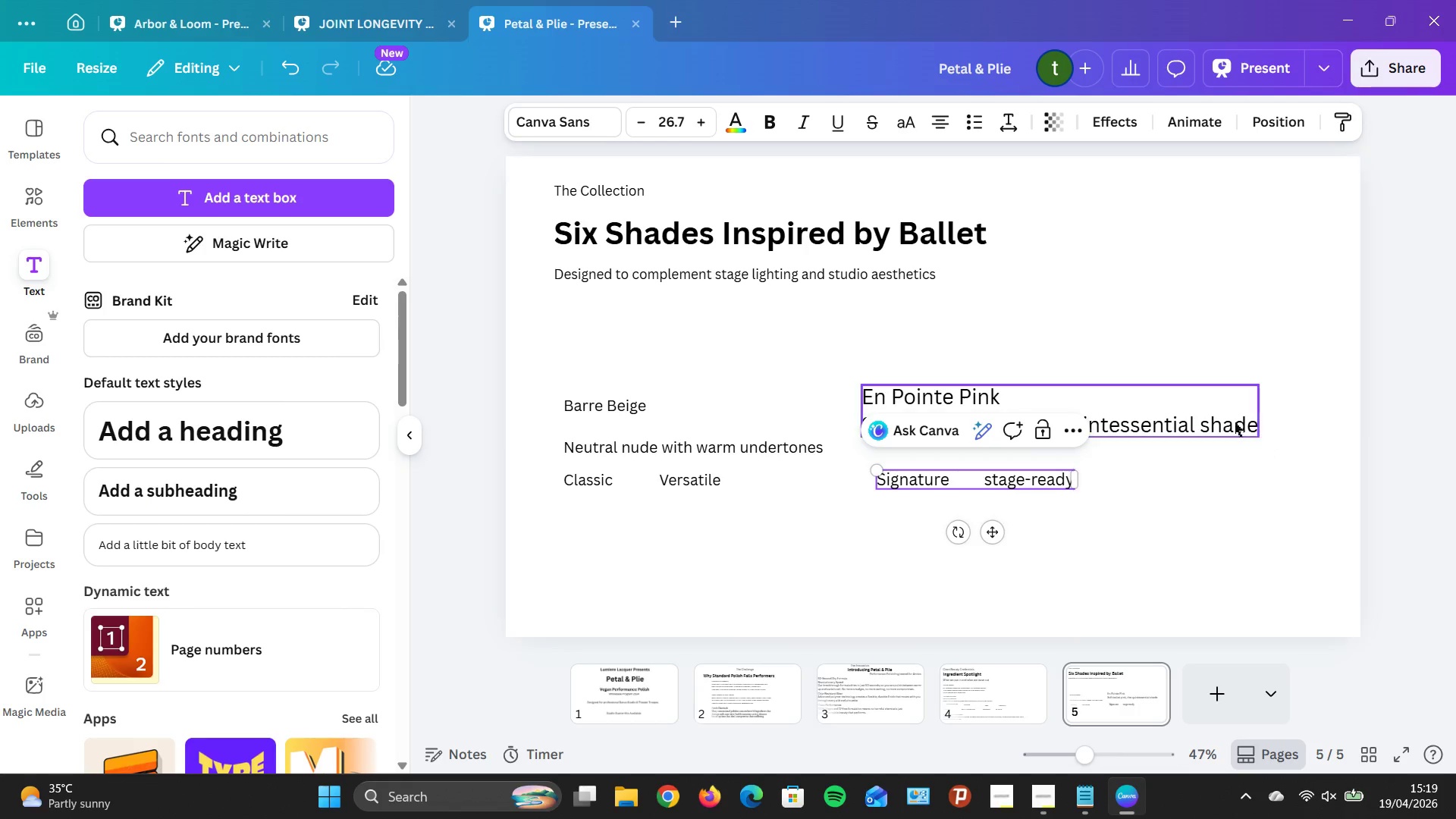 
left_click([1212, 408])
 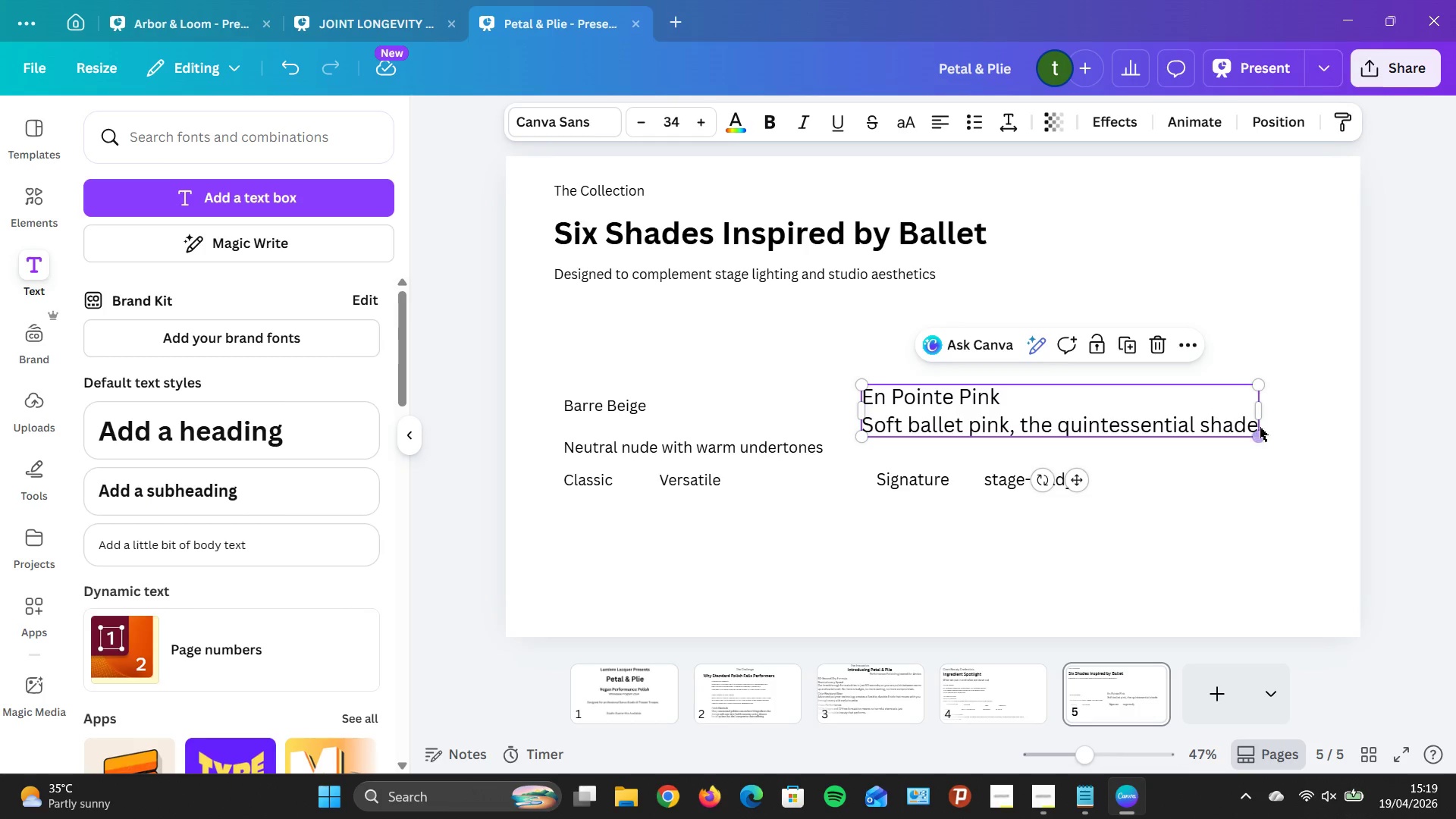 
left_click_drag(start_coordinate=[1260, 426], to_coordinate=[1249, 425])
 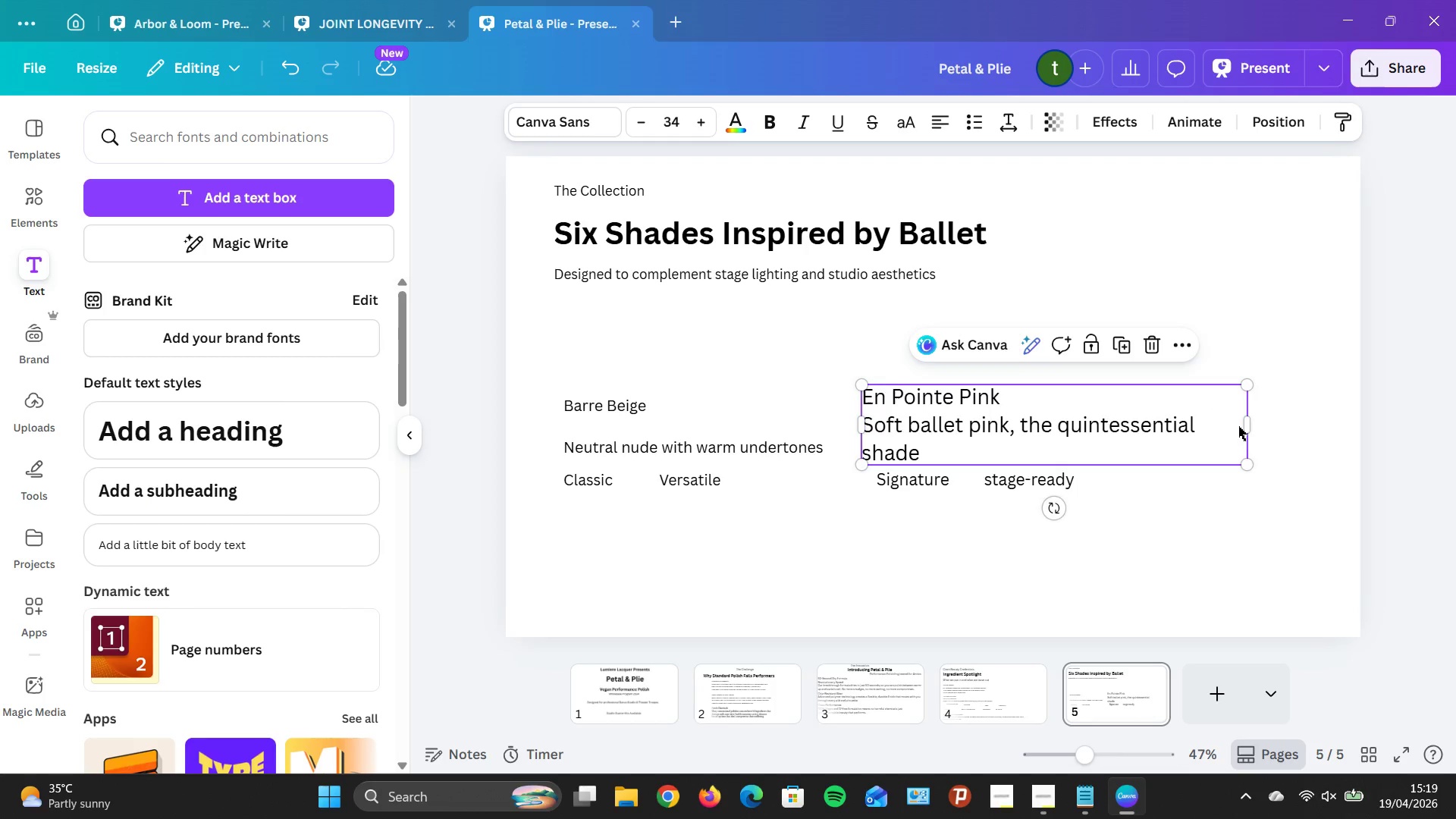 
left_click_drag(start_coordinate=[1238, 425], to_coordinate=[1260, 419])
 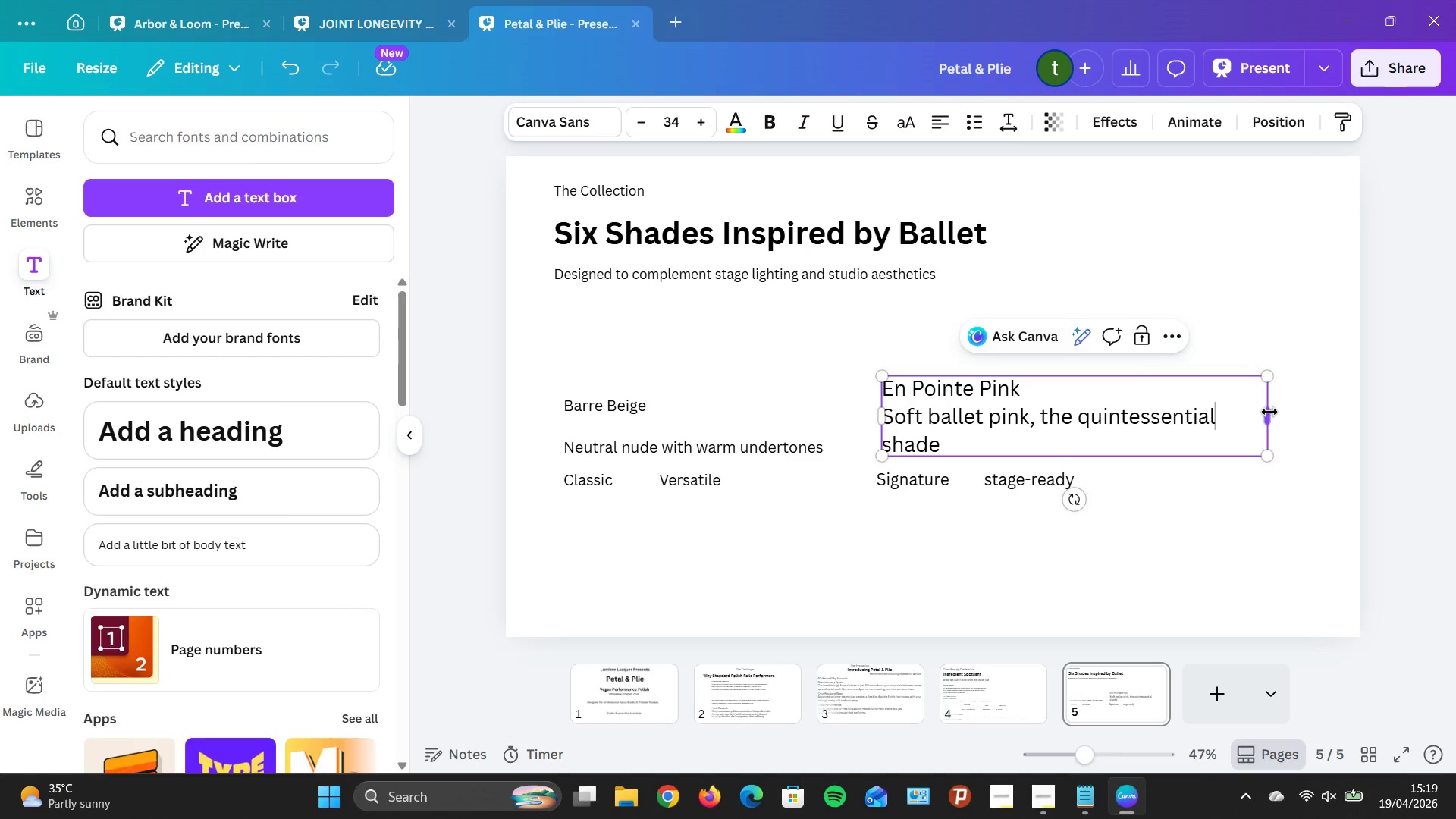 
left_click_drag(start_coordinate=[1270, 412], to_coordinate=[1301, 403])
 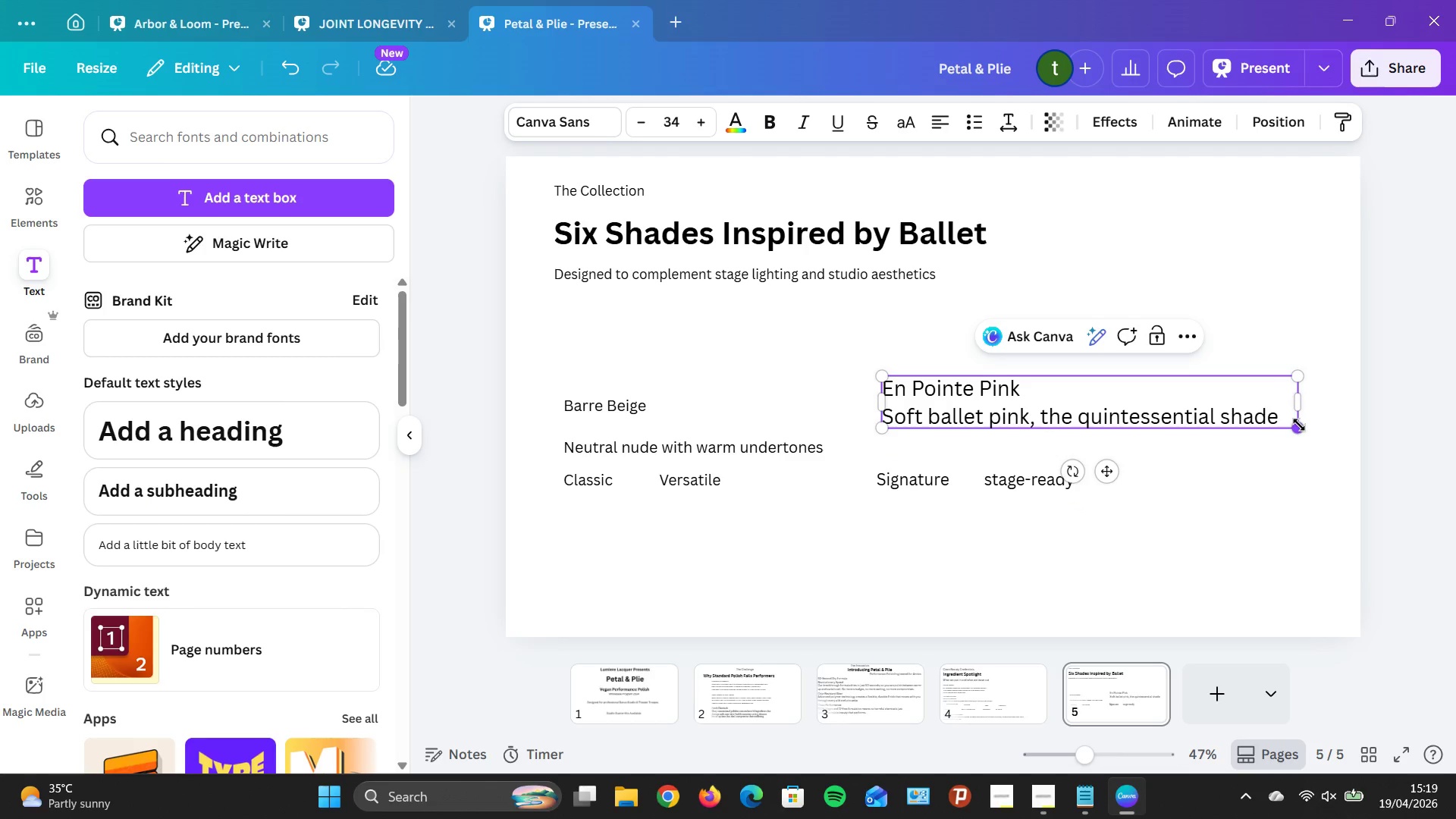 
left_click_drag(start_coordinate=[1299, 425], to_coordinate=[1168, 399])
 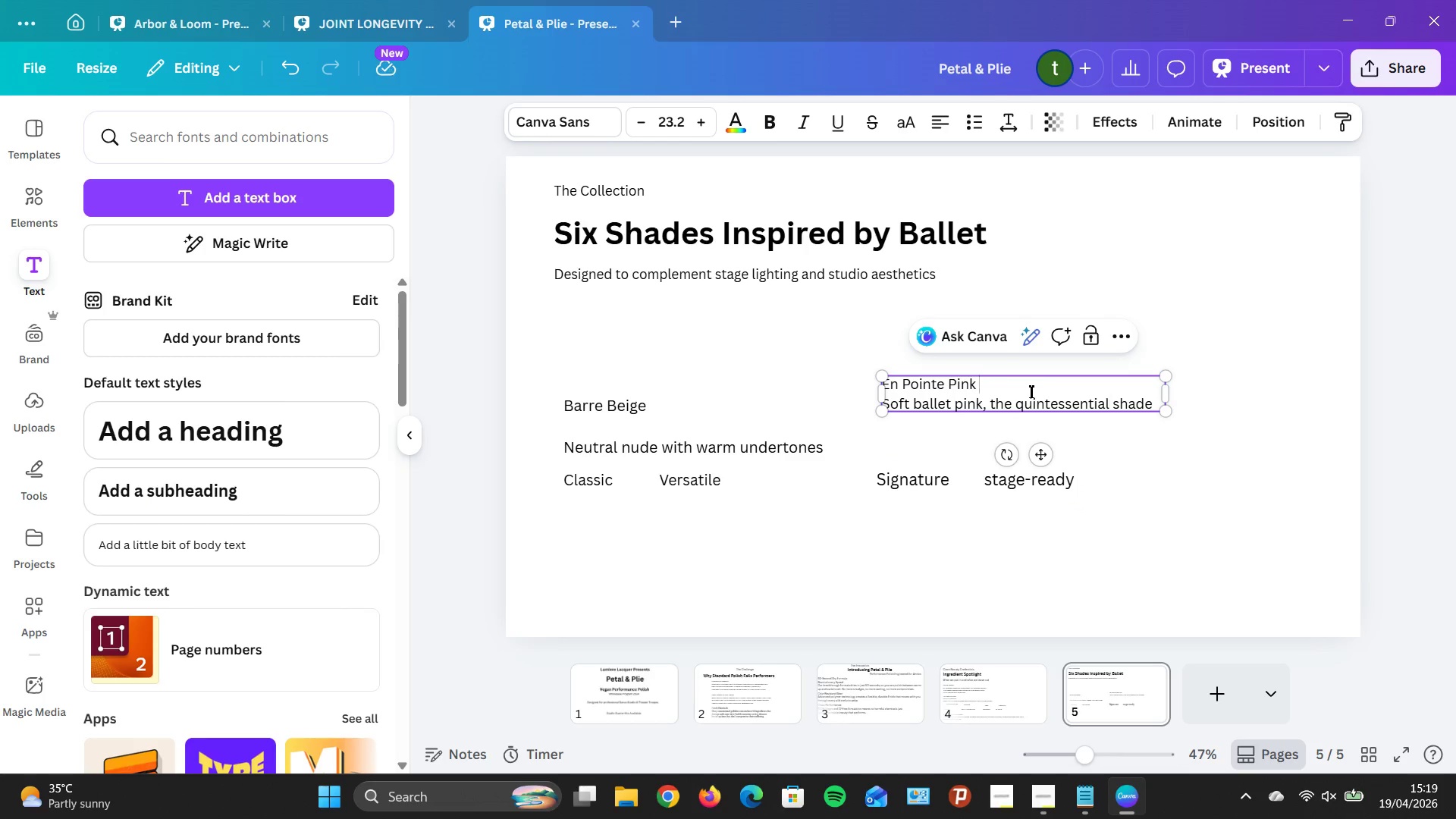 
left_click([1031, 391])
 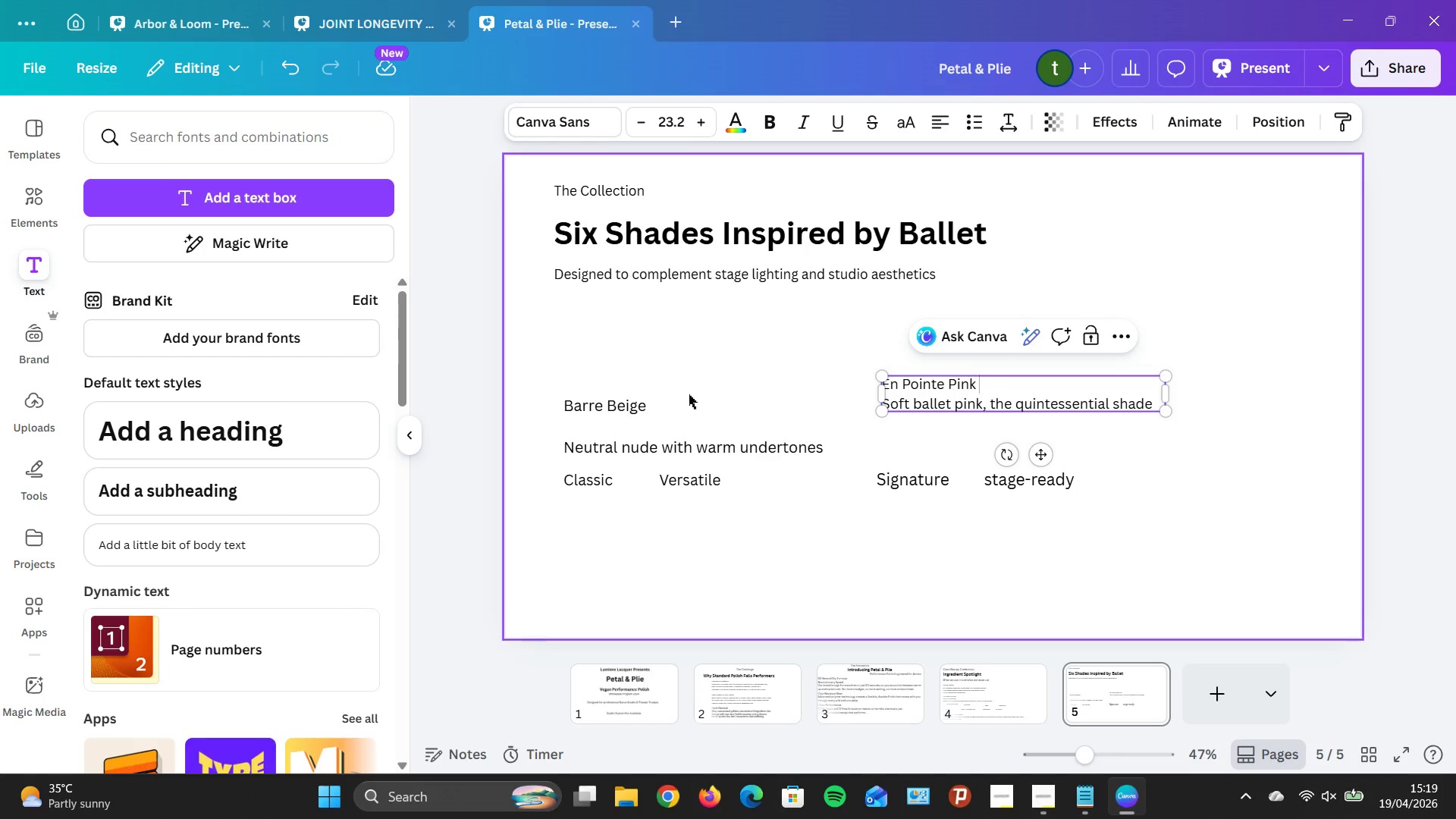 
left_click([647, 412])
 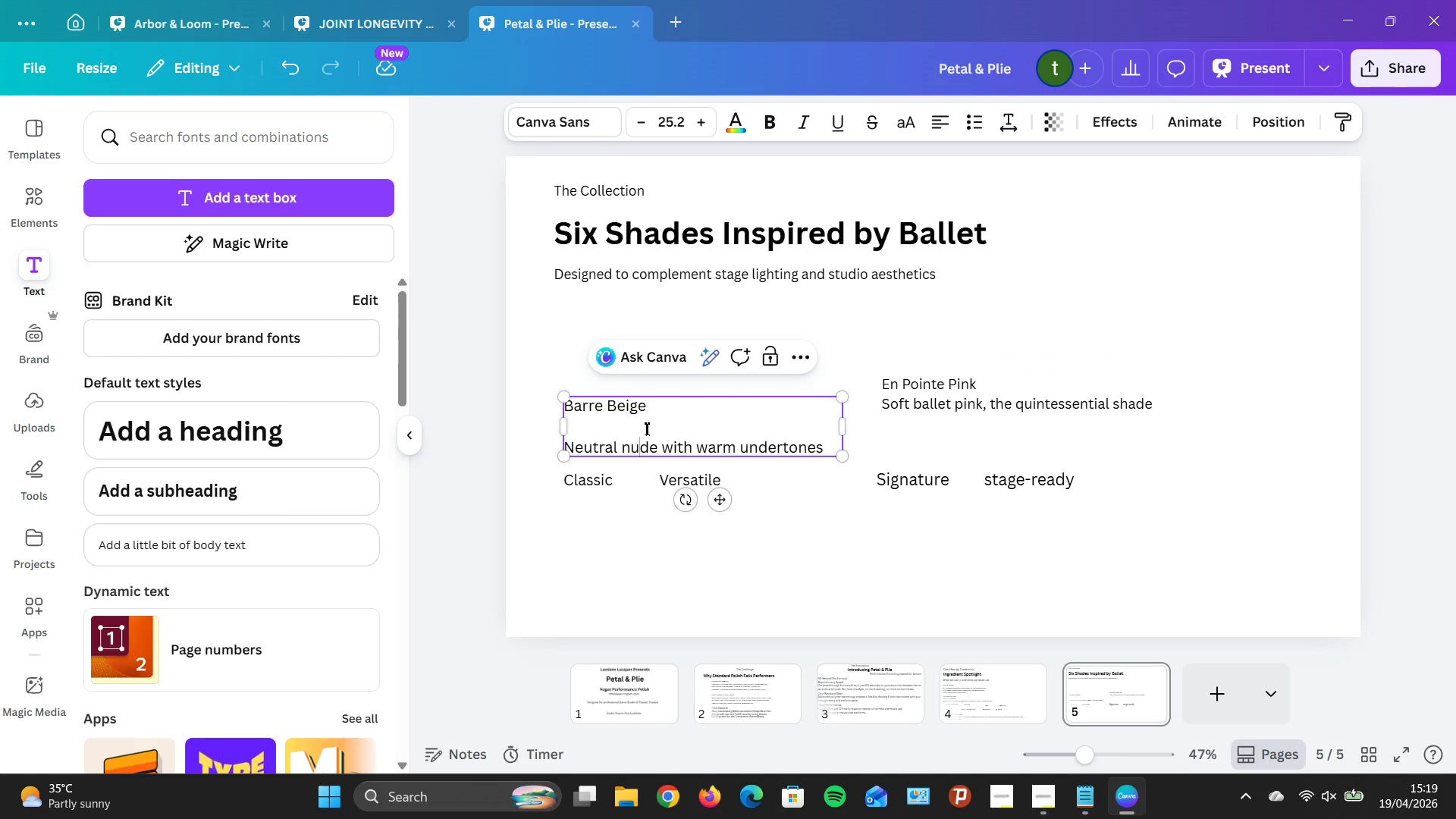 
key(Backspace)
 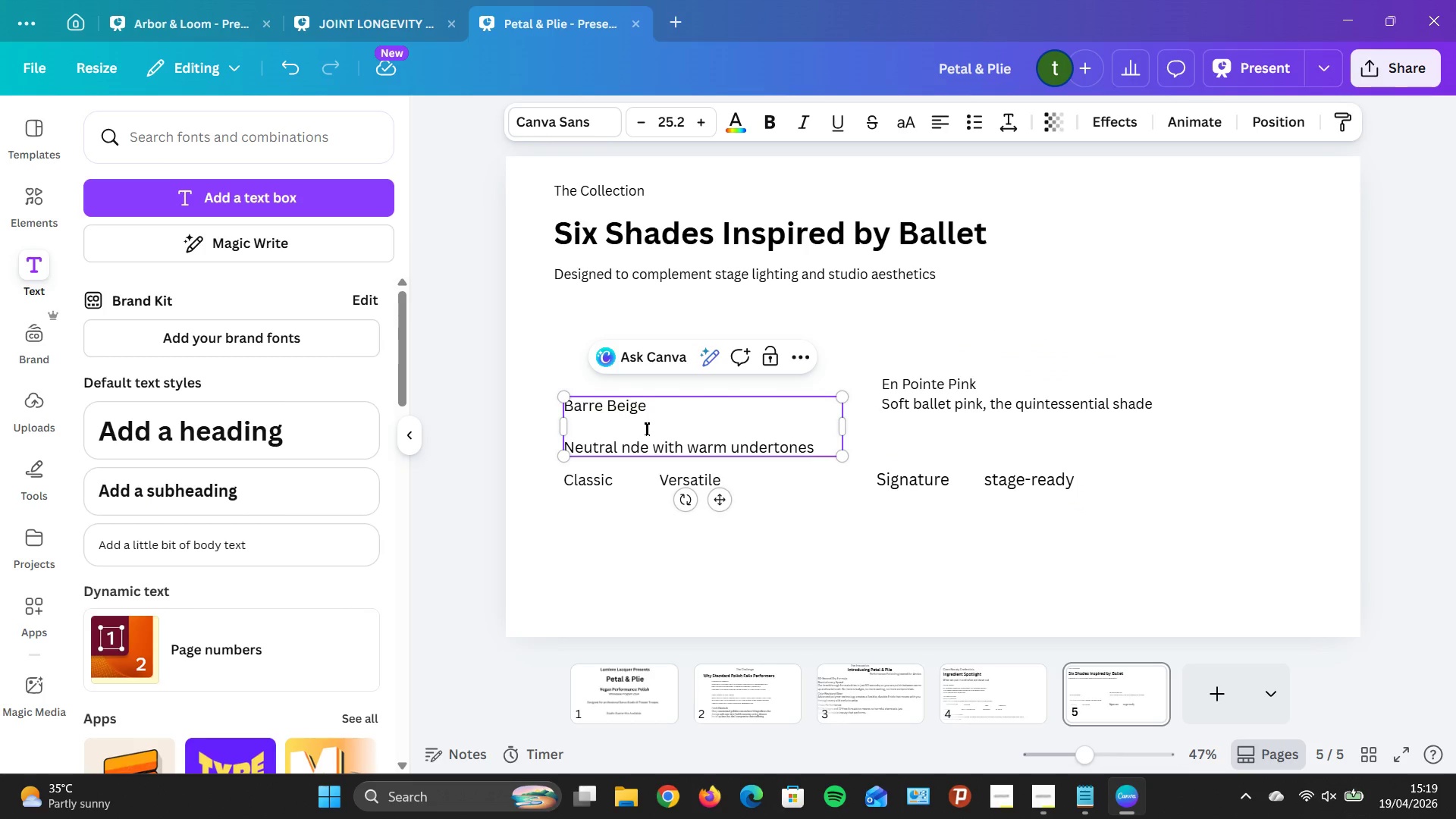 
key(Control+Z)
 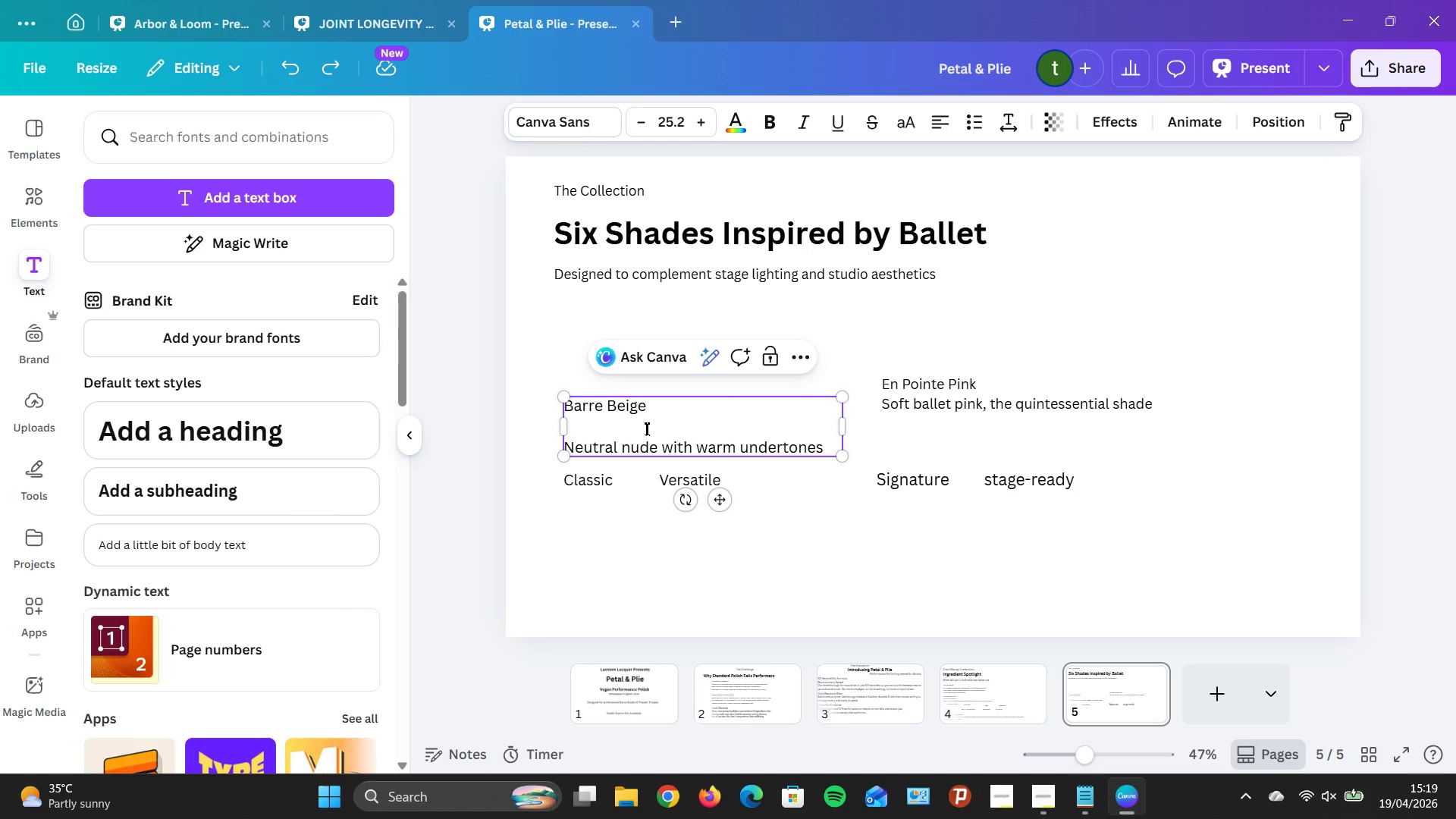 
key(ArrowUp)
 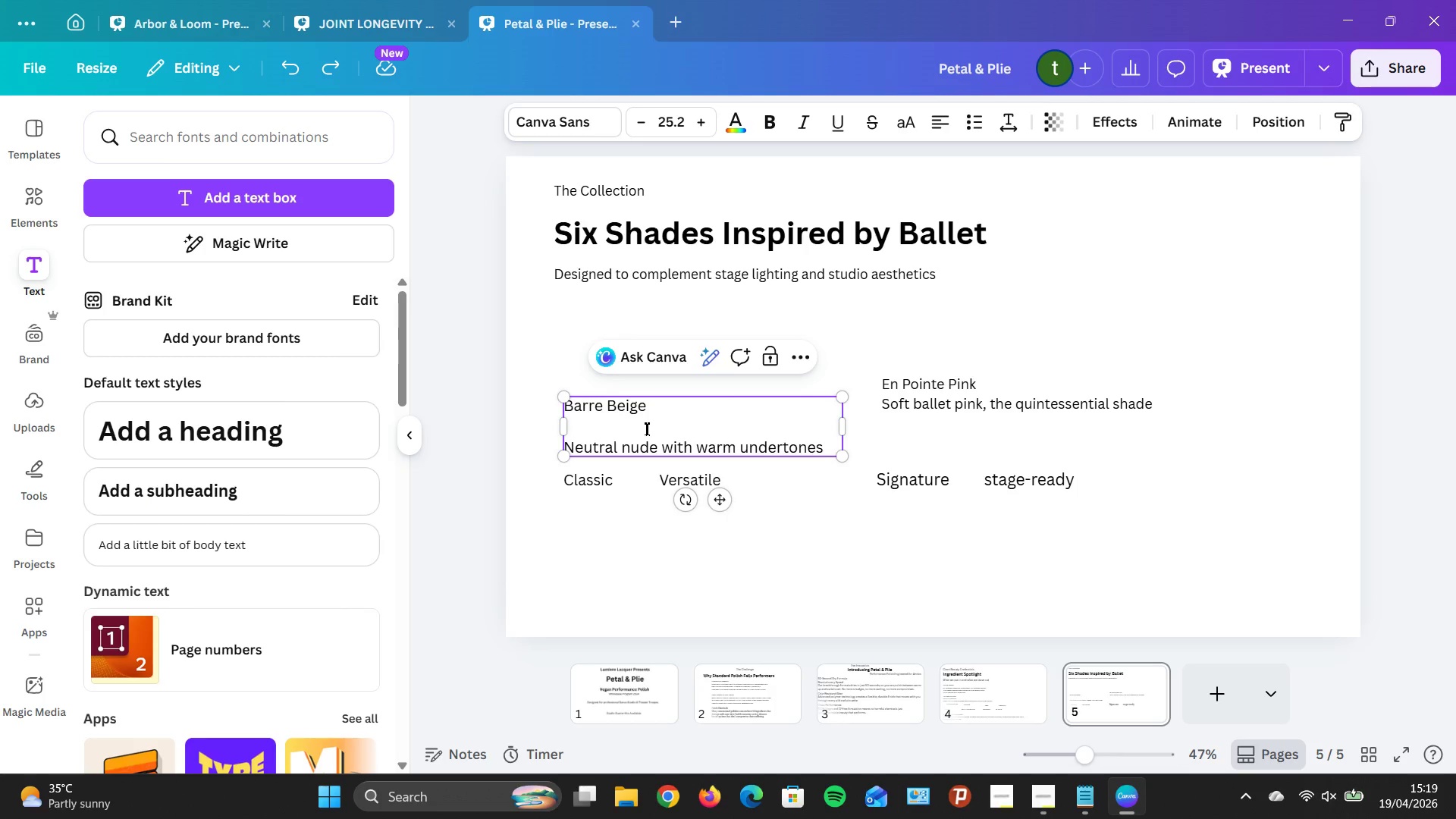 
key(Backslash)
 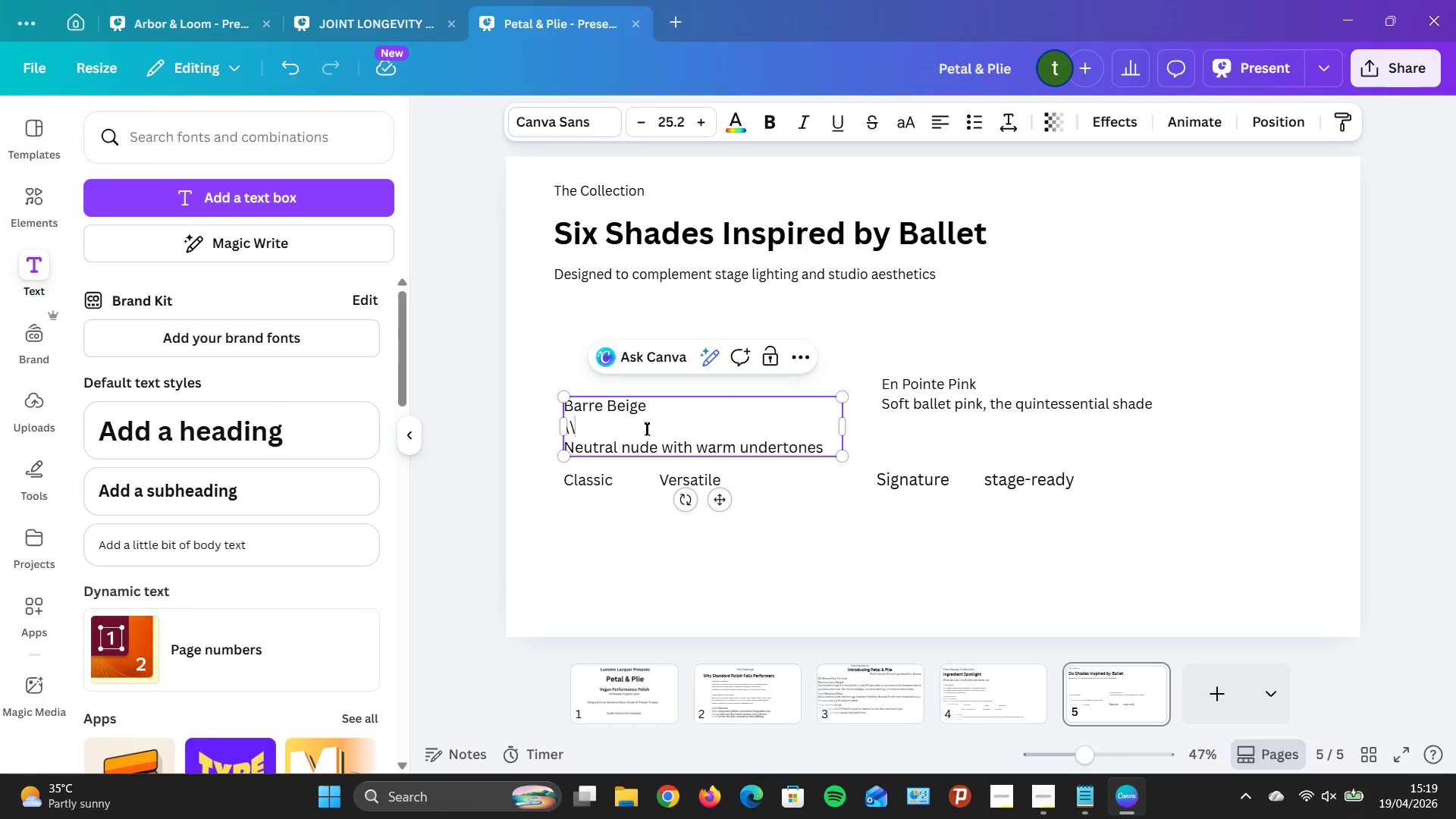 
key(Backslash)
 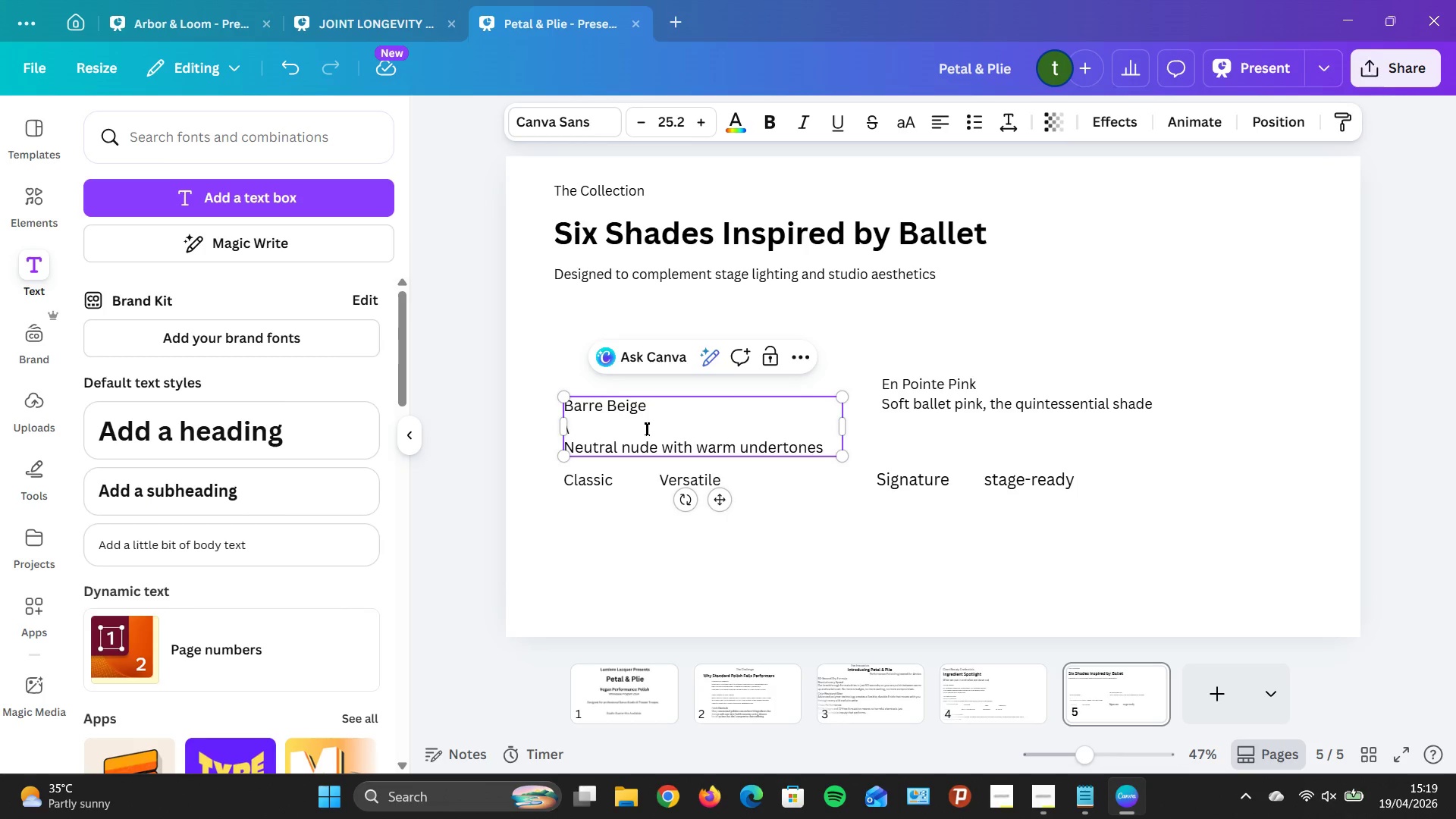 
key(Backspace)
 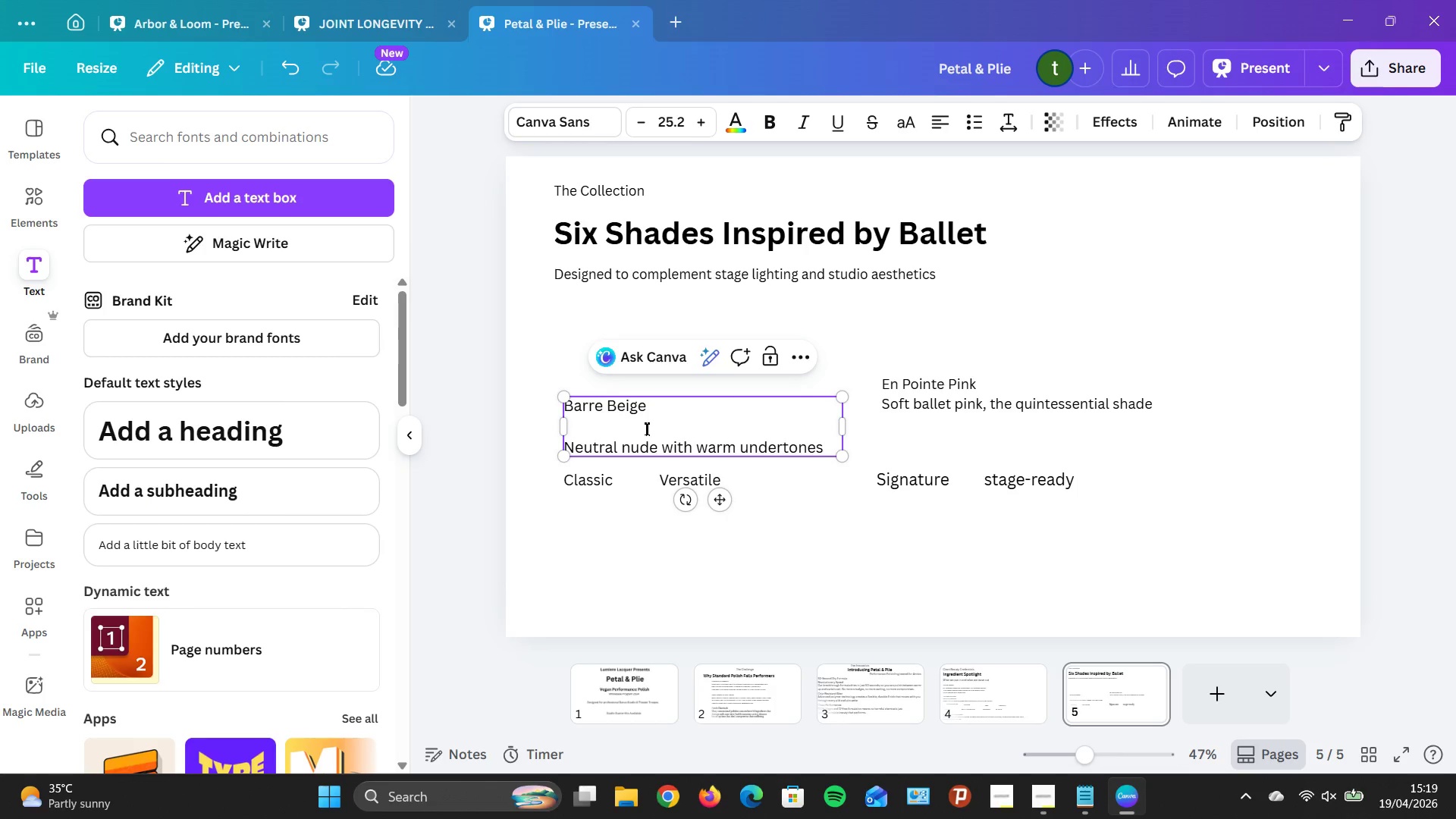 
key(Backspace)
 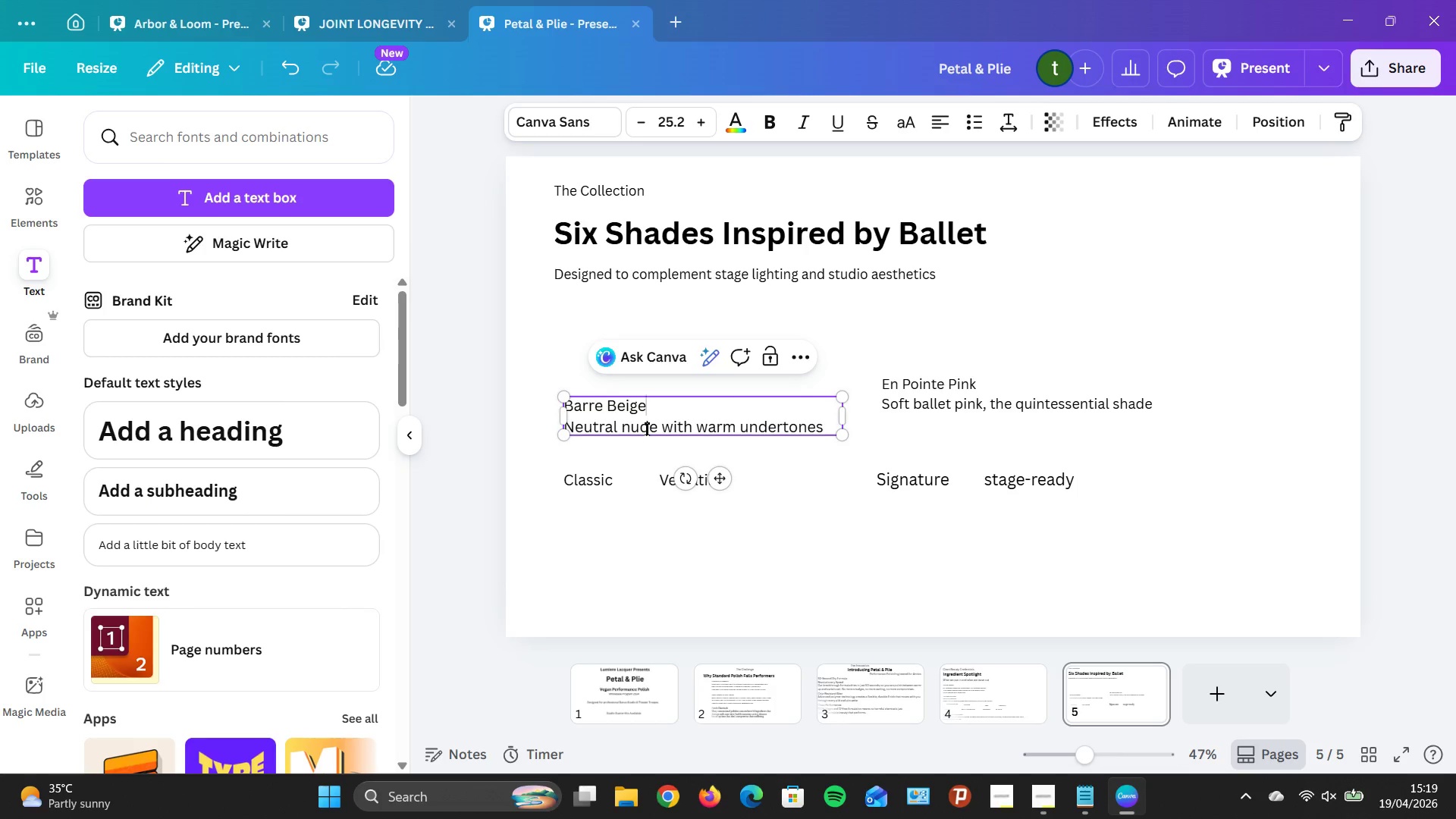 
key(Backspace)
 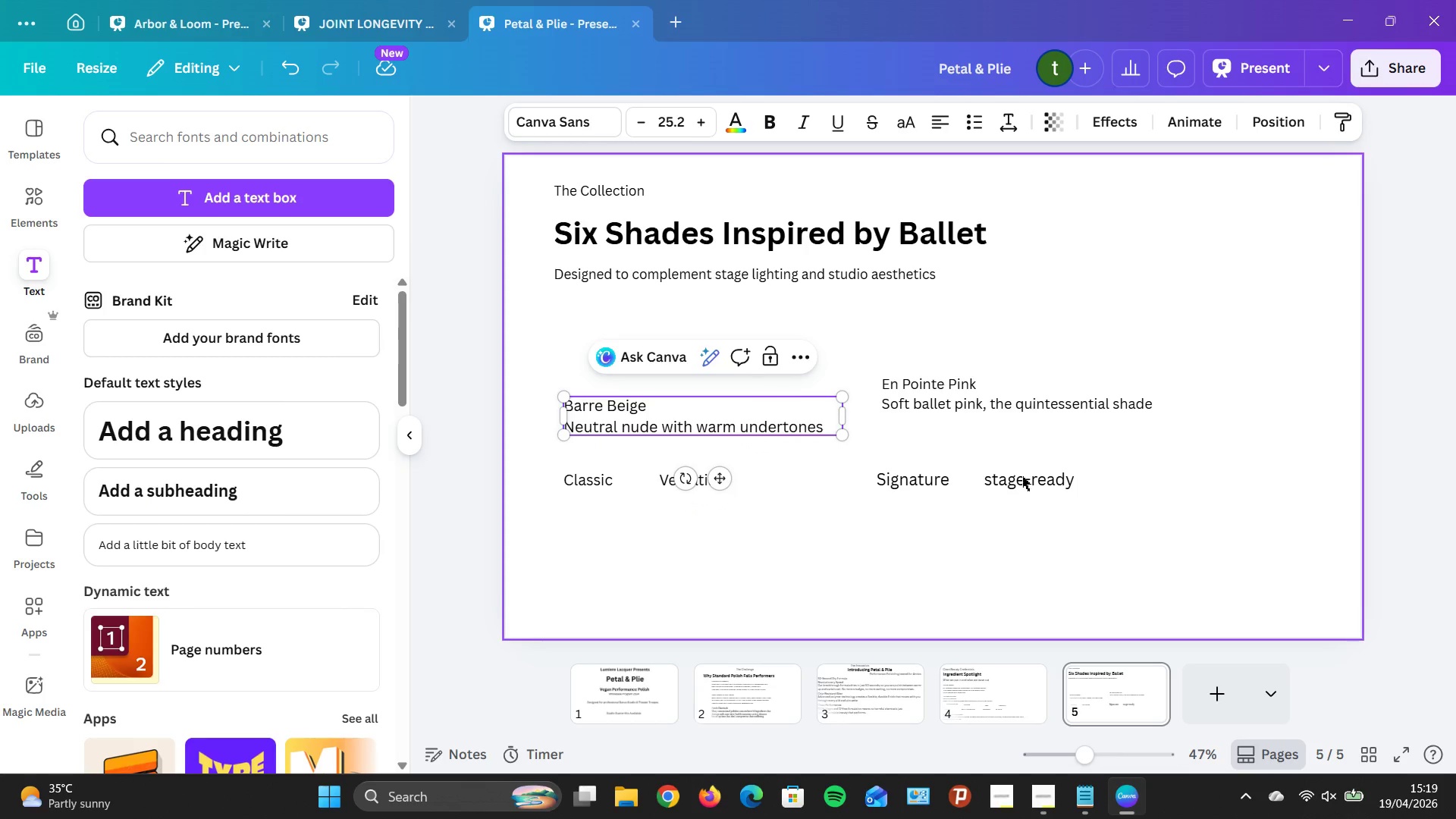 
left_click_drag(start_coordinate=[969, 378], to_coordinate=[962, 403])
 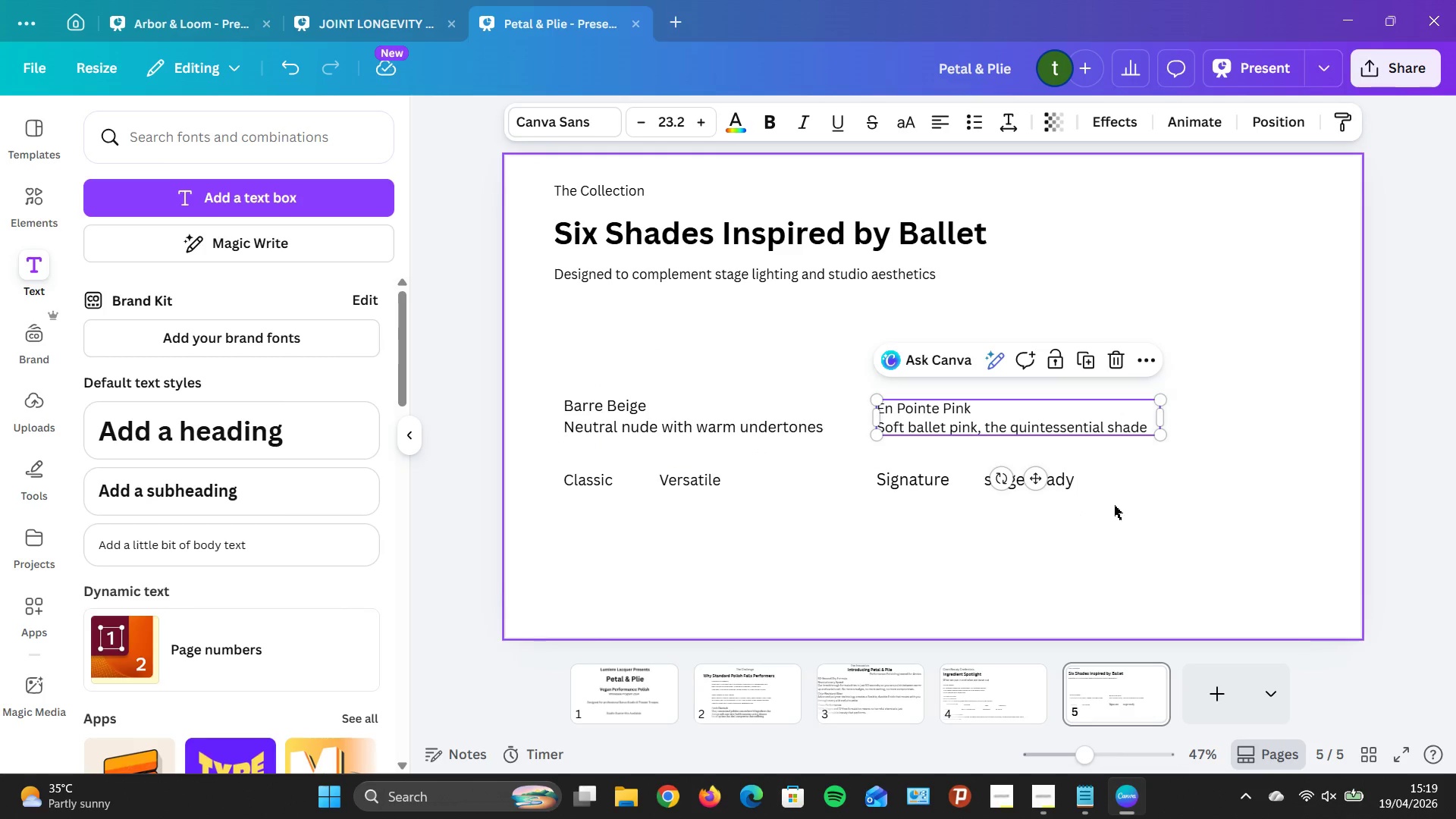 
left_click([1114, 505])
 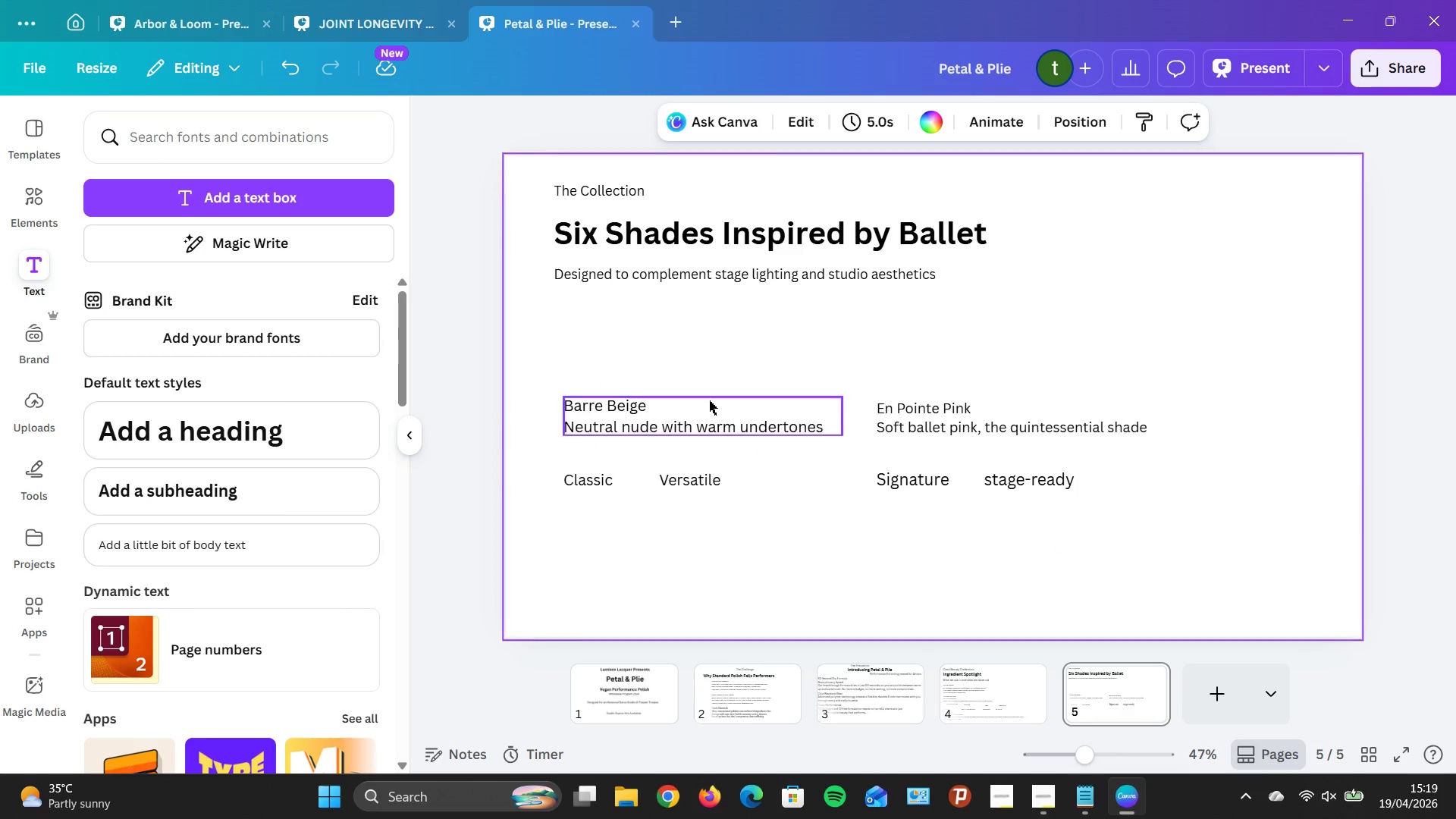 
left_click_drag(start_coordinate=[659, 409], to_coordinate=[635, 405])
 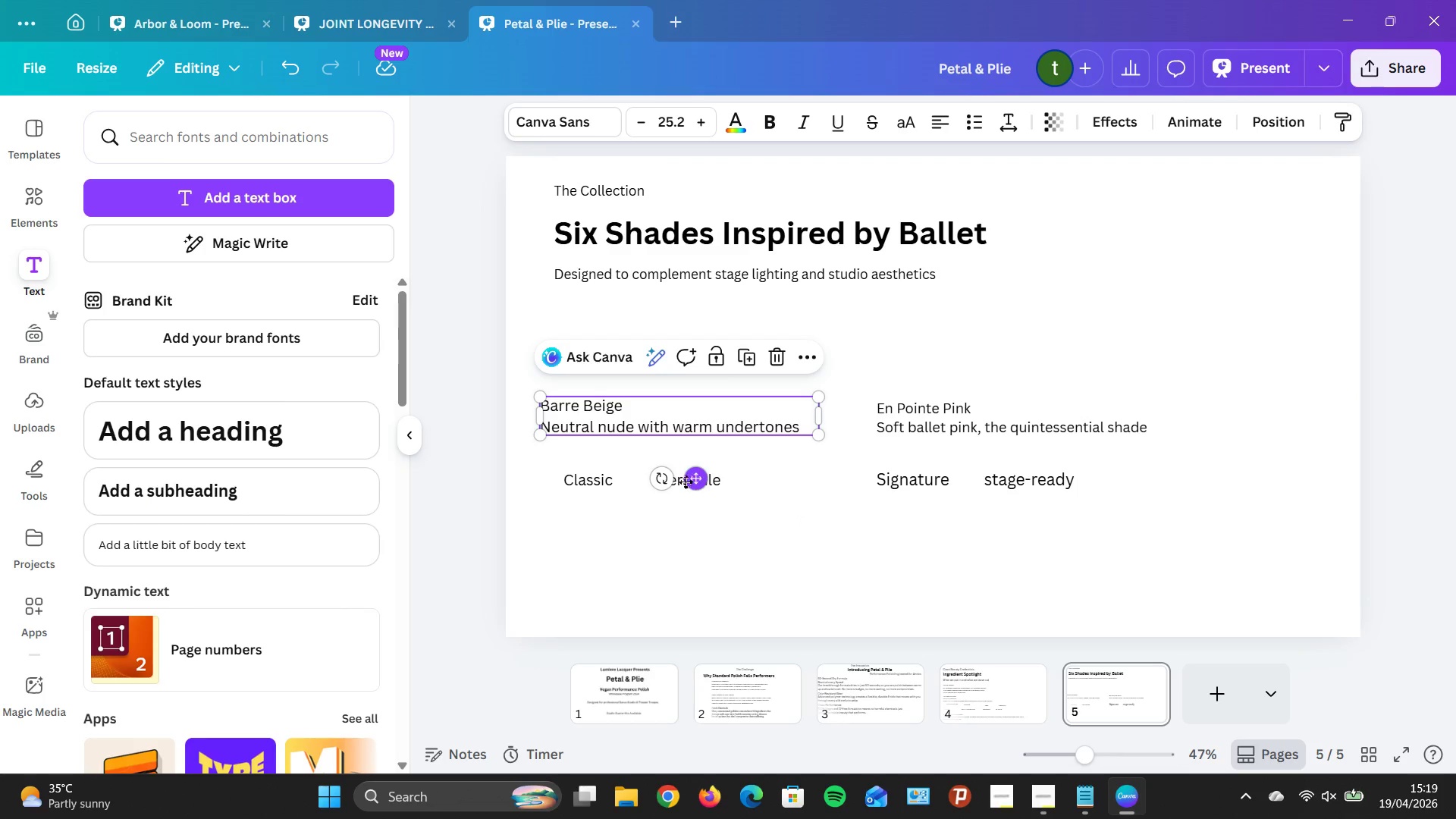 
left_click_drag(start_coordinate=[643, 478], to_coordinate=[623, 456])
 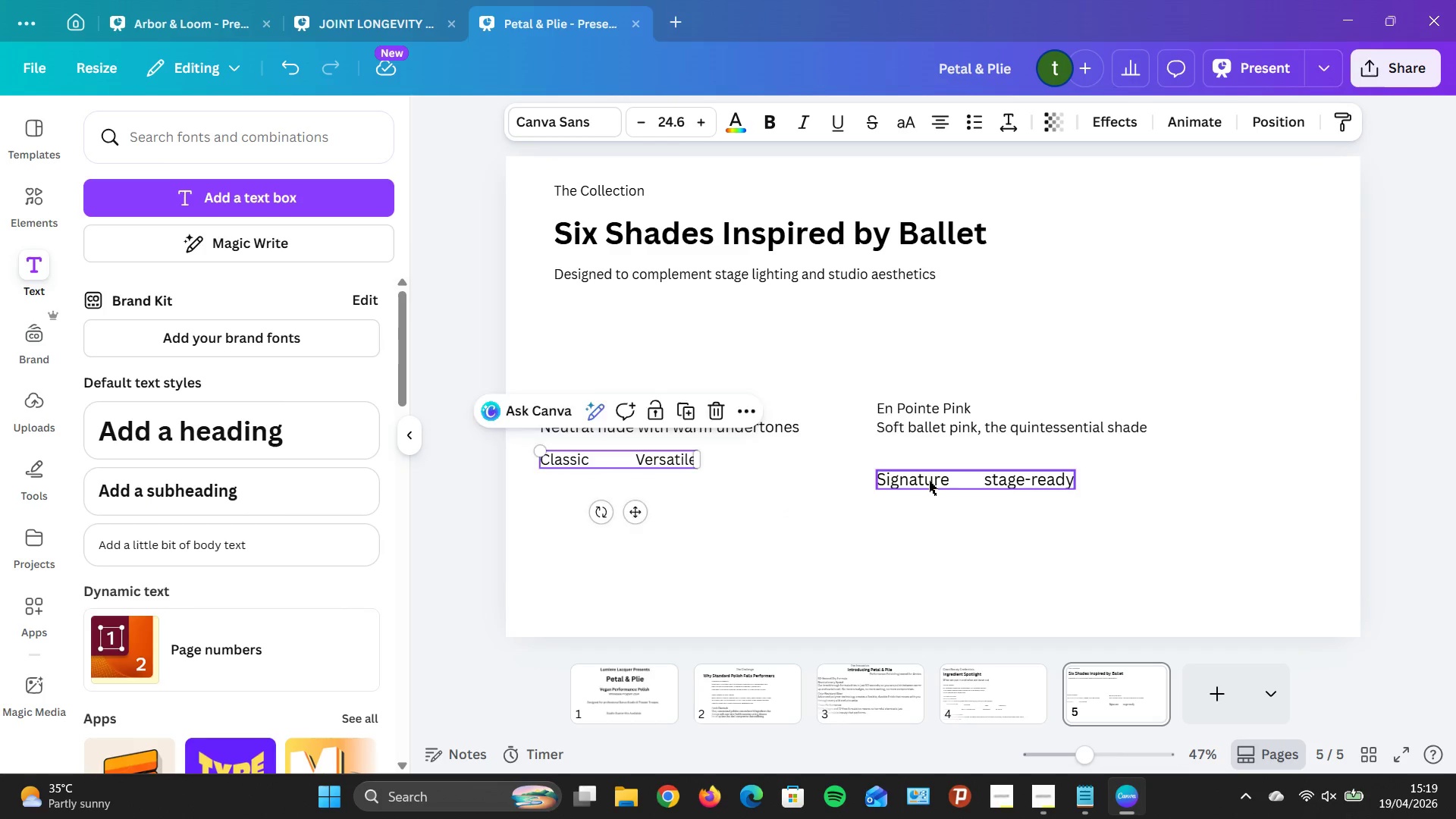 
left_click_drag(start_coordinate=[929, 481], to_coordinate=[924, 459])
 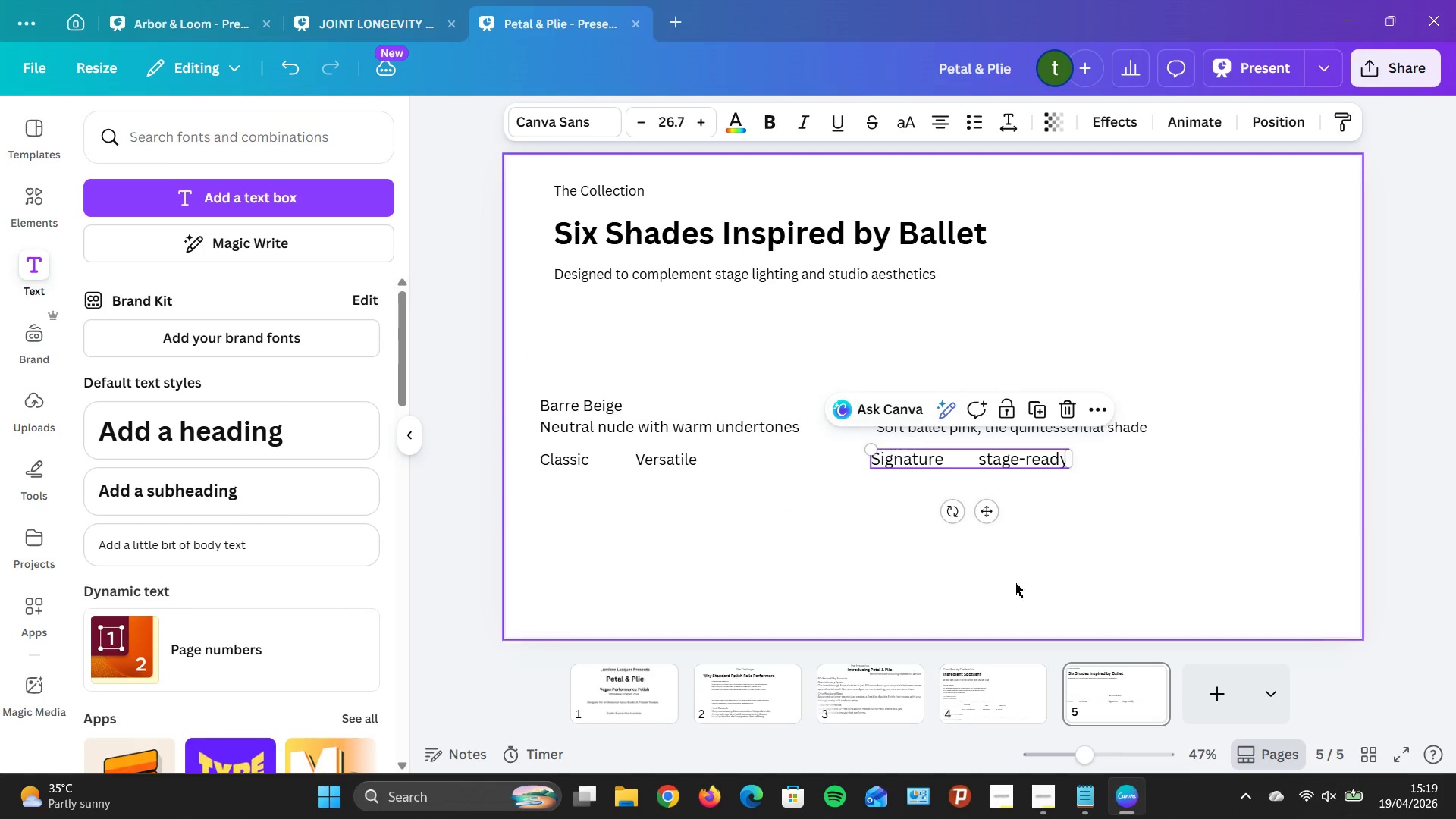 
left_click([1046, 585])
 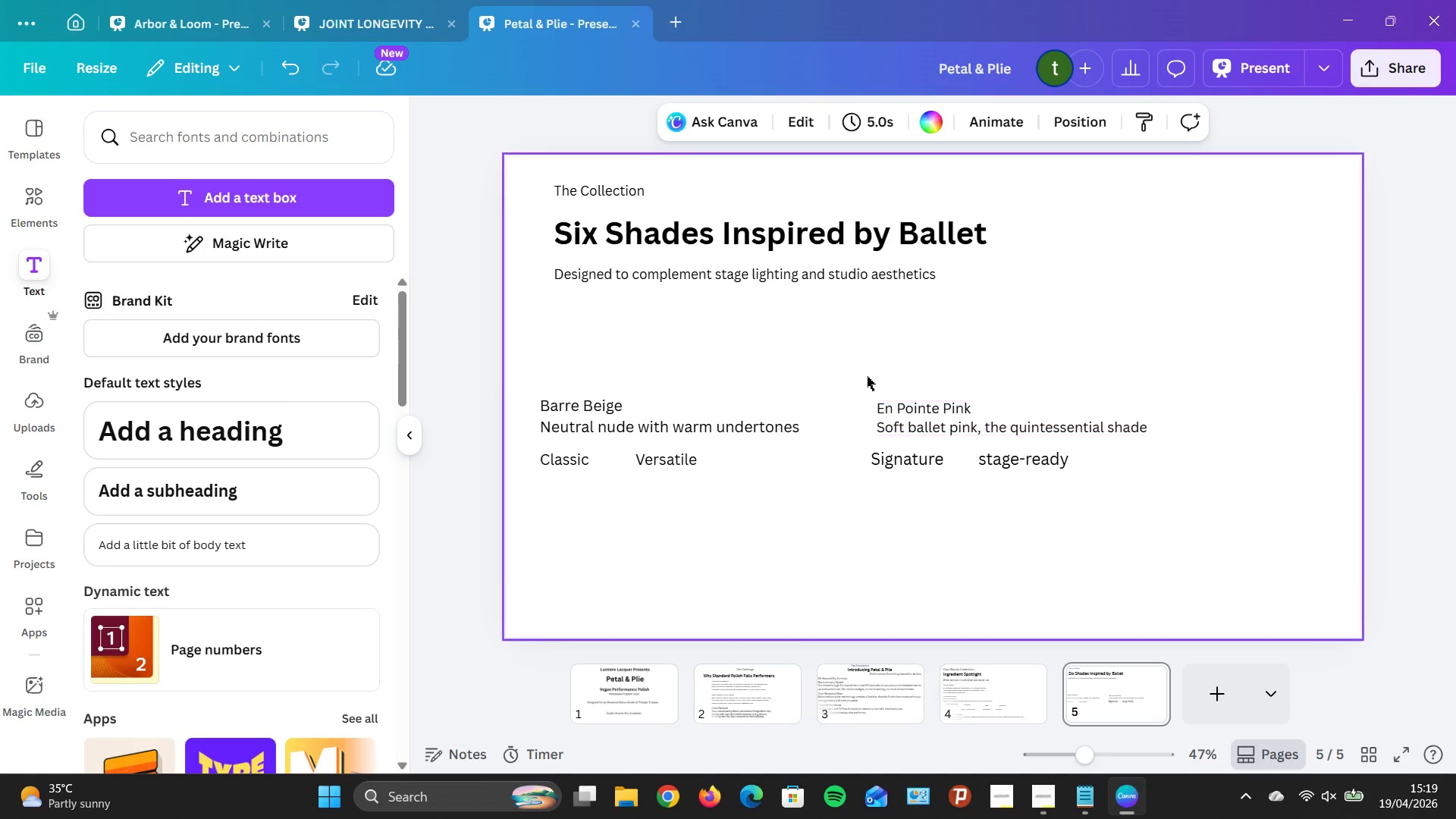 
left_click_drag(start_coordinate=[867, 376], to_coordinate=[1062, 492])
 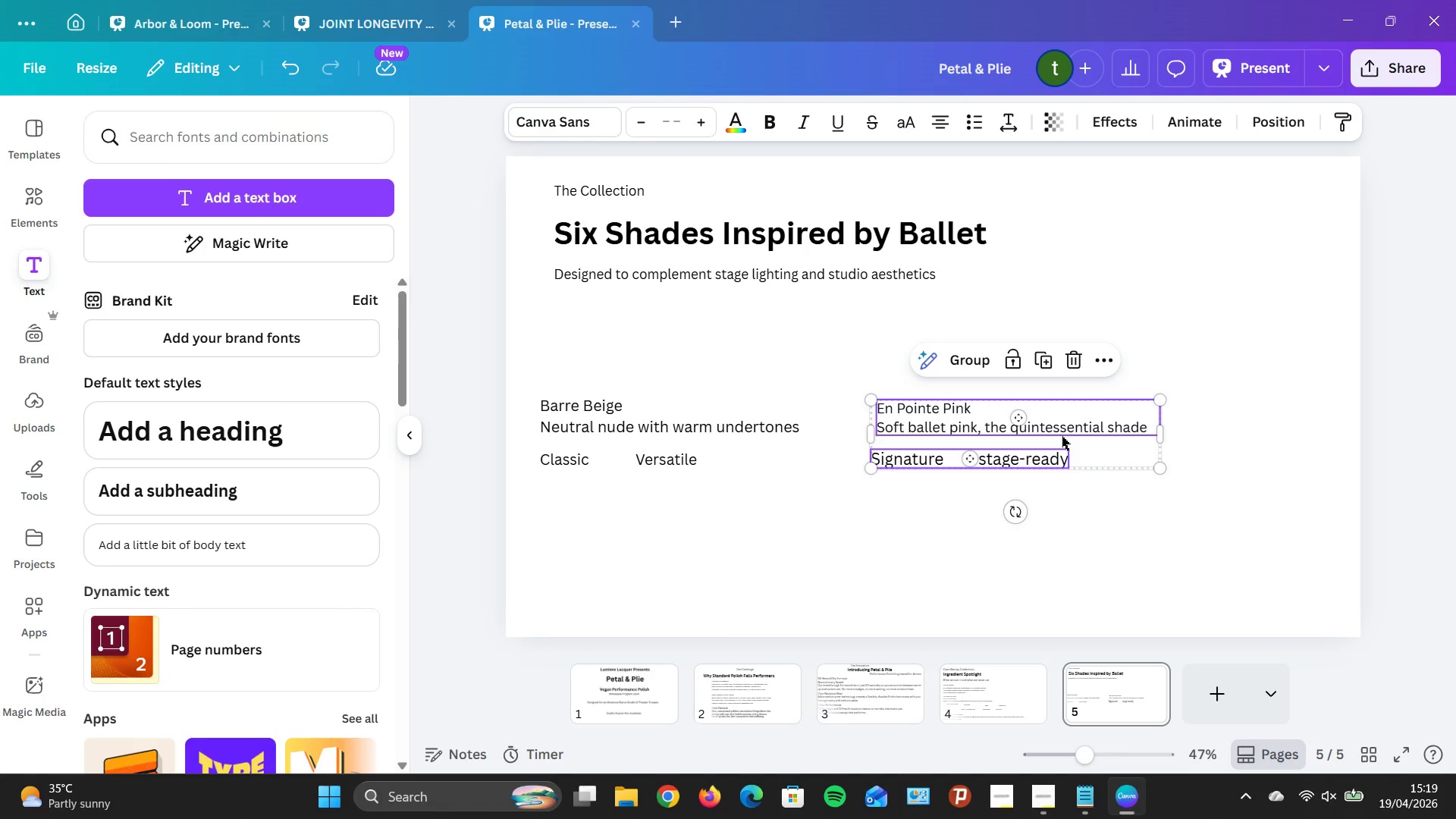 
left_click_drag(start_coordinate=[1062, 436], to_coordinate=[1034, 438])
 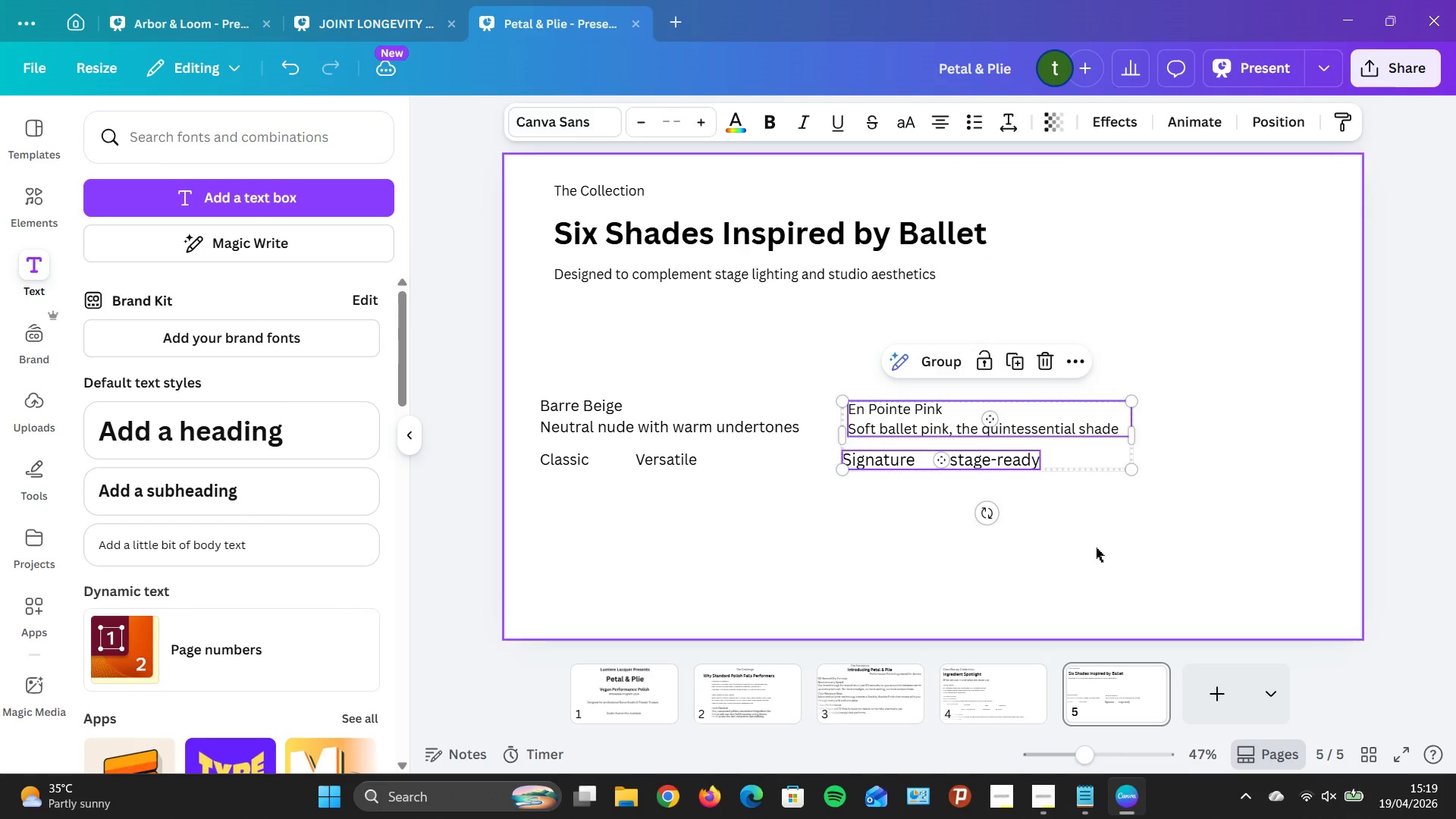 
left_click([1096, 548])
 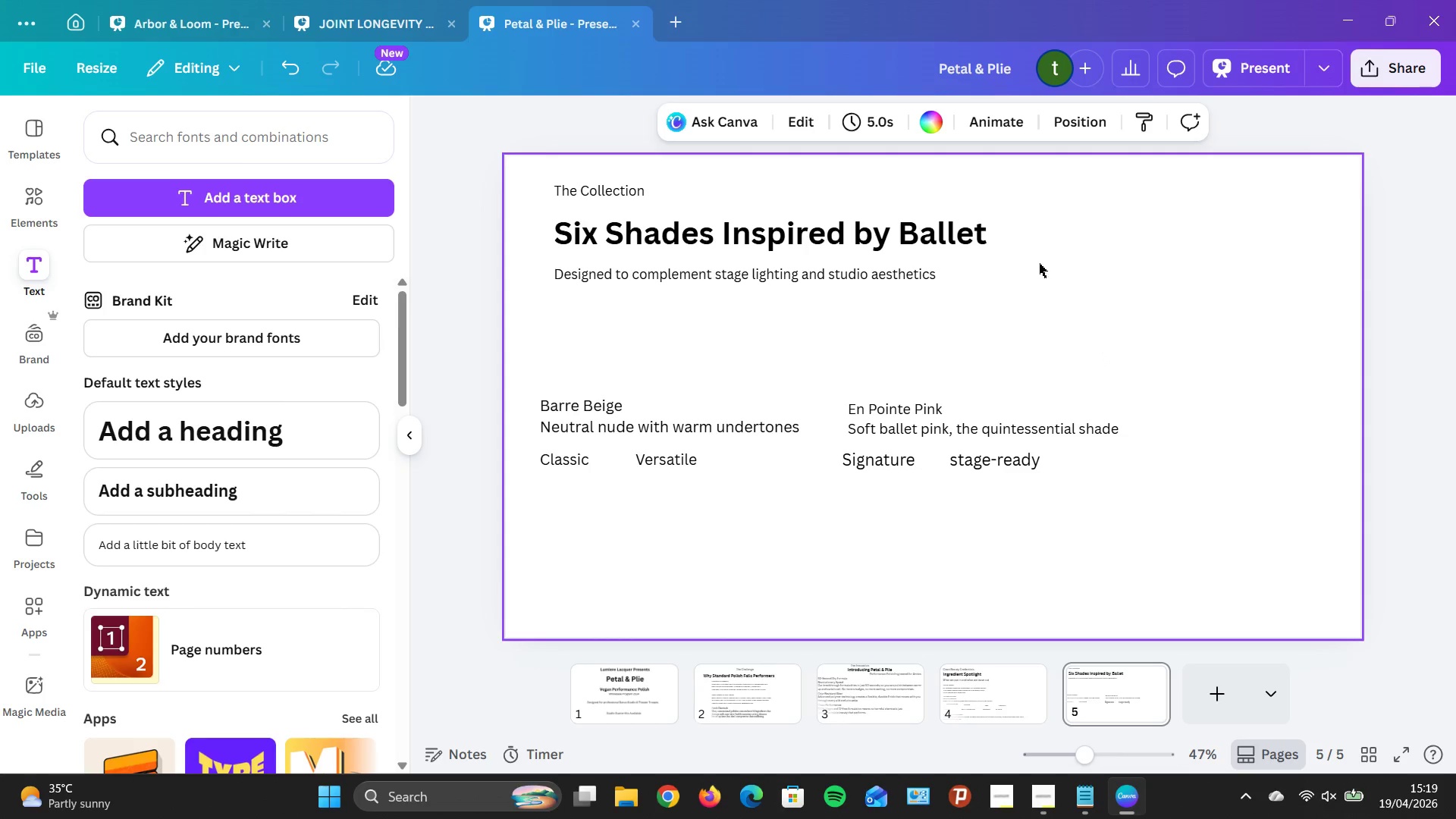 
wait(10.97)
 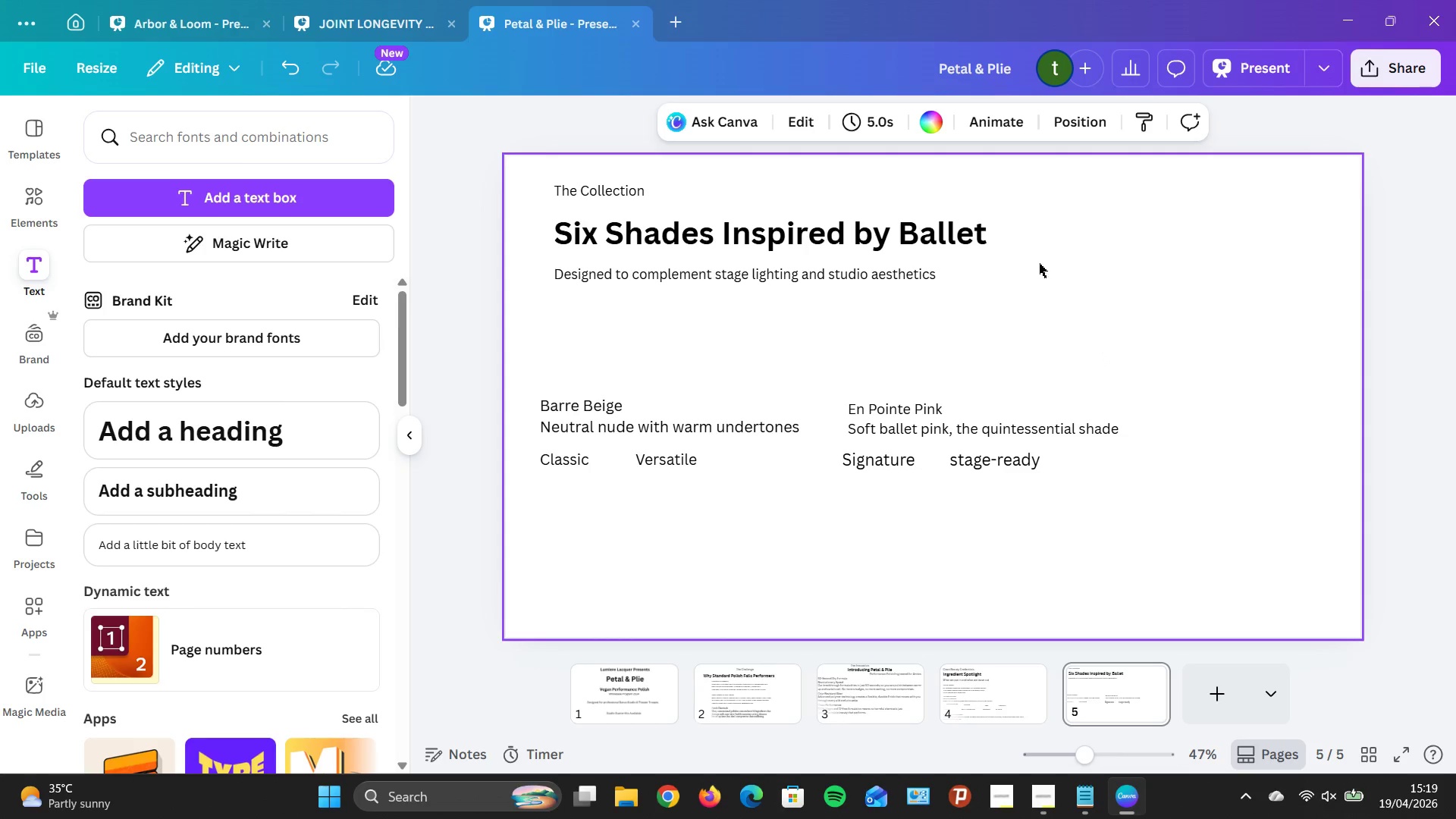 
key(CapsLock)
 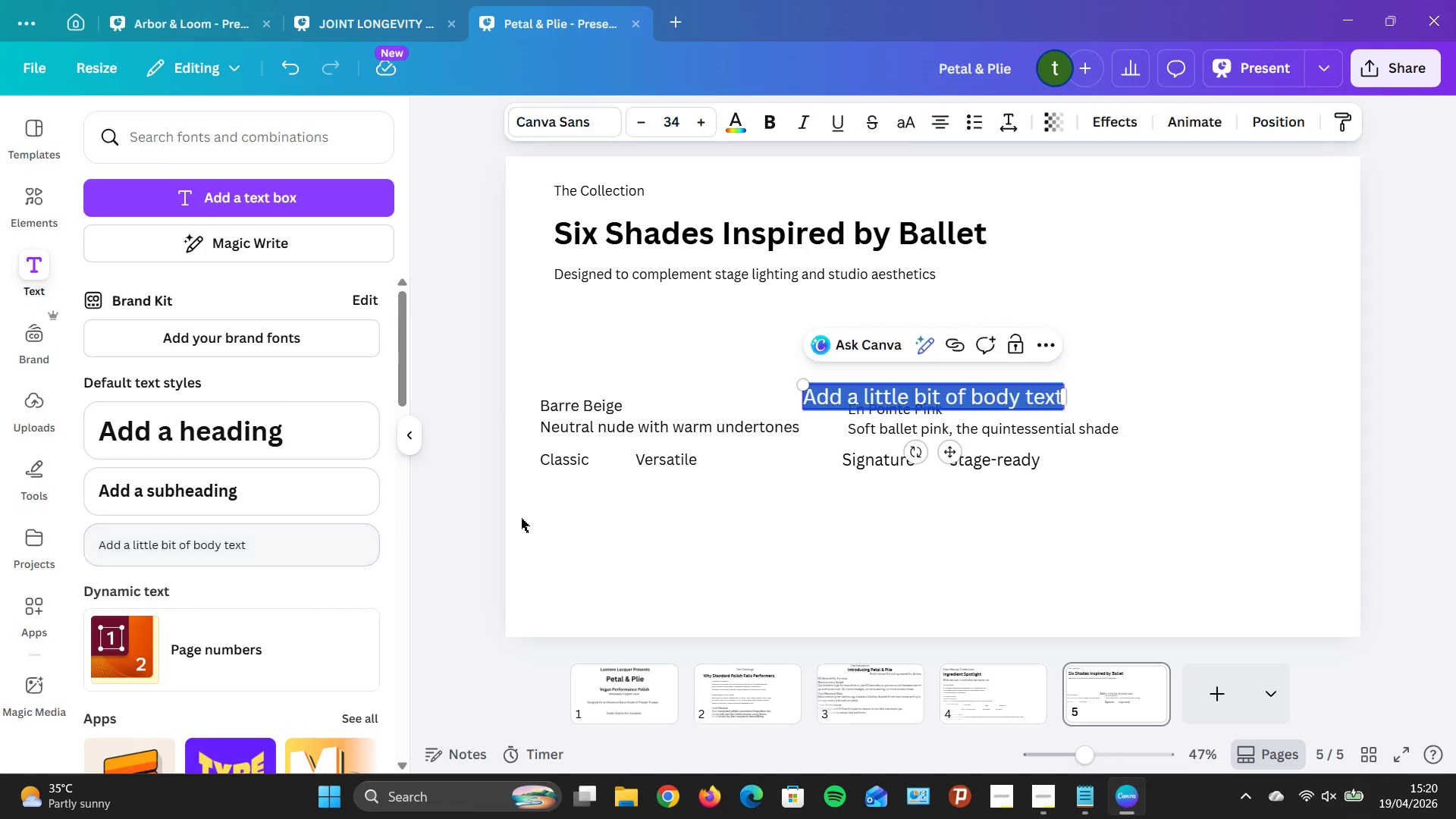 
left_click_drag(start_coordinate=[946, 454], to_coordinate=[970, 581])
 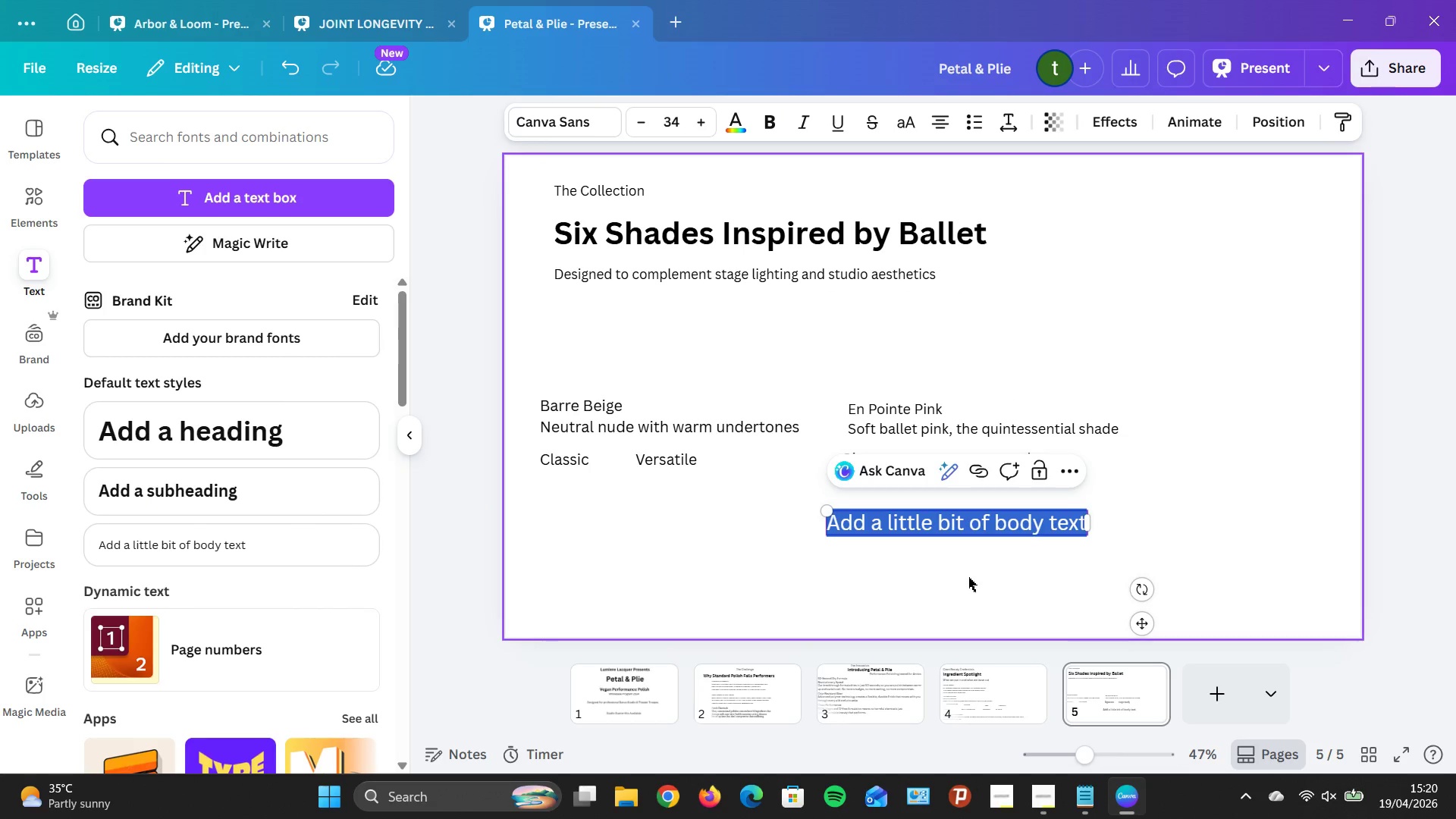 
key(Backspace)
type(Pirou)
 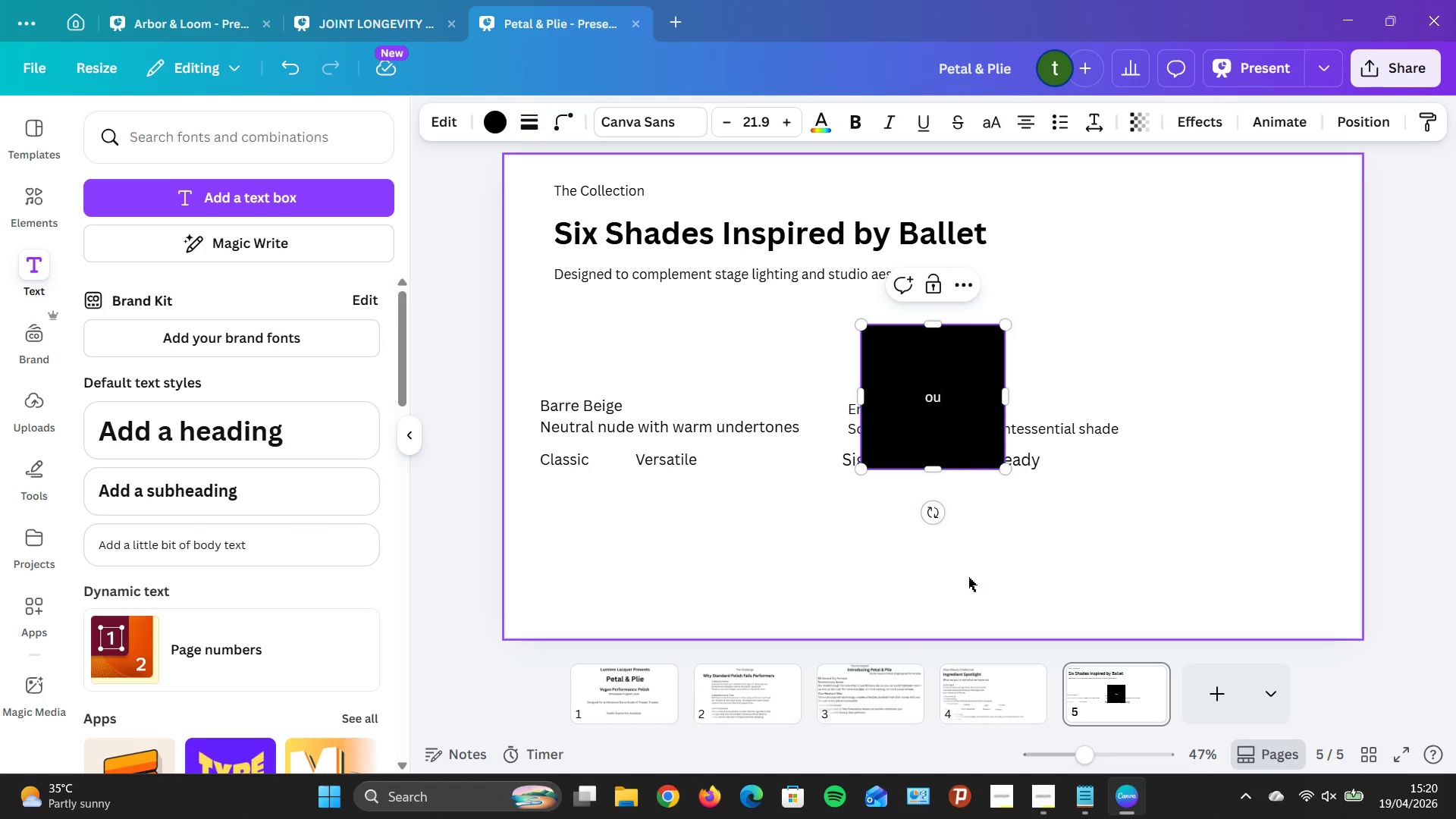 
key(Control+Z)
 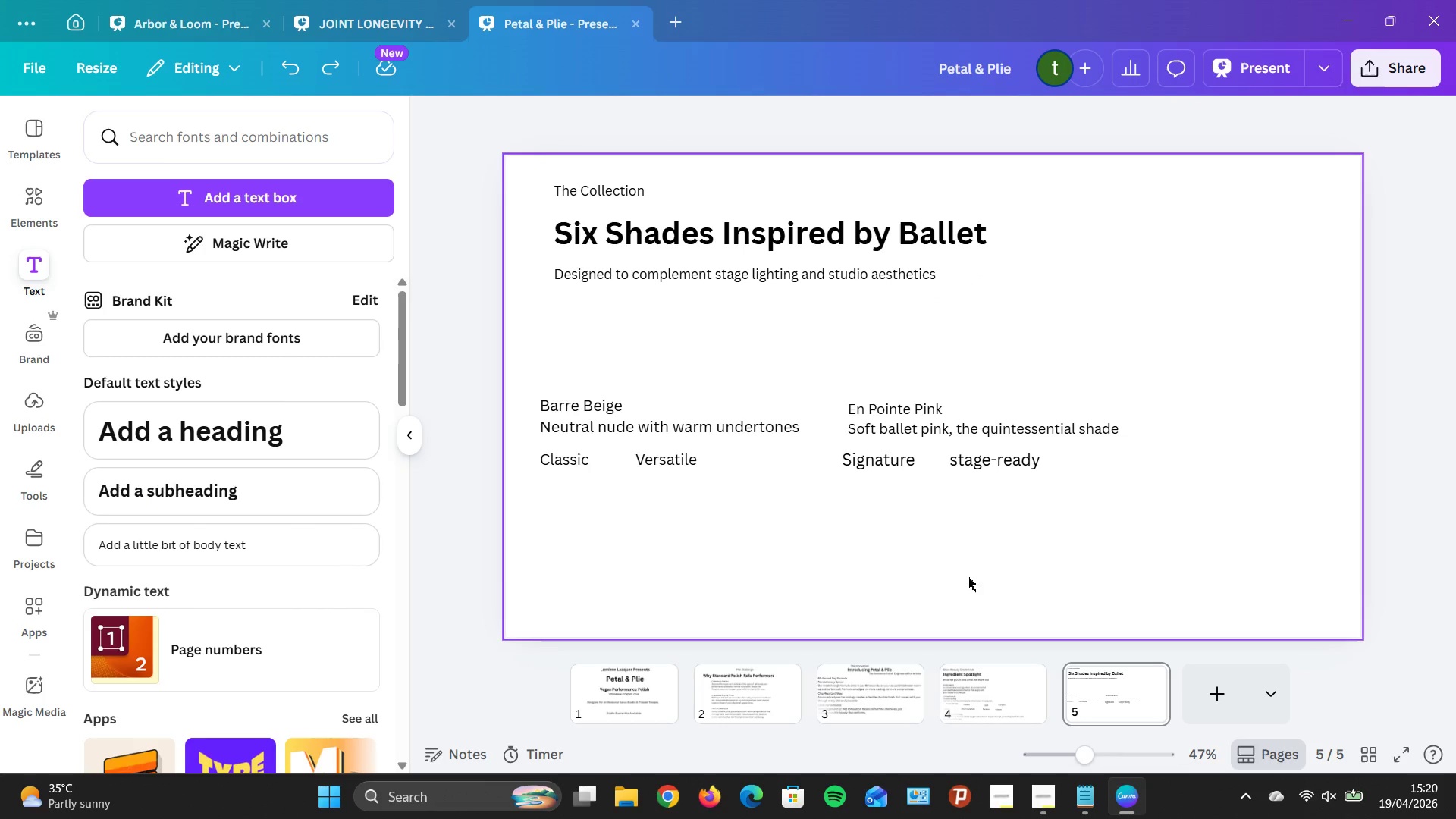 
key(Control+Z)
 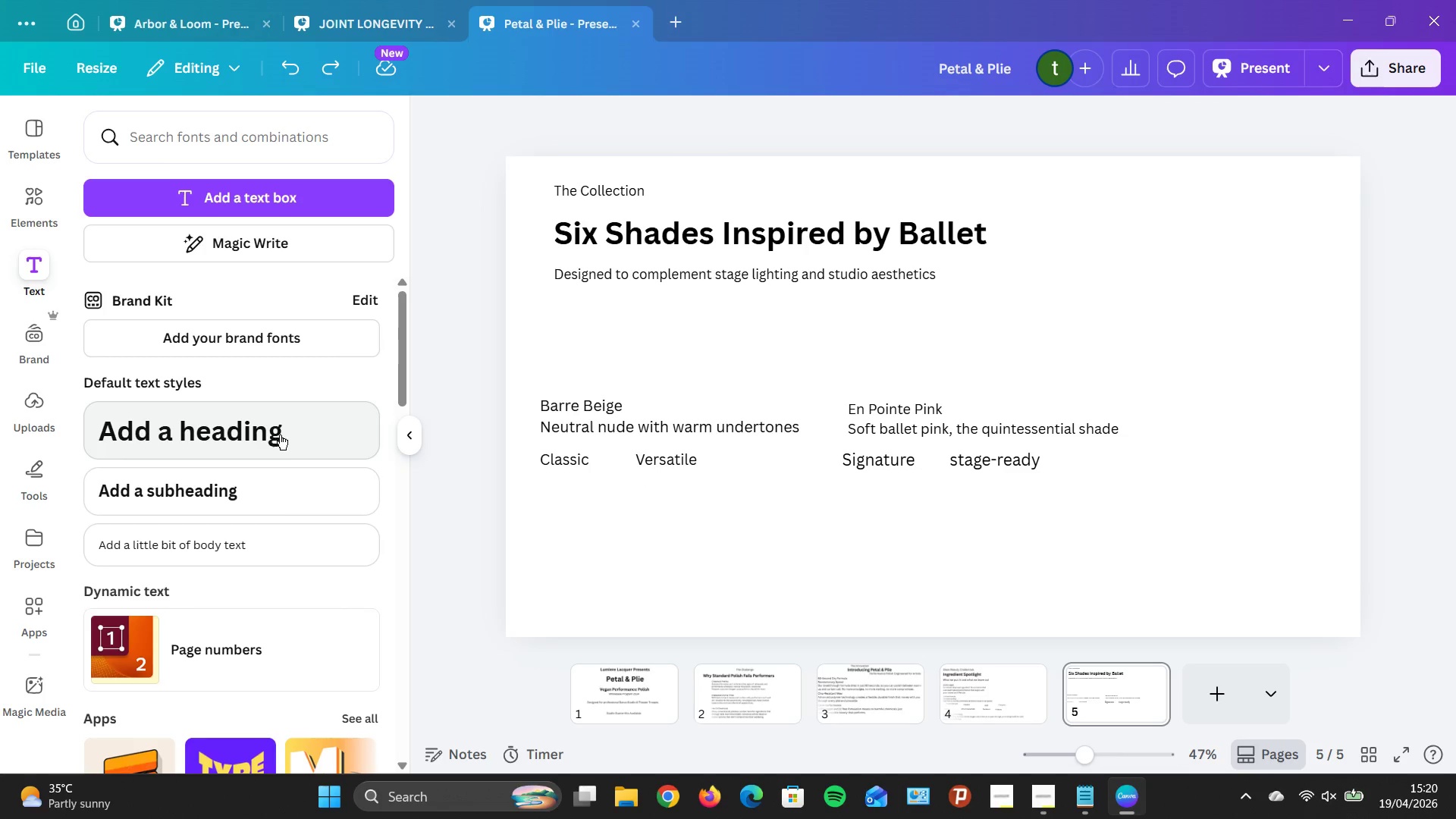 
left_click([242, 527])
 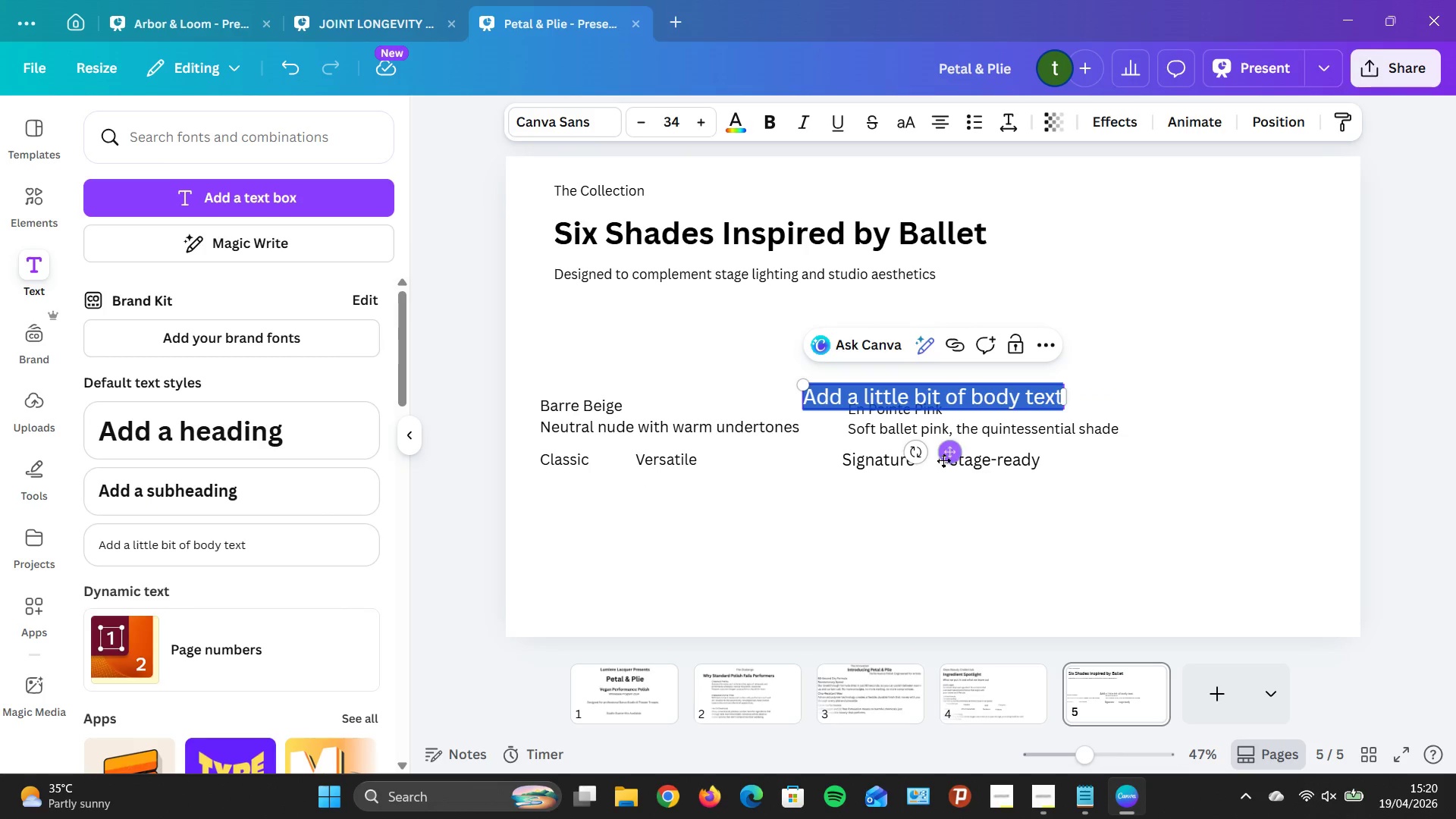 
left_click_drag(start_coordinate=[943, 457], to_coordinate=[948, 585])
 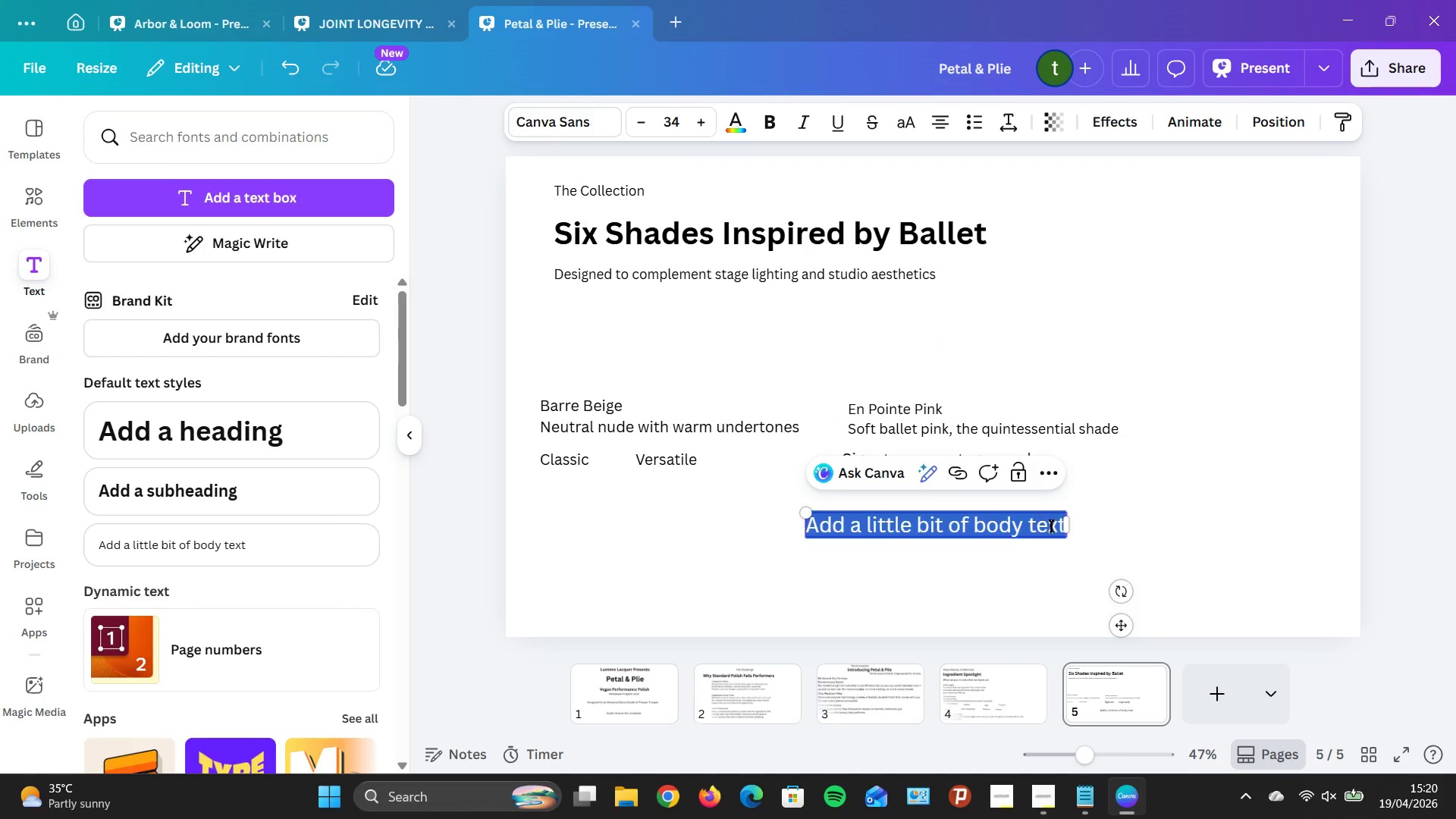 
left_click([1051, 525])
 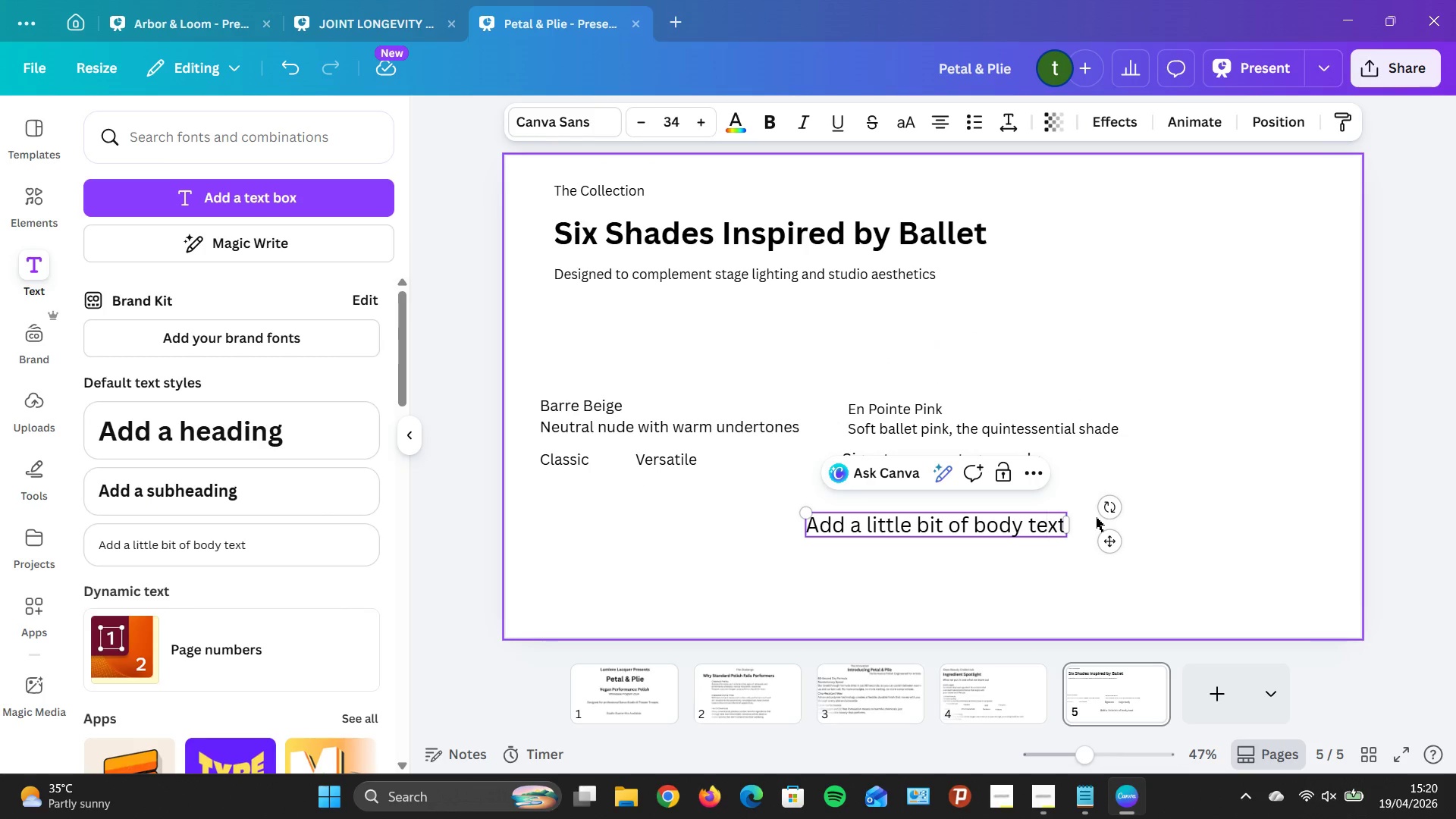 
key(ArrowRight)
 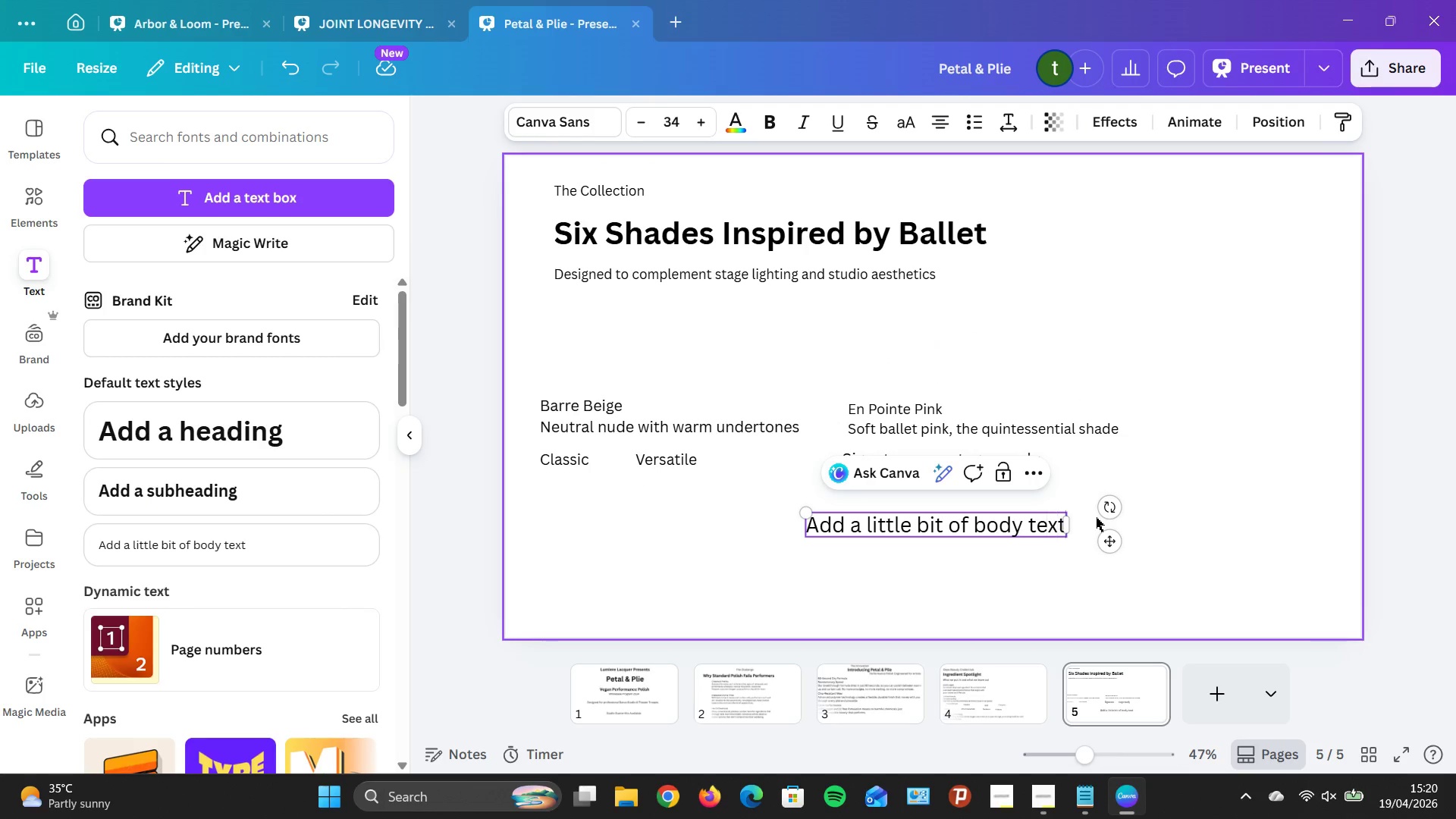 
key(ArrowRight)
 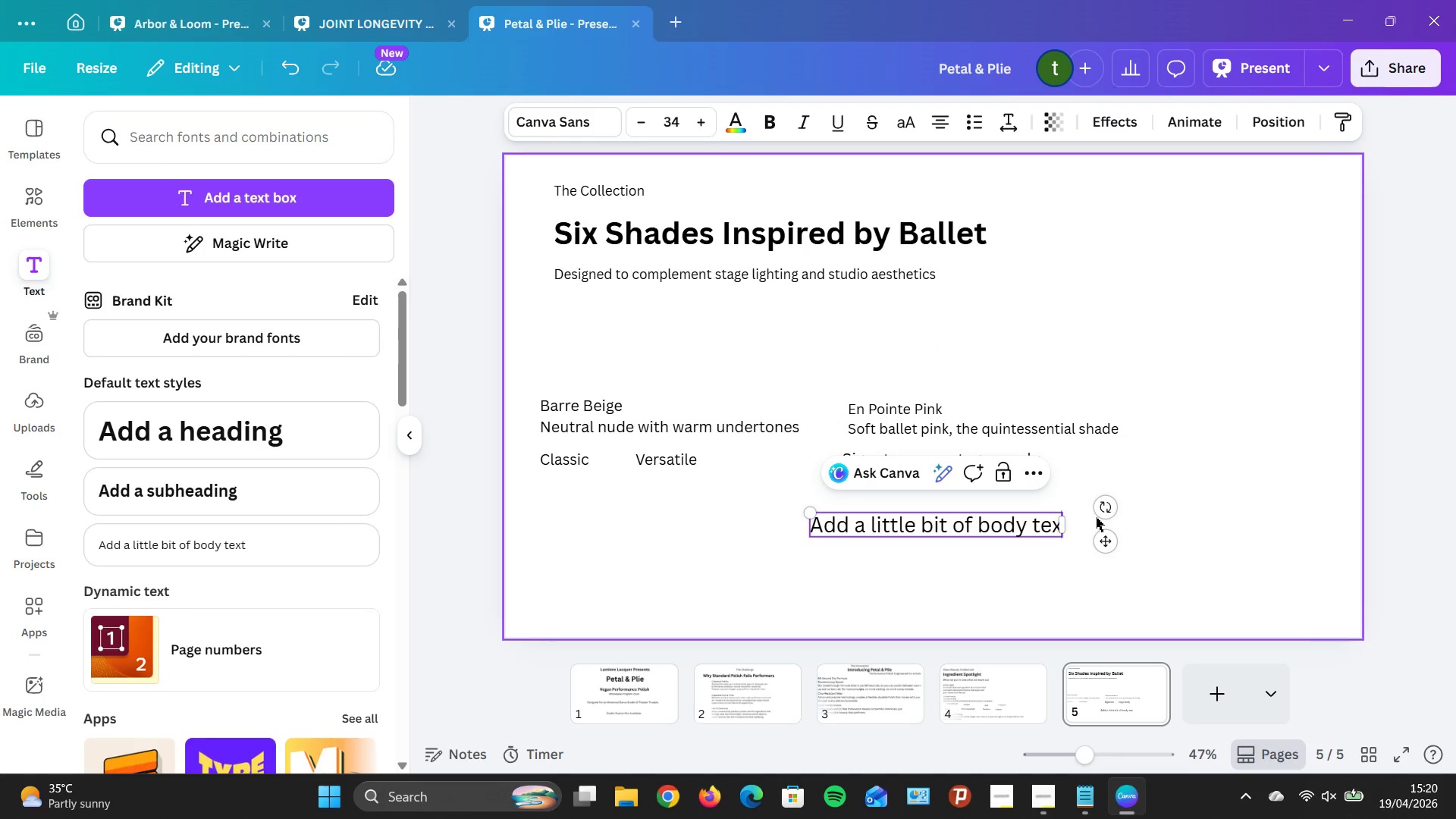 
hold_key(key=Backspace, duration=1.25)
 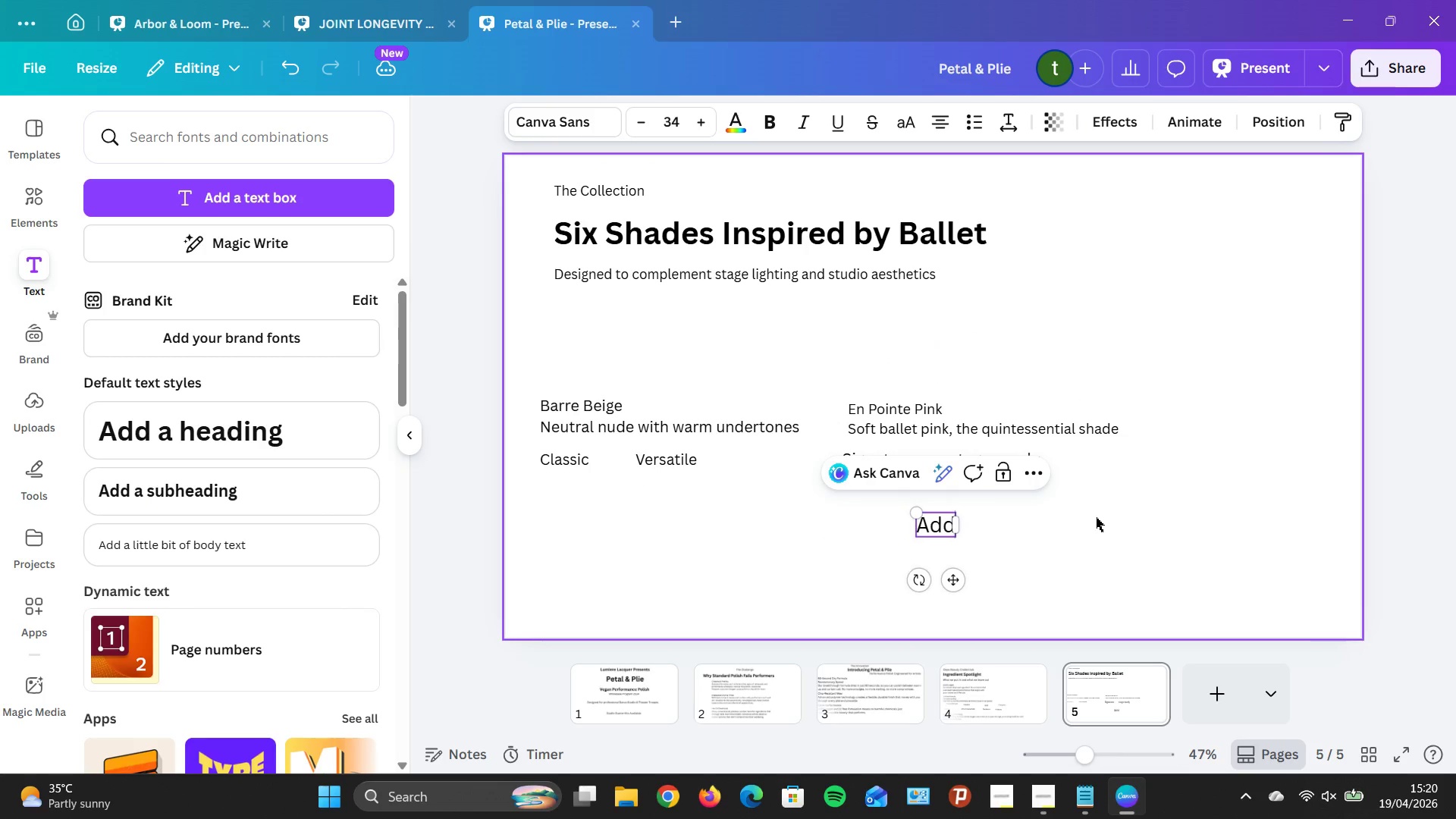 
key(Backspace)
key(Backspace)
key(Backspace)
key(Backspace)
type(Po)
key(Backspace)
type(iroutte Peach)
 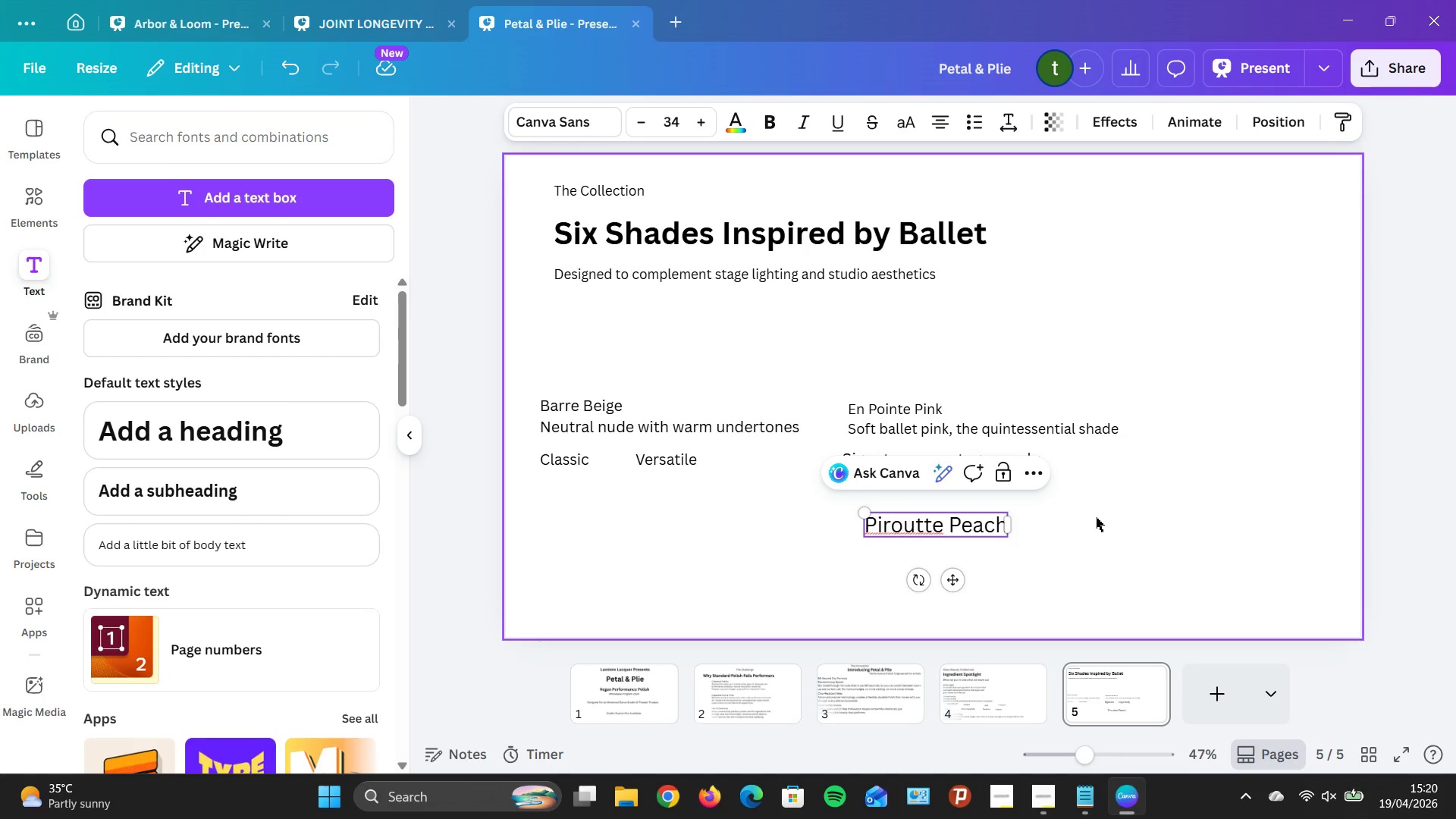 
key(ArrowLeft)
 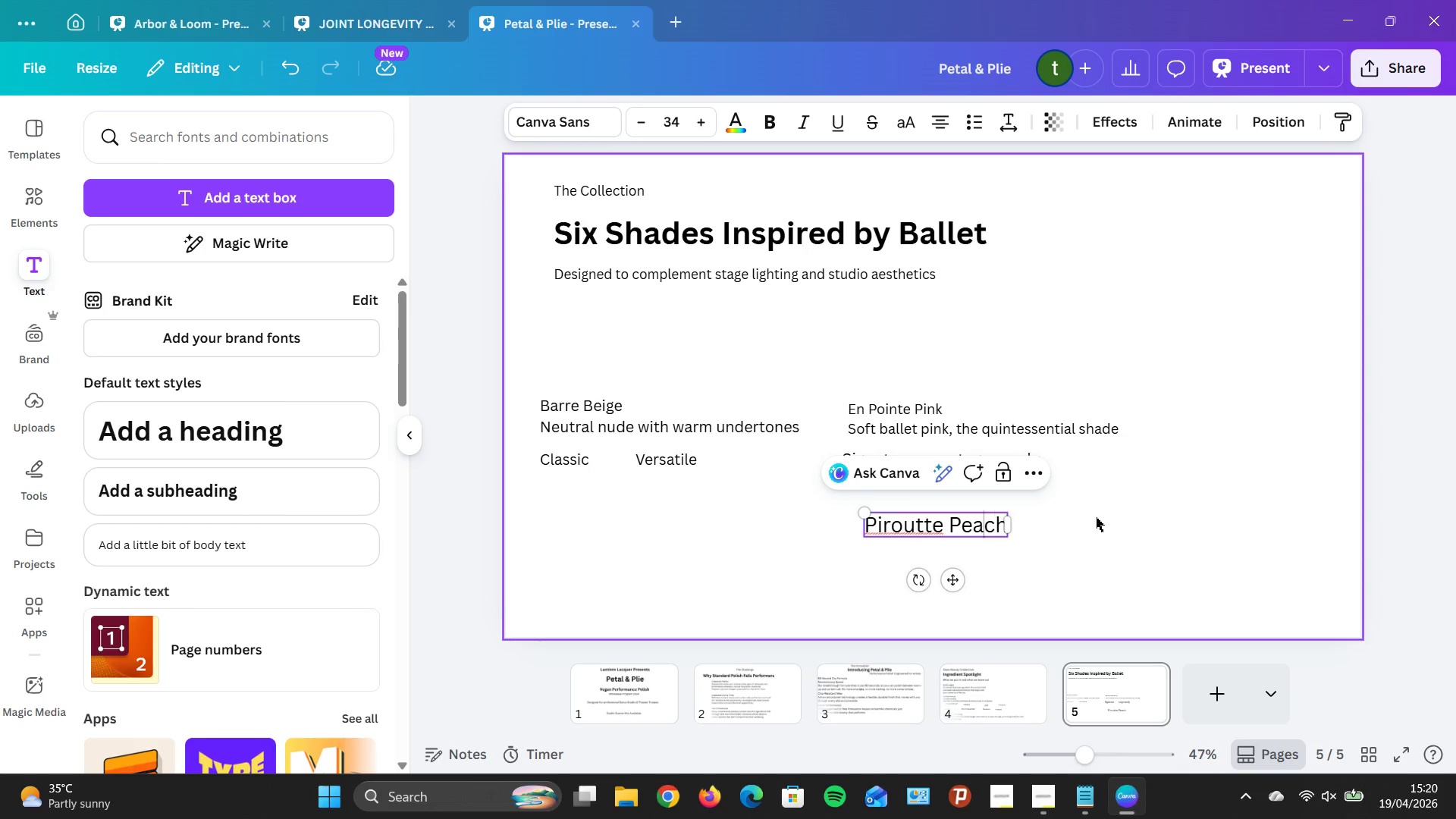 
key(ArrowLeft)
 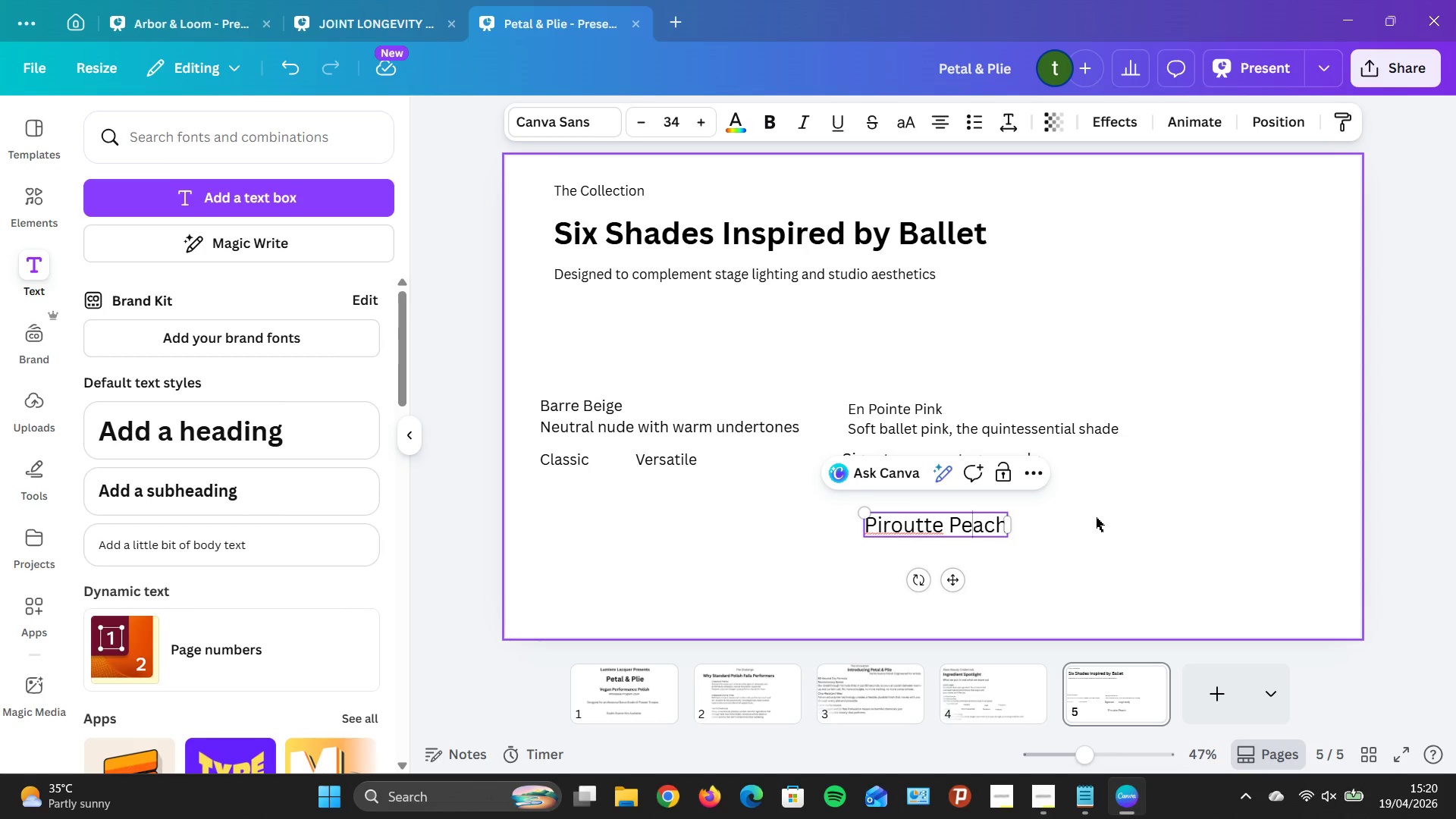 
key(ArrowLeft)
 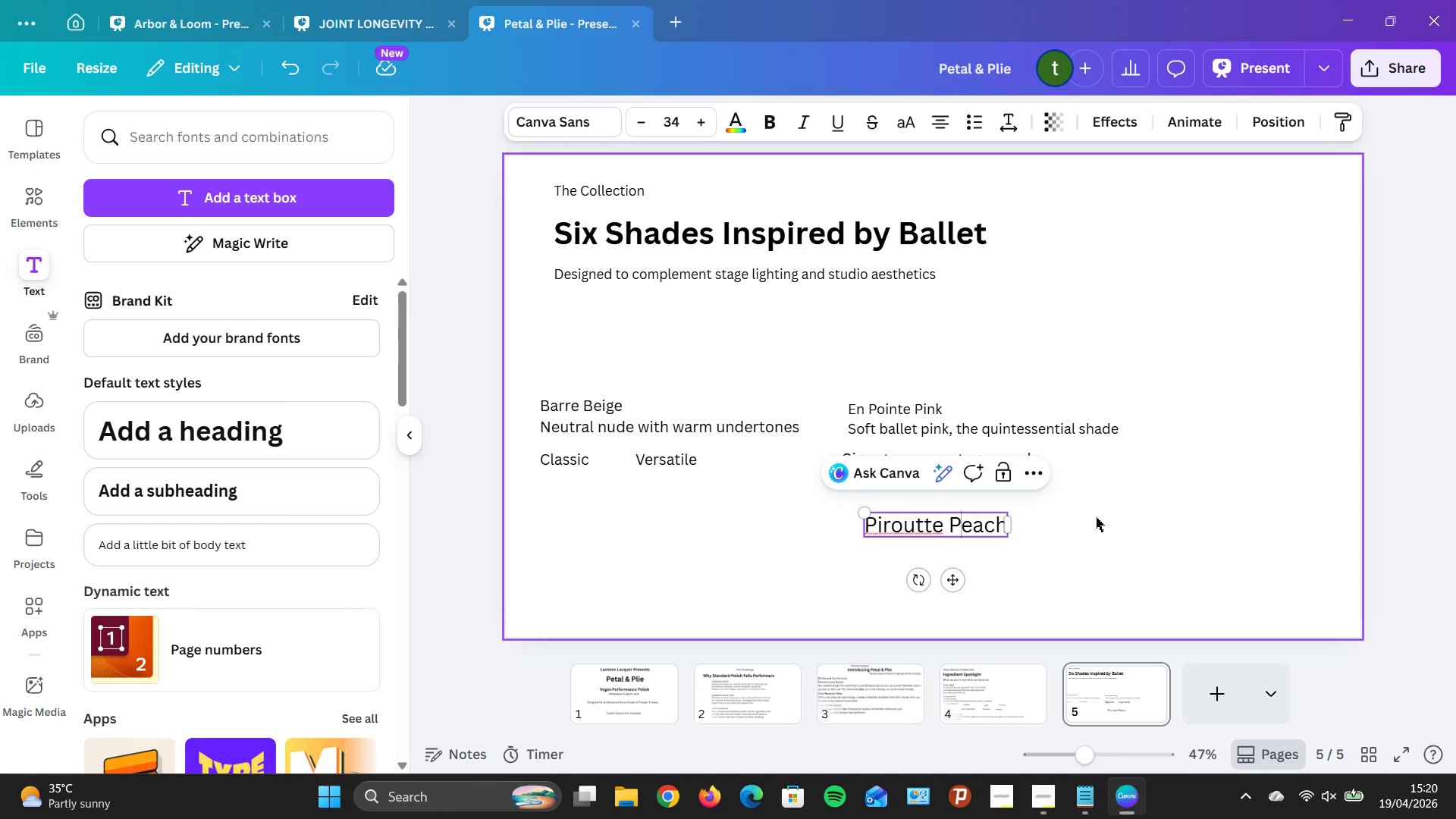 
key(ArrowLeft)
 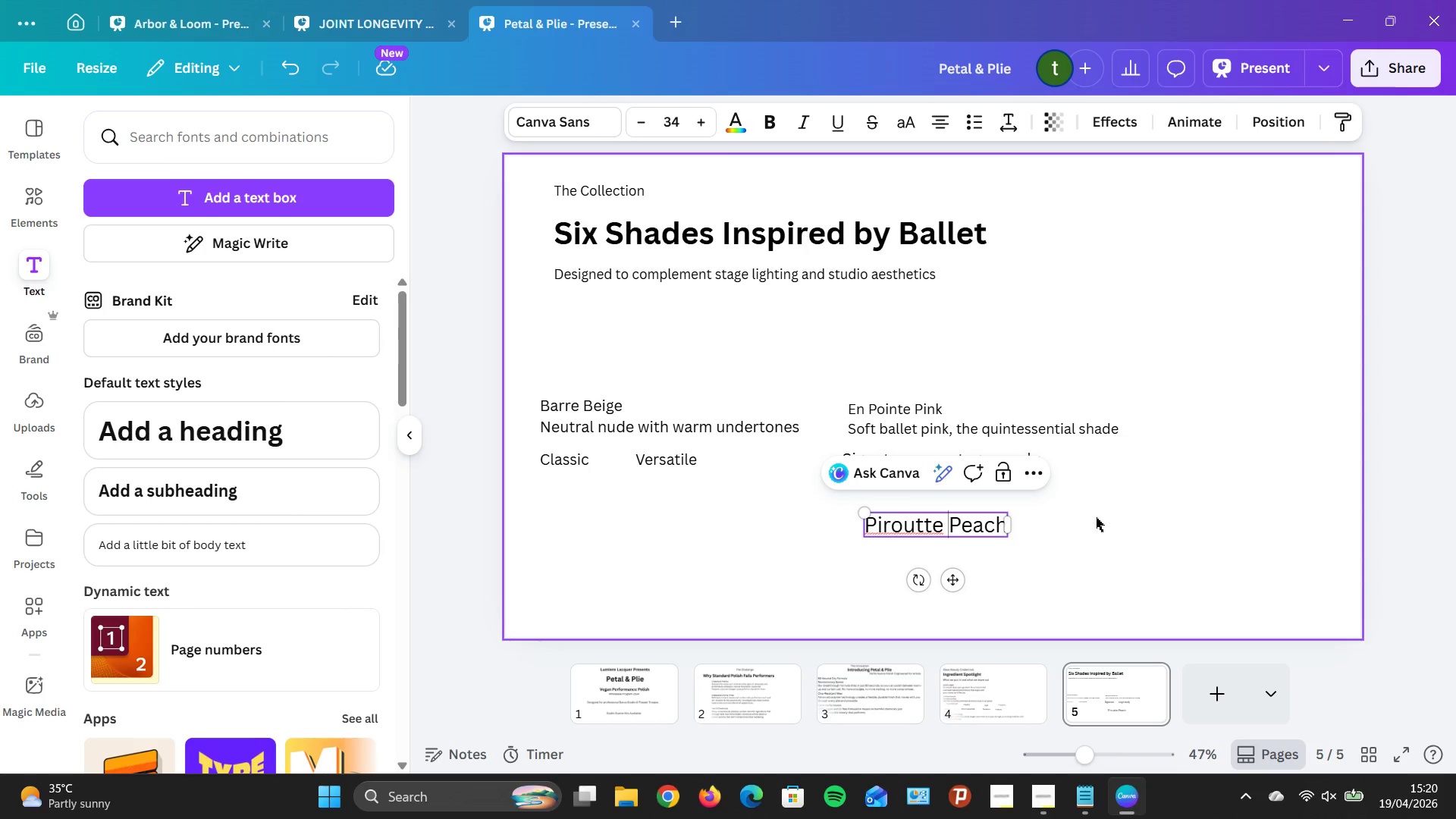 
key(ArrowLeft)
 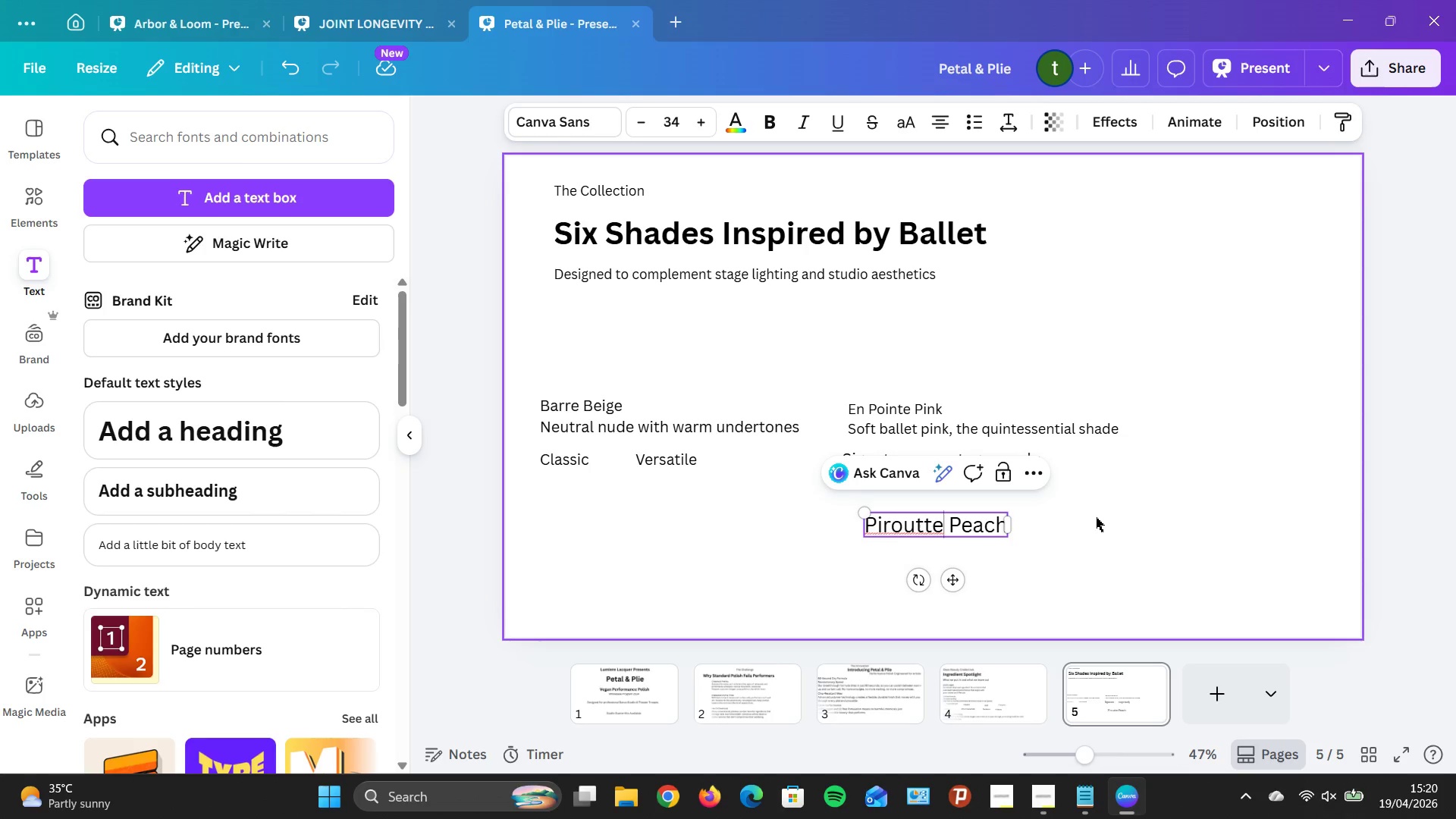 
key(ArrowLeft)
 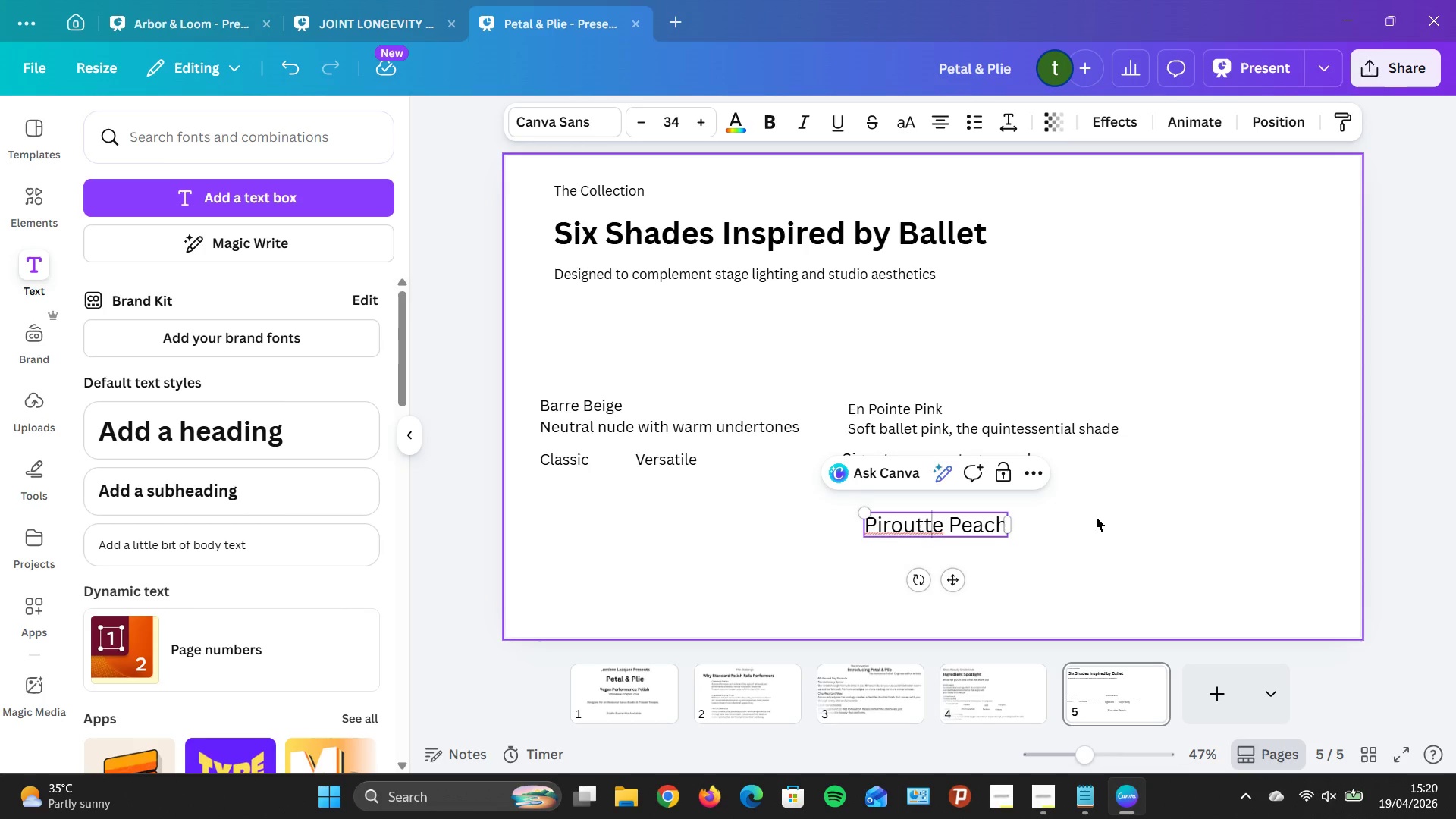 
key(ArrowLeft)
 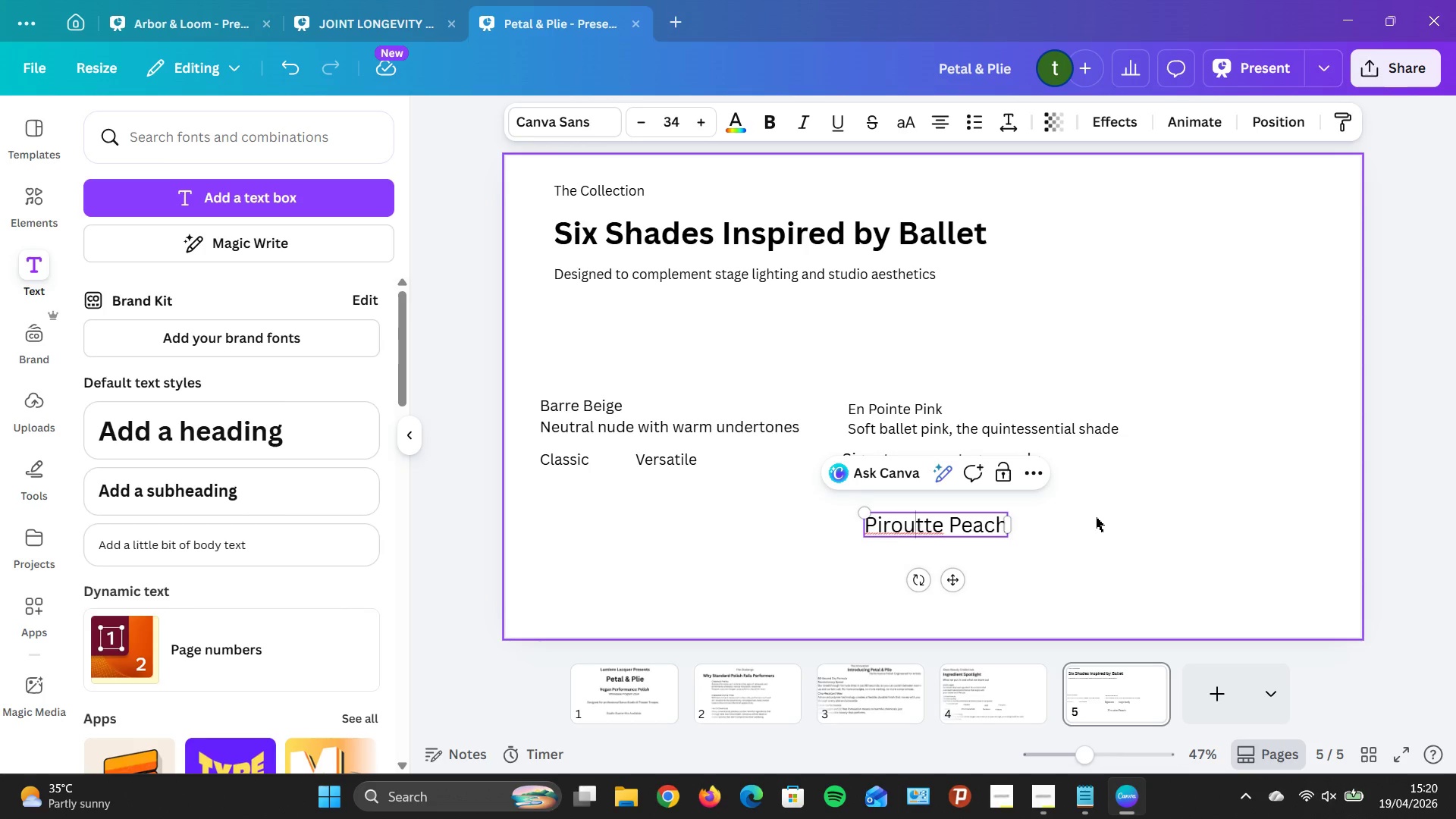 
key(ArrowLeft)
 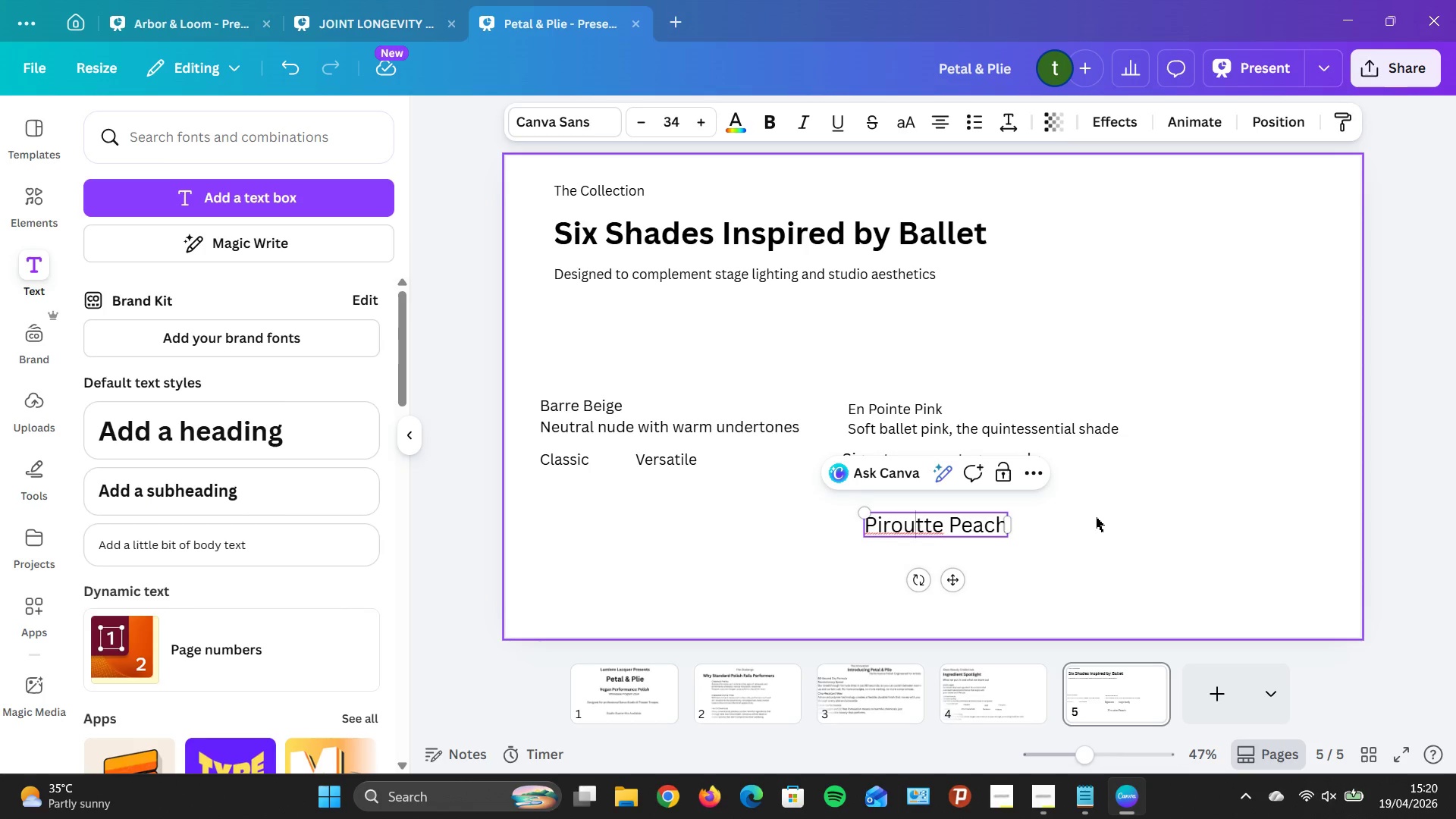 
key(ArrowLeft)
 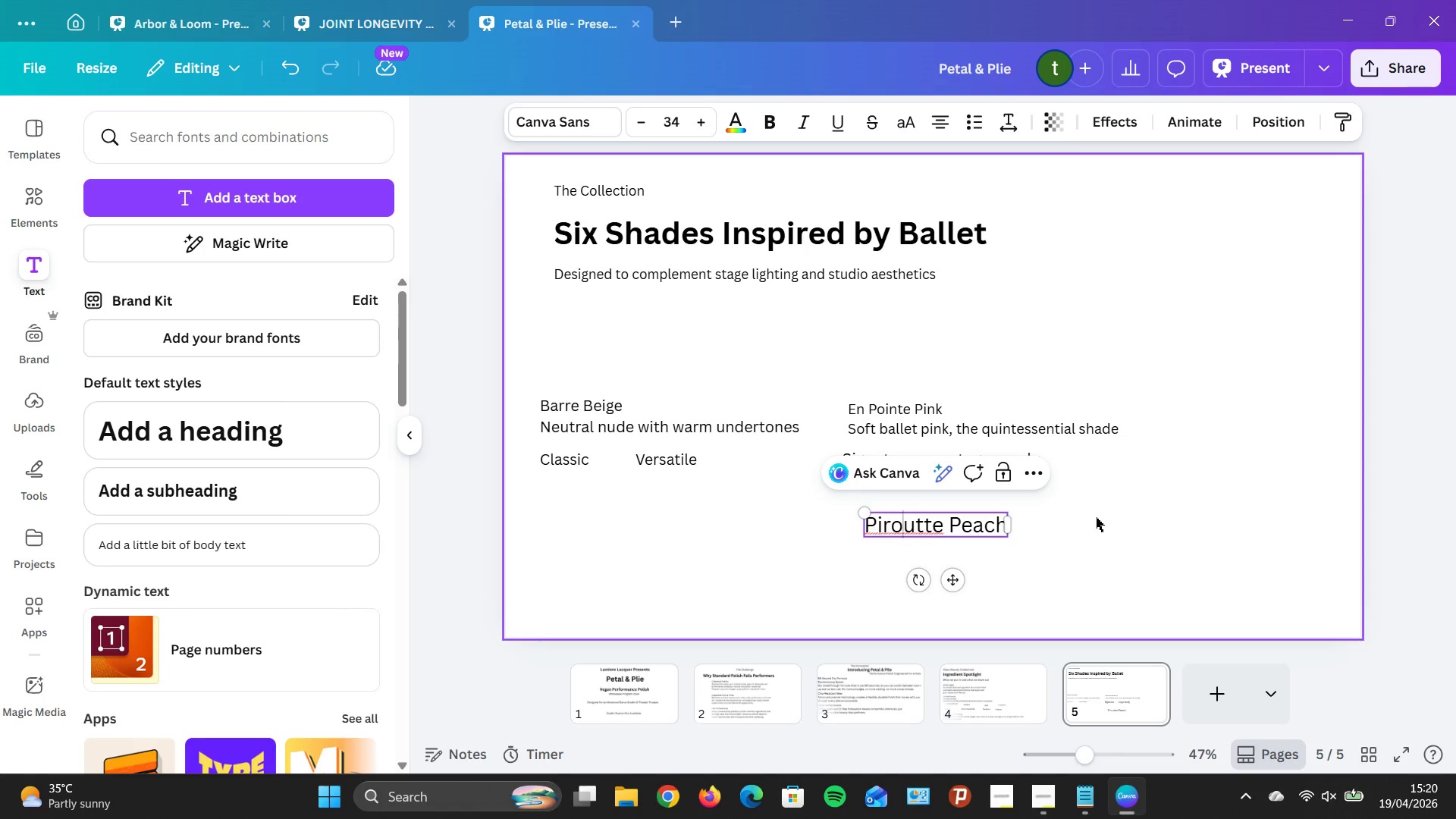 
key(ArrowLeft)
 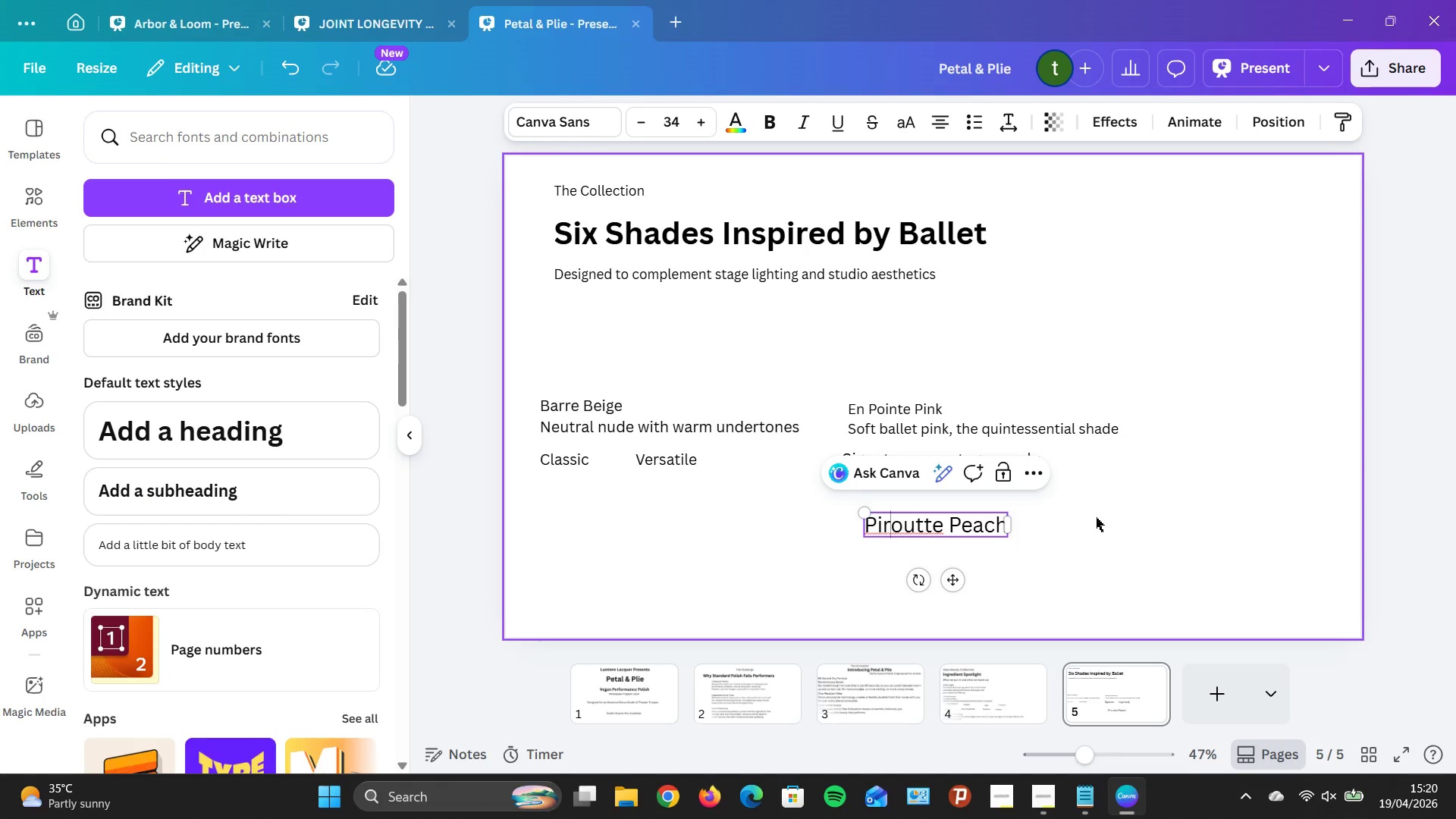 
key(ArrowLeft)
 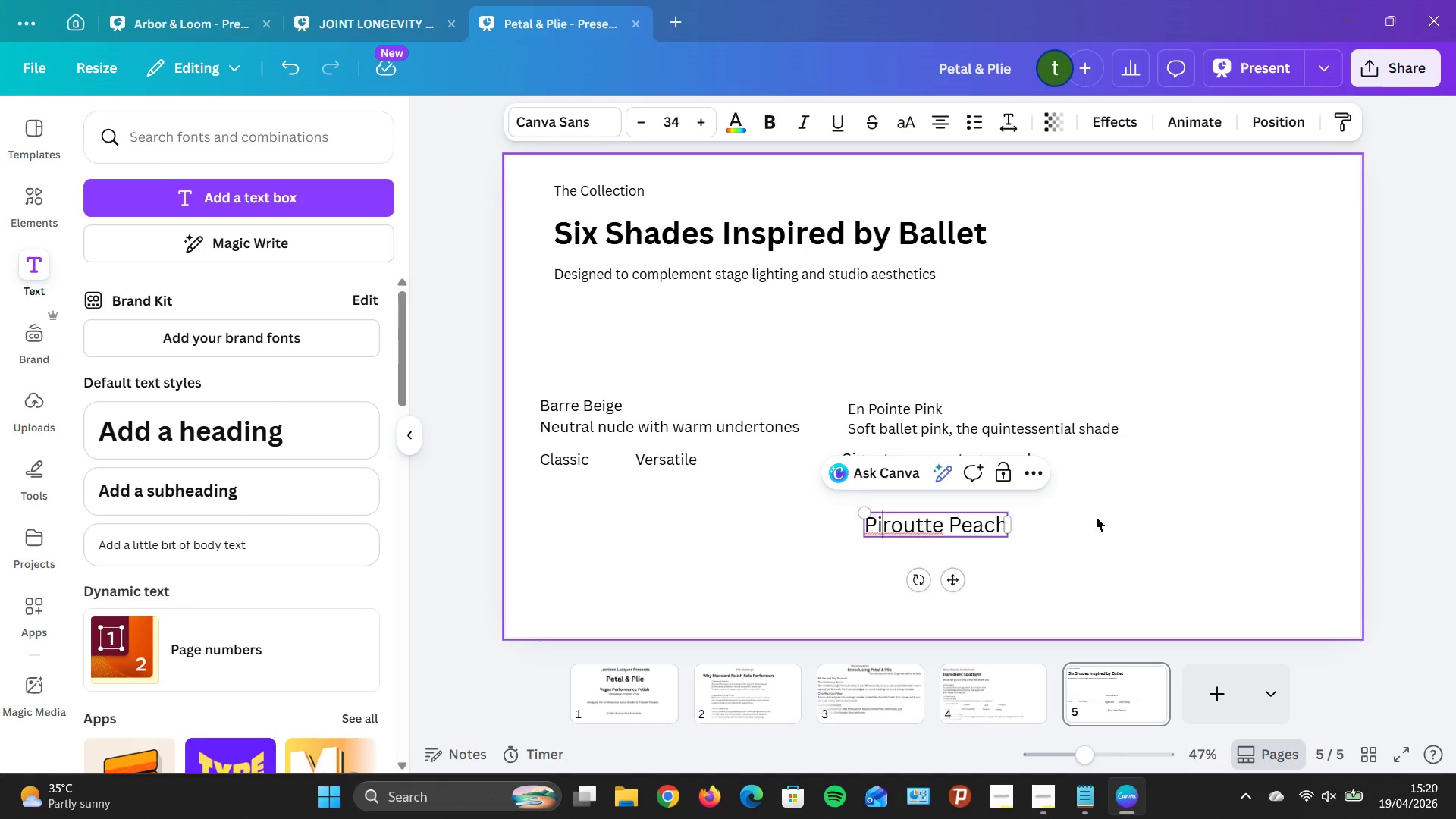 
key(ArrowLeft)
 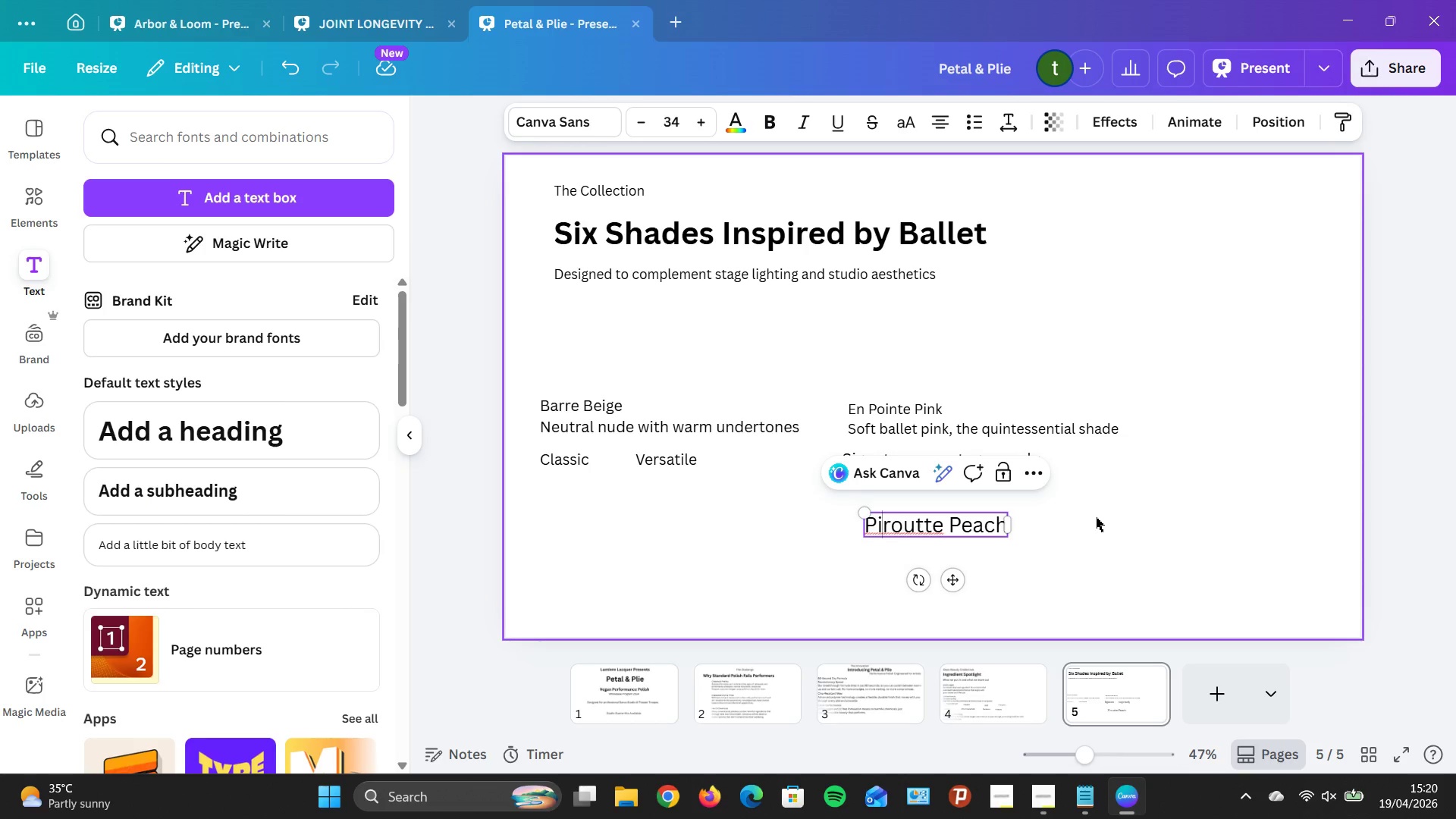 
key(ArrowRight)
 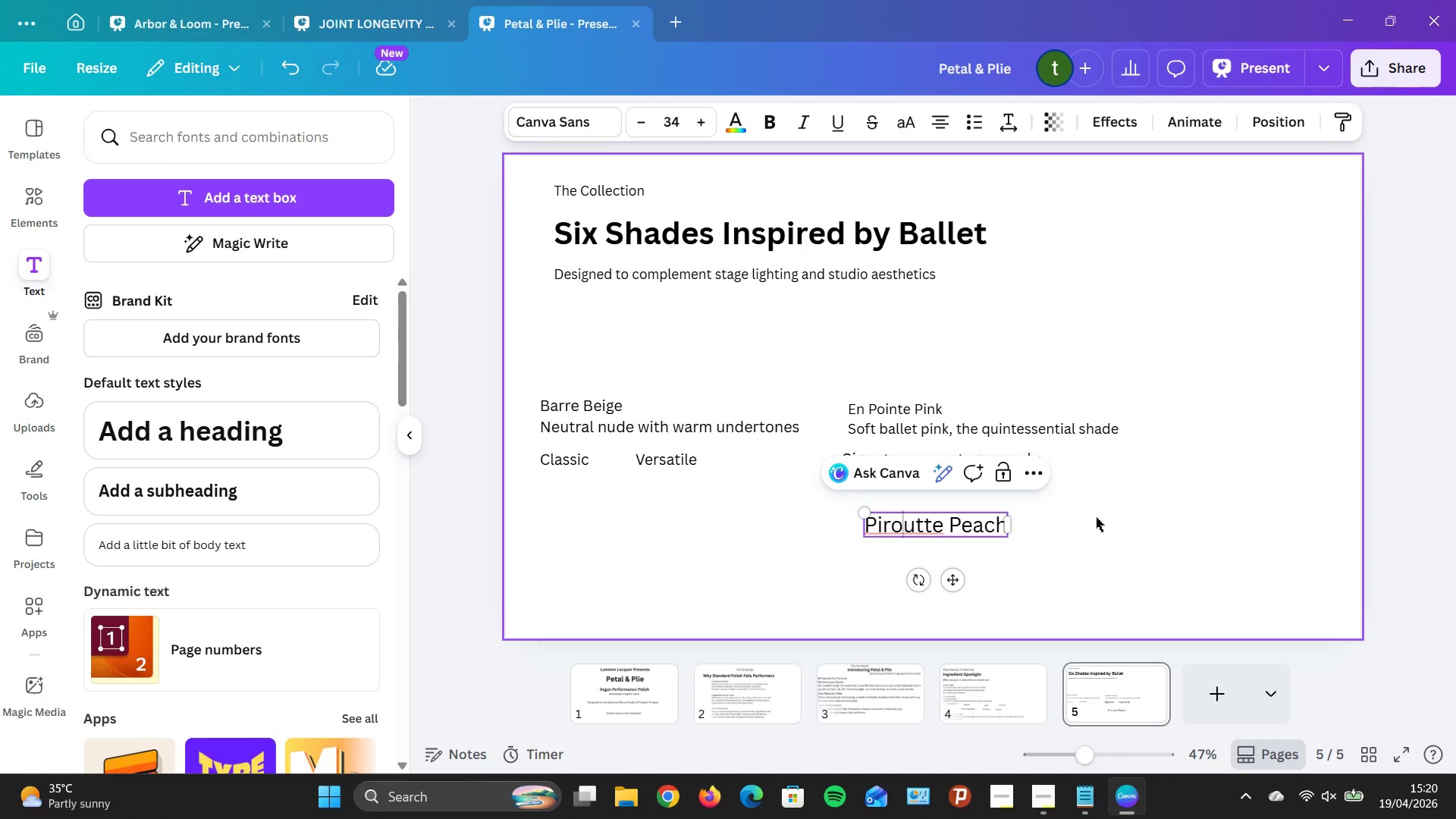 
key(ArrowRight)
 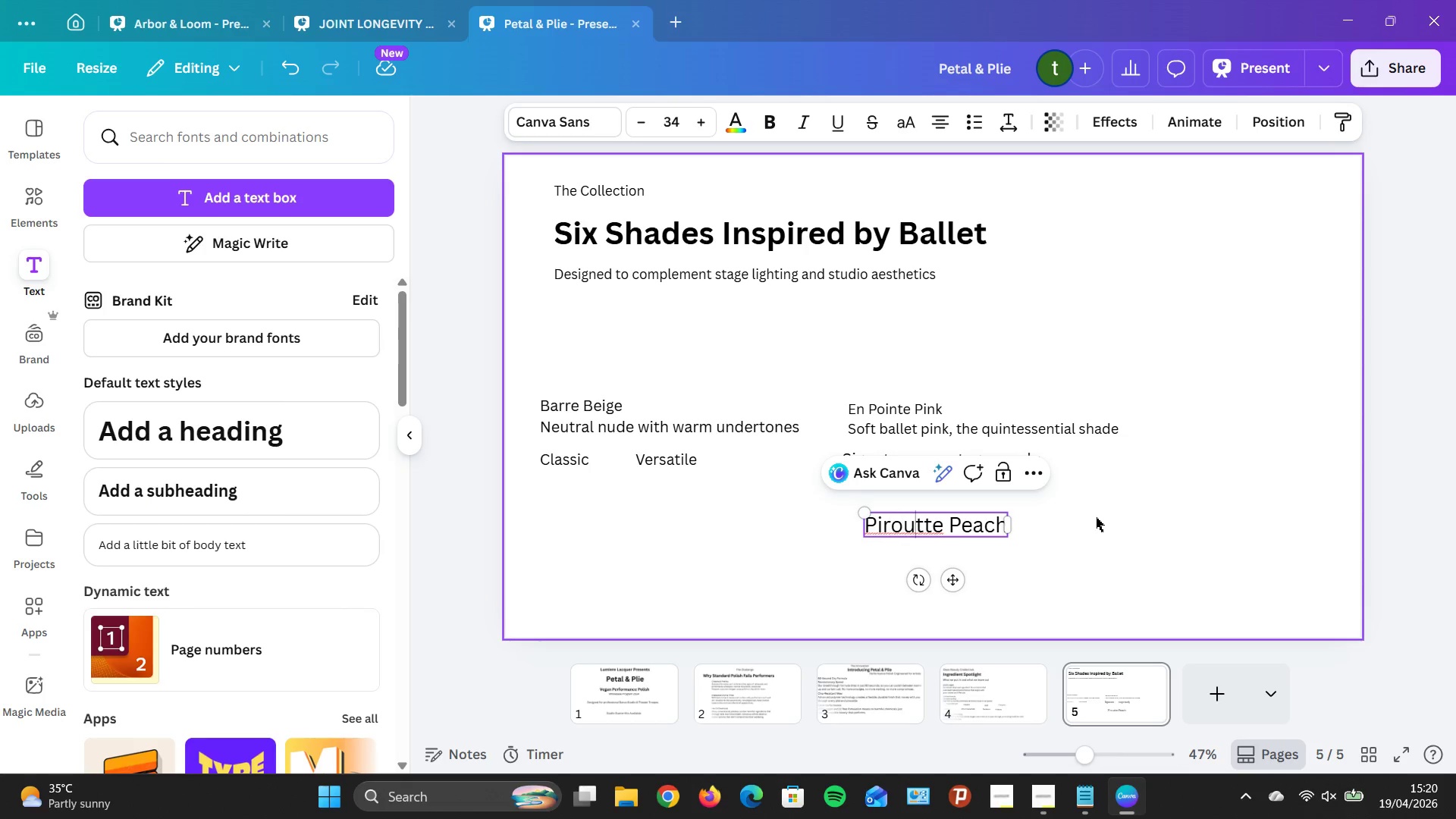 
key(ArrowRight)
 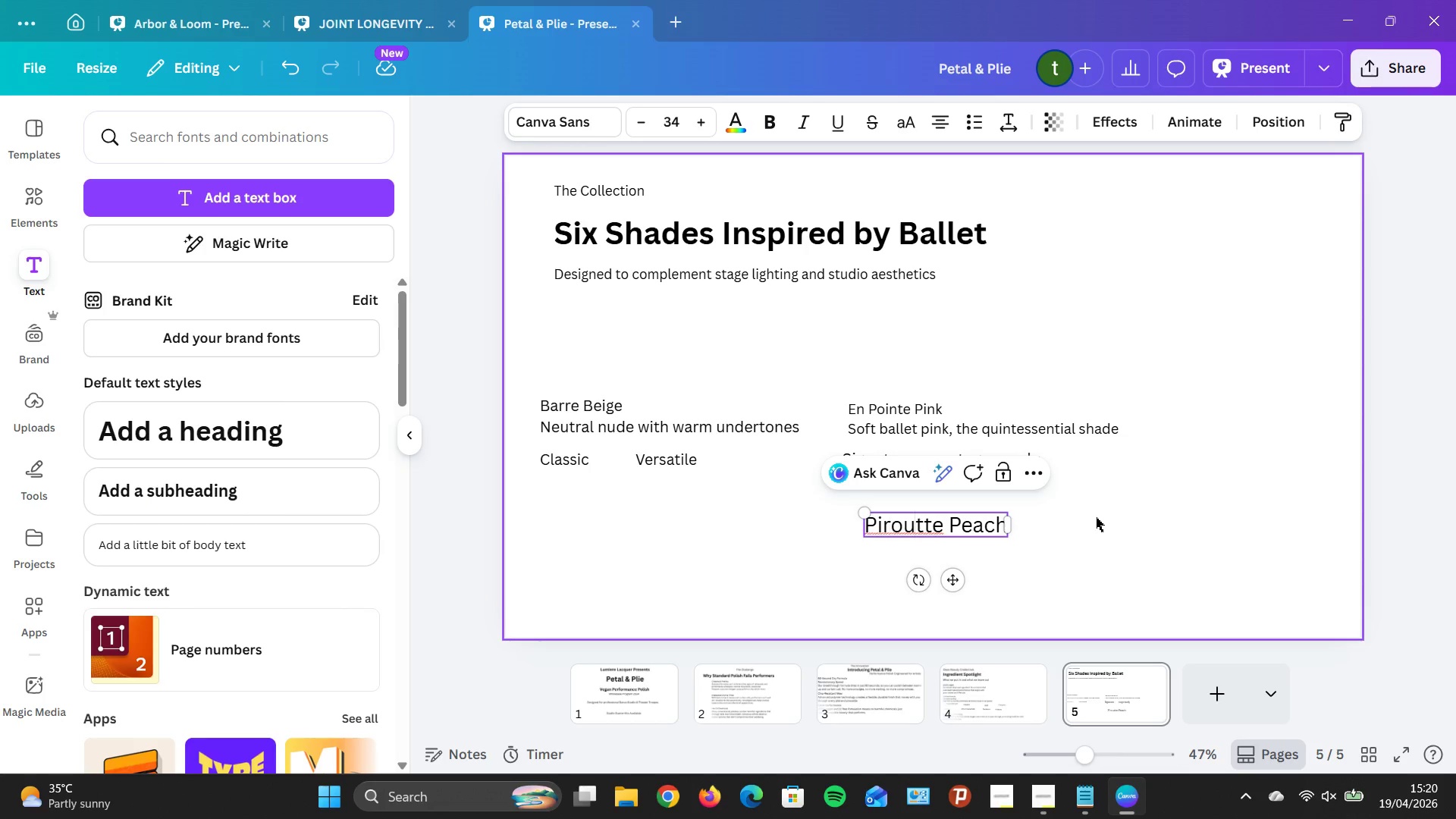 
key(E)
 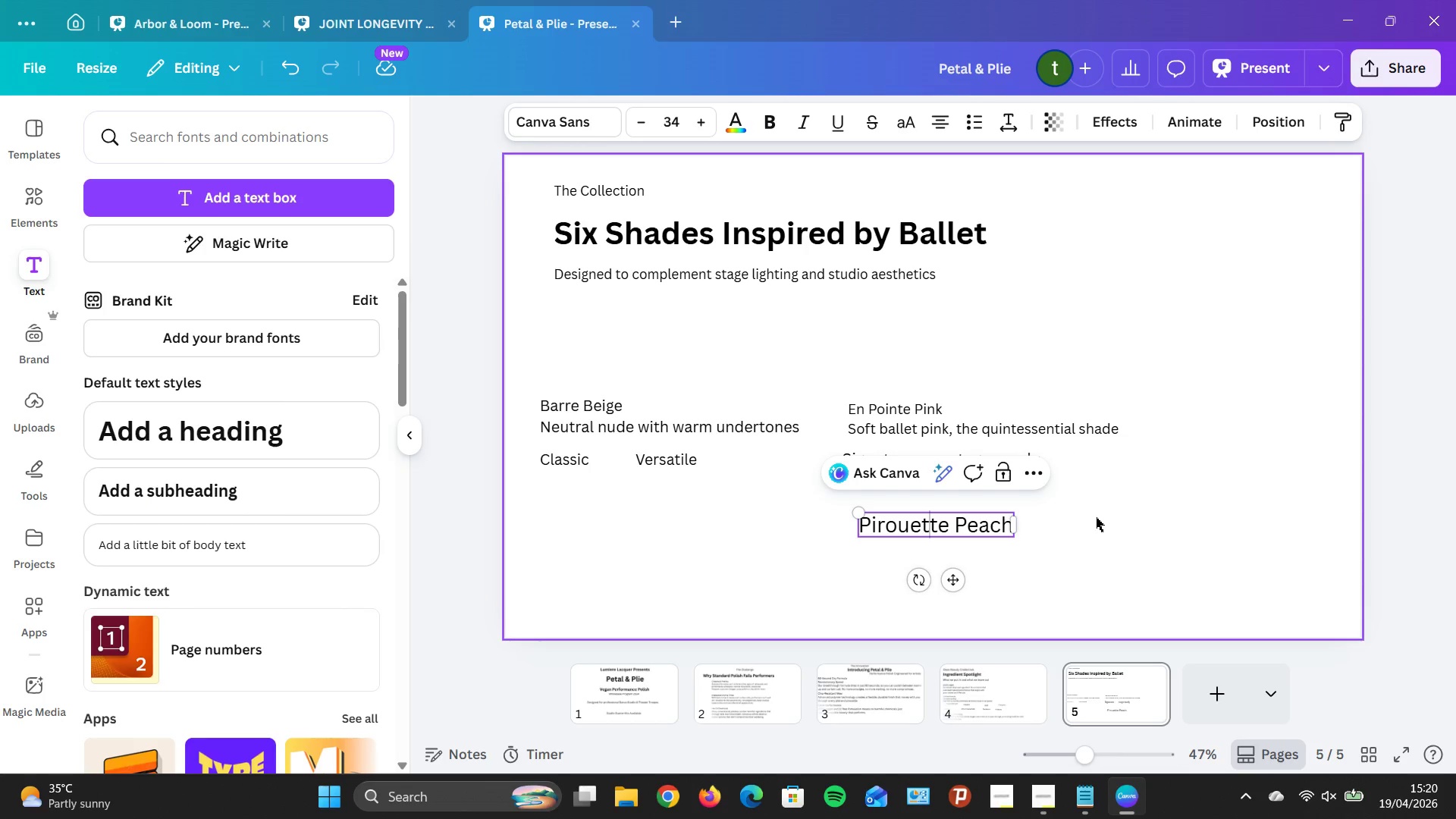 
key(ArrowRight)
 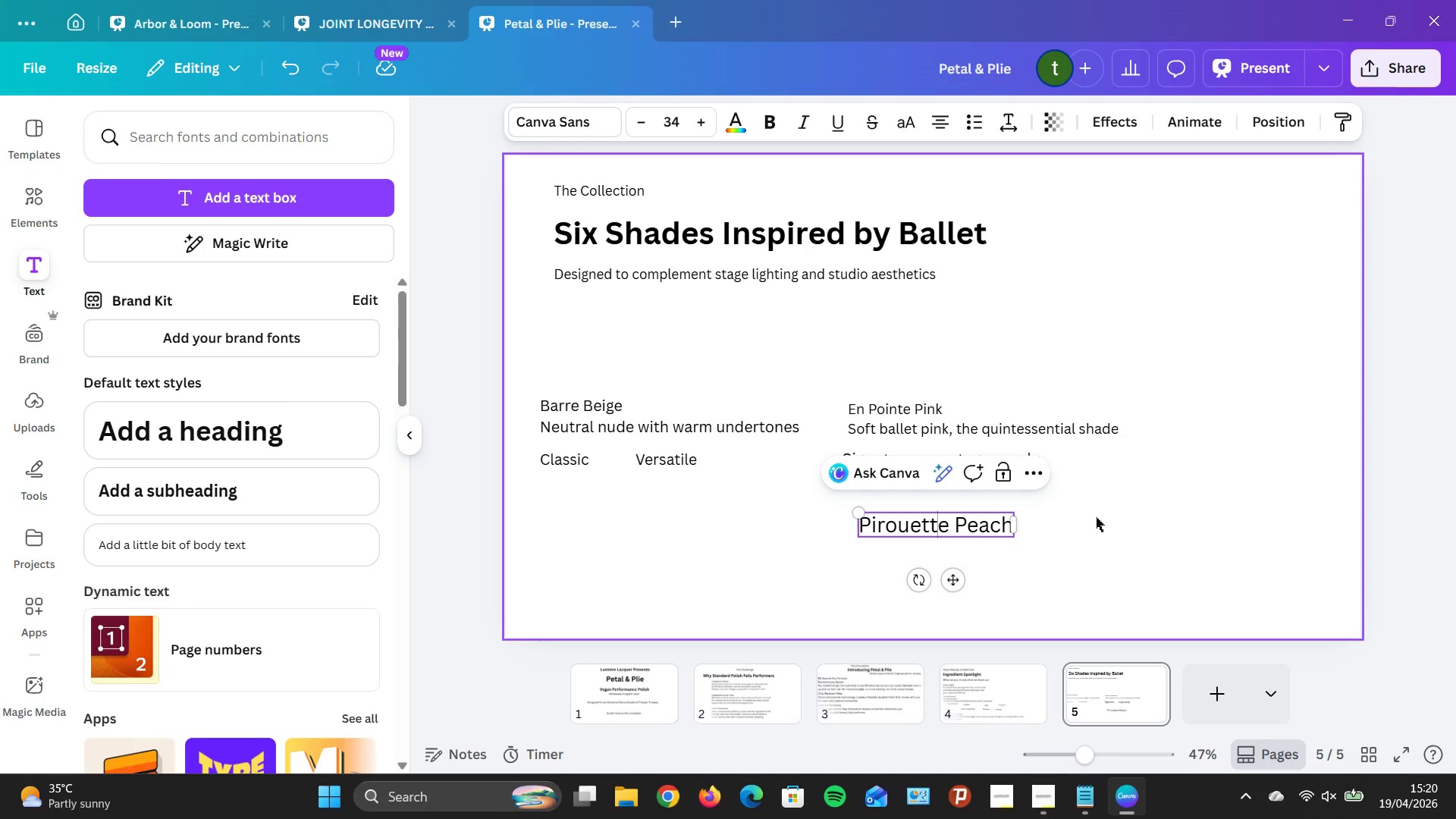 
key(ArrowRight)
 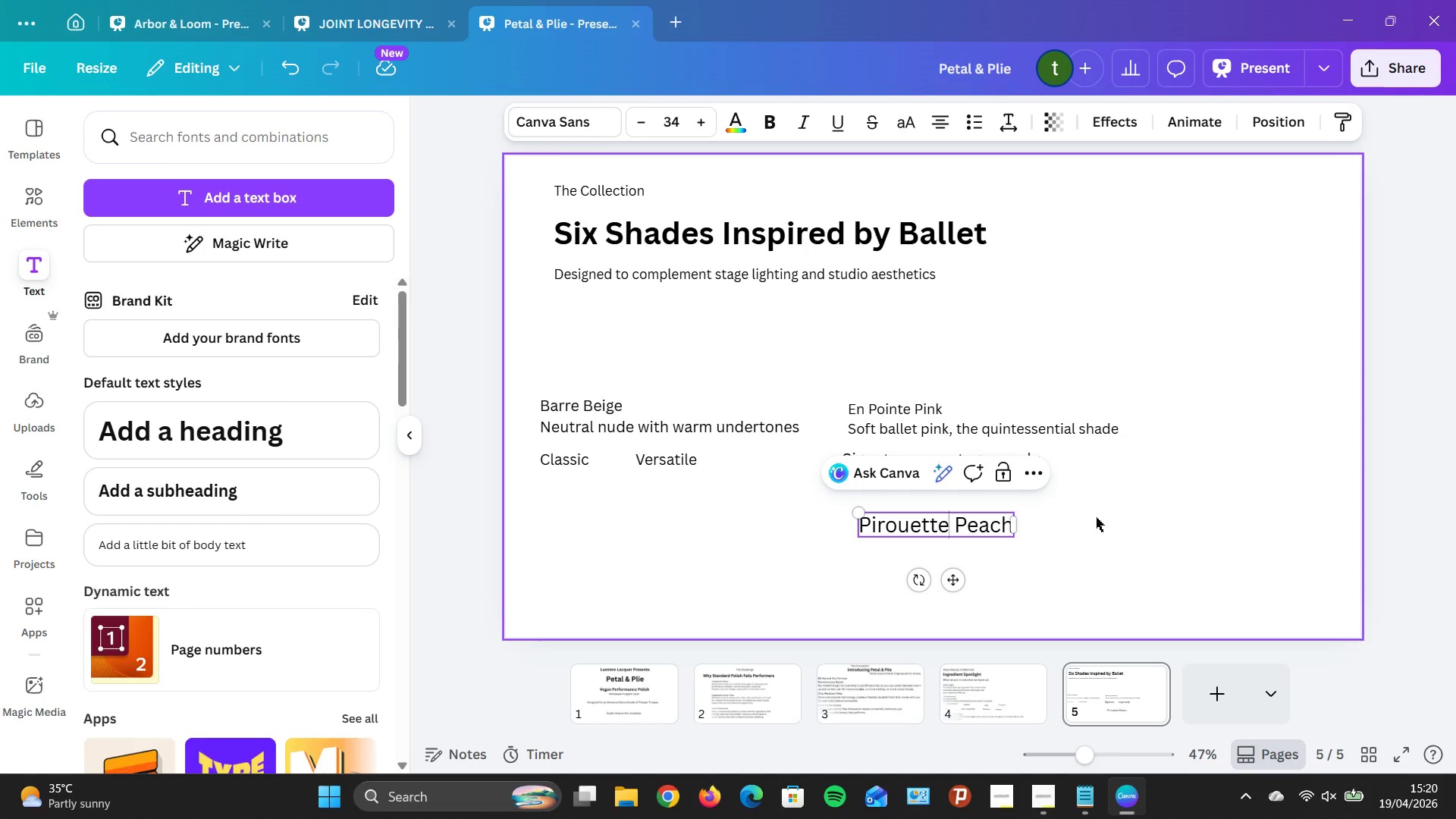 
key(ArrowRight)
 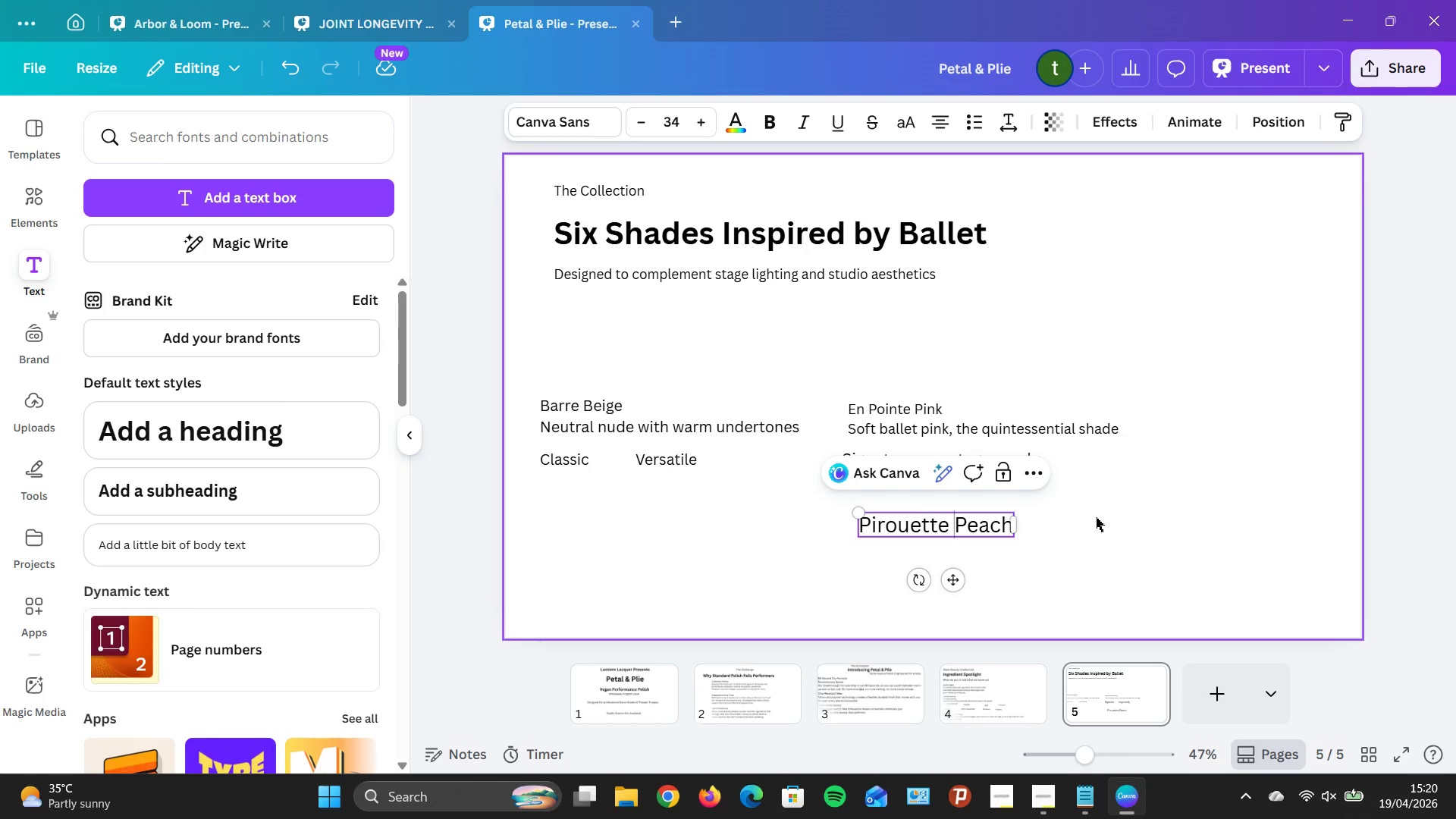 
key(ArrowRight)
 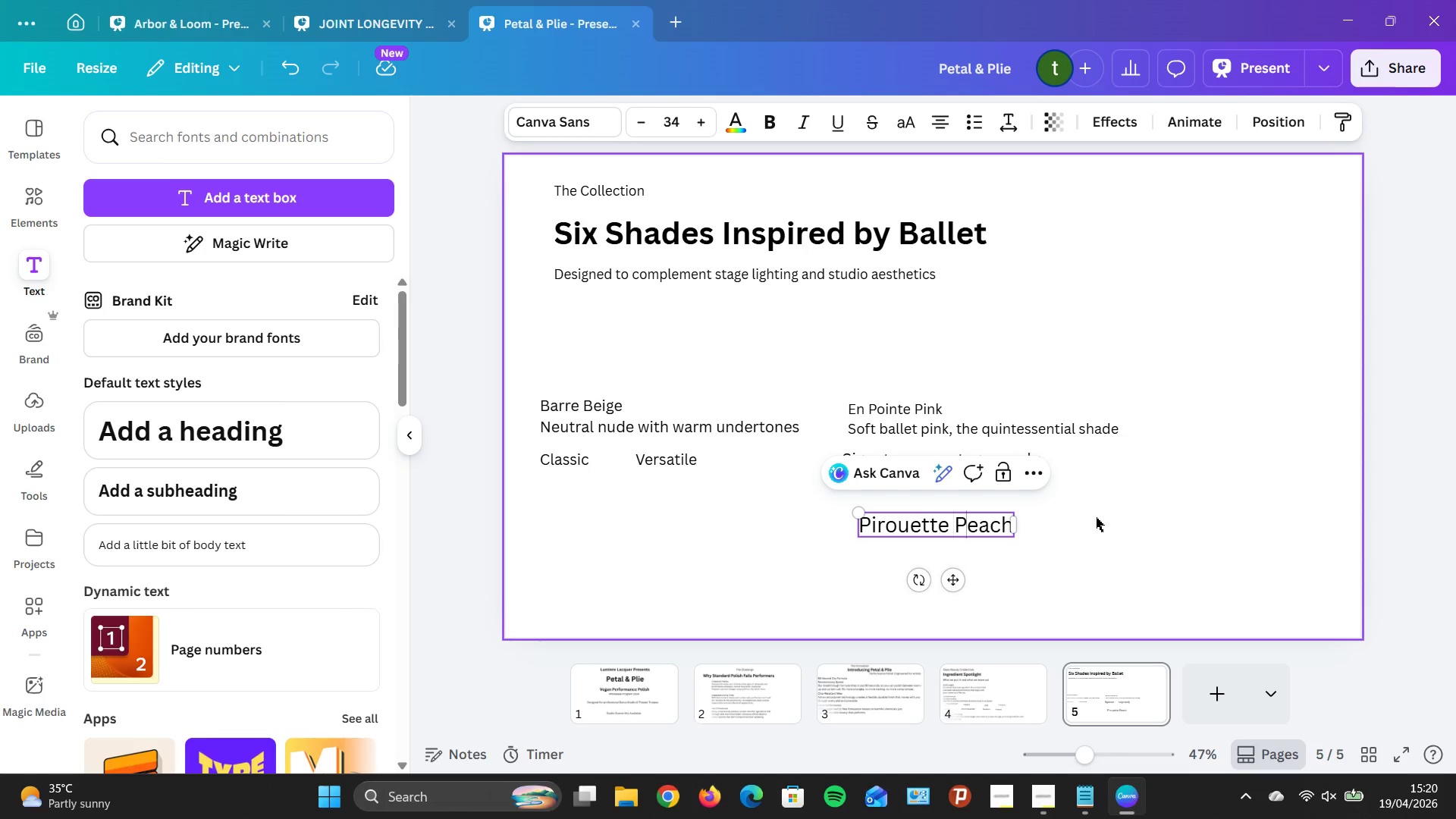 
key(ArrowRight)
 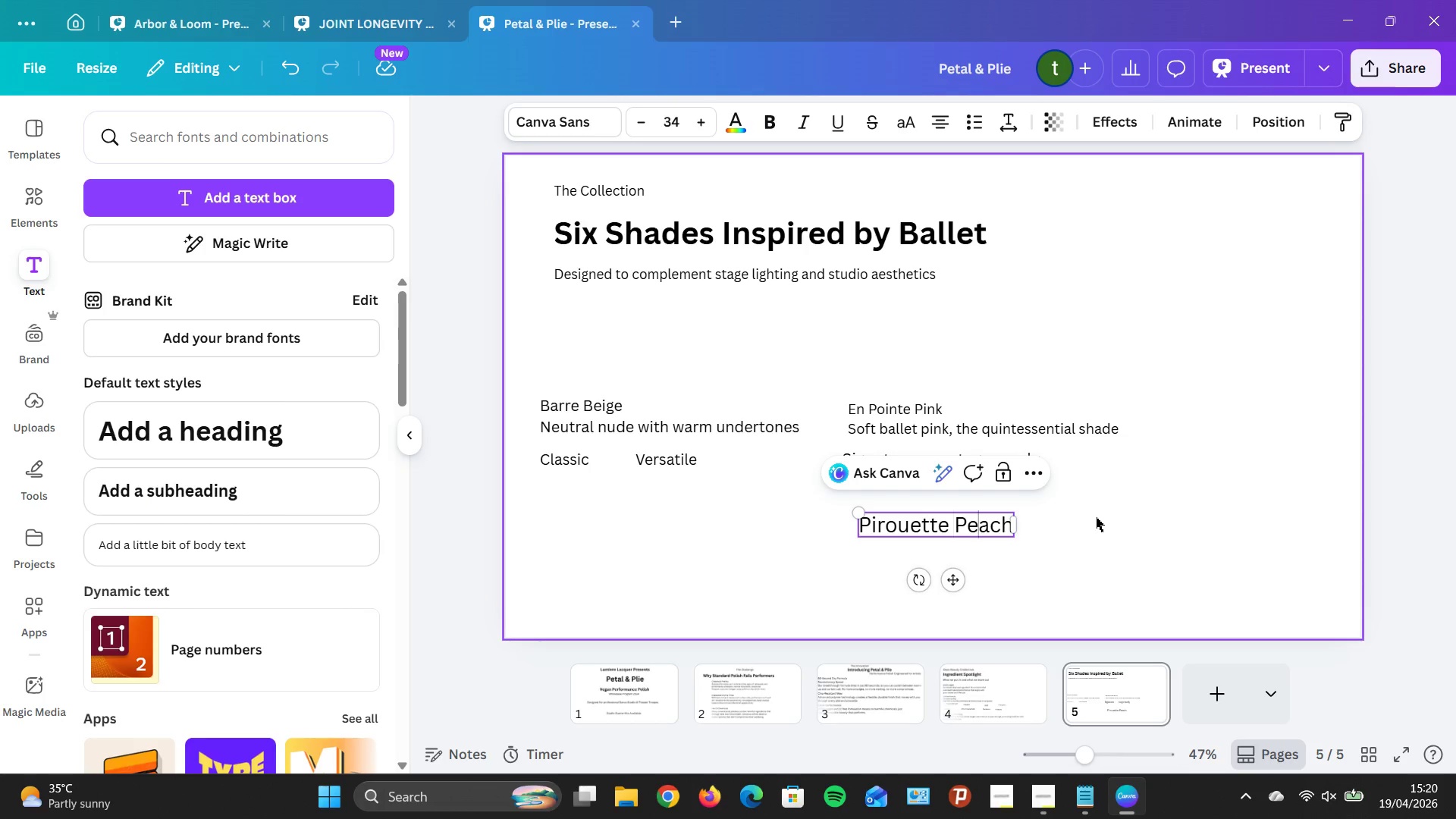 
key(ArrowRight)
 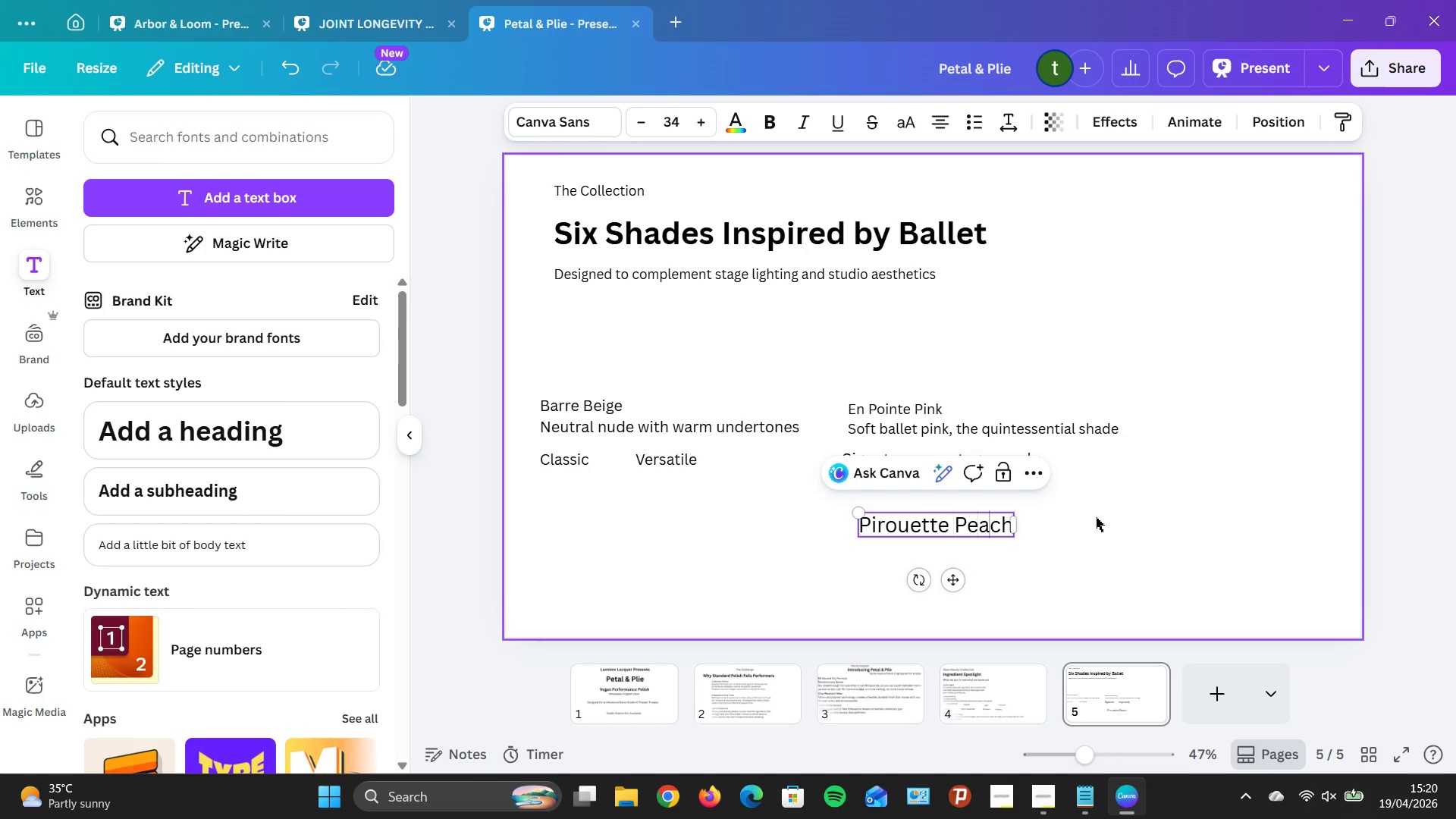 
key(ArrowRight)
 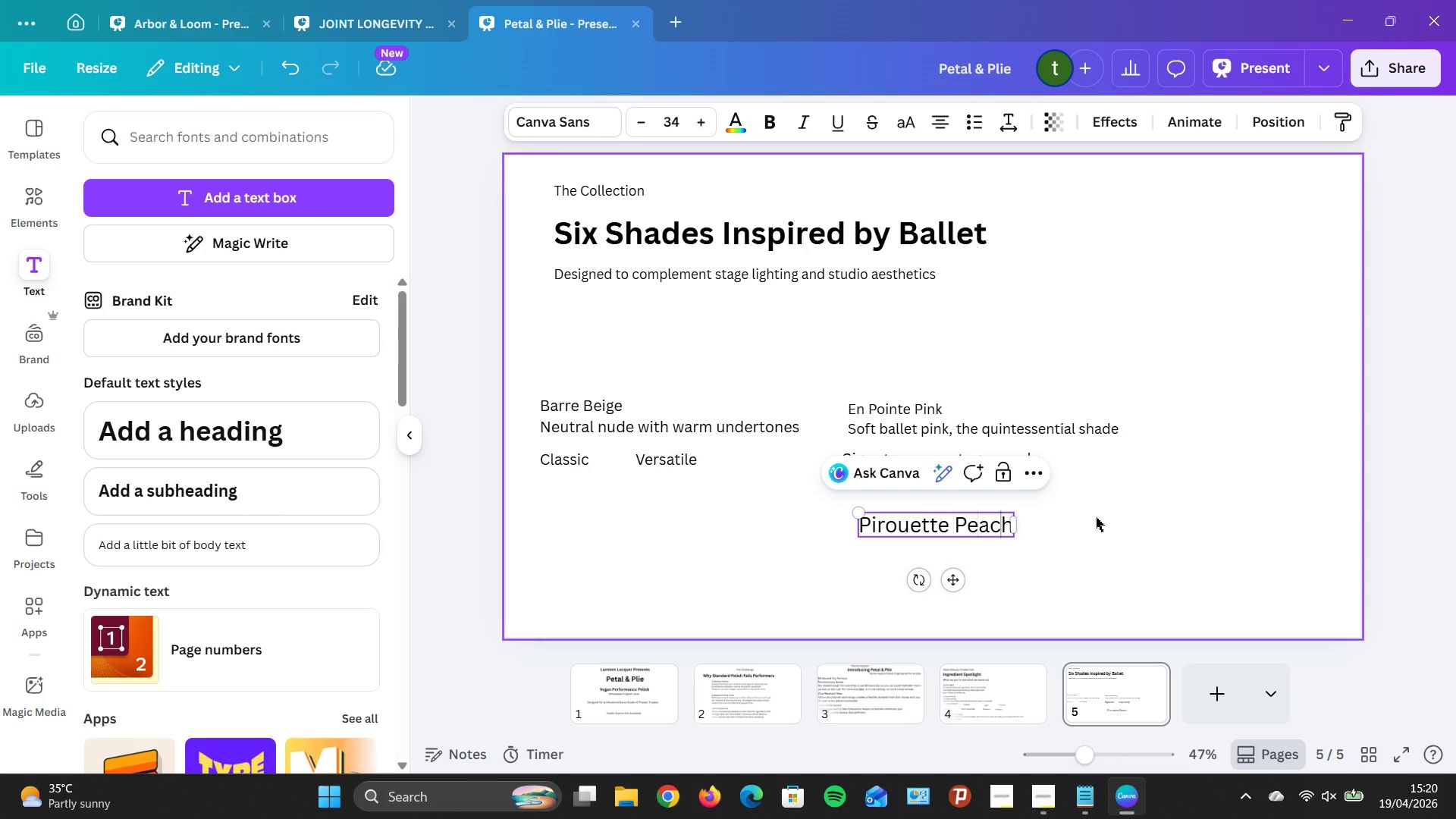 
key(ArrowRight)
 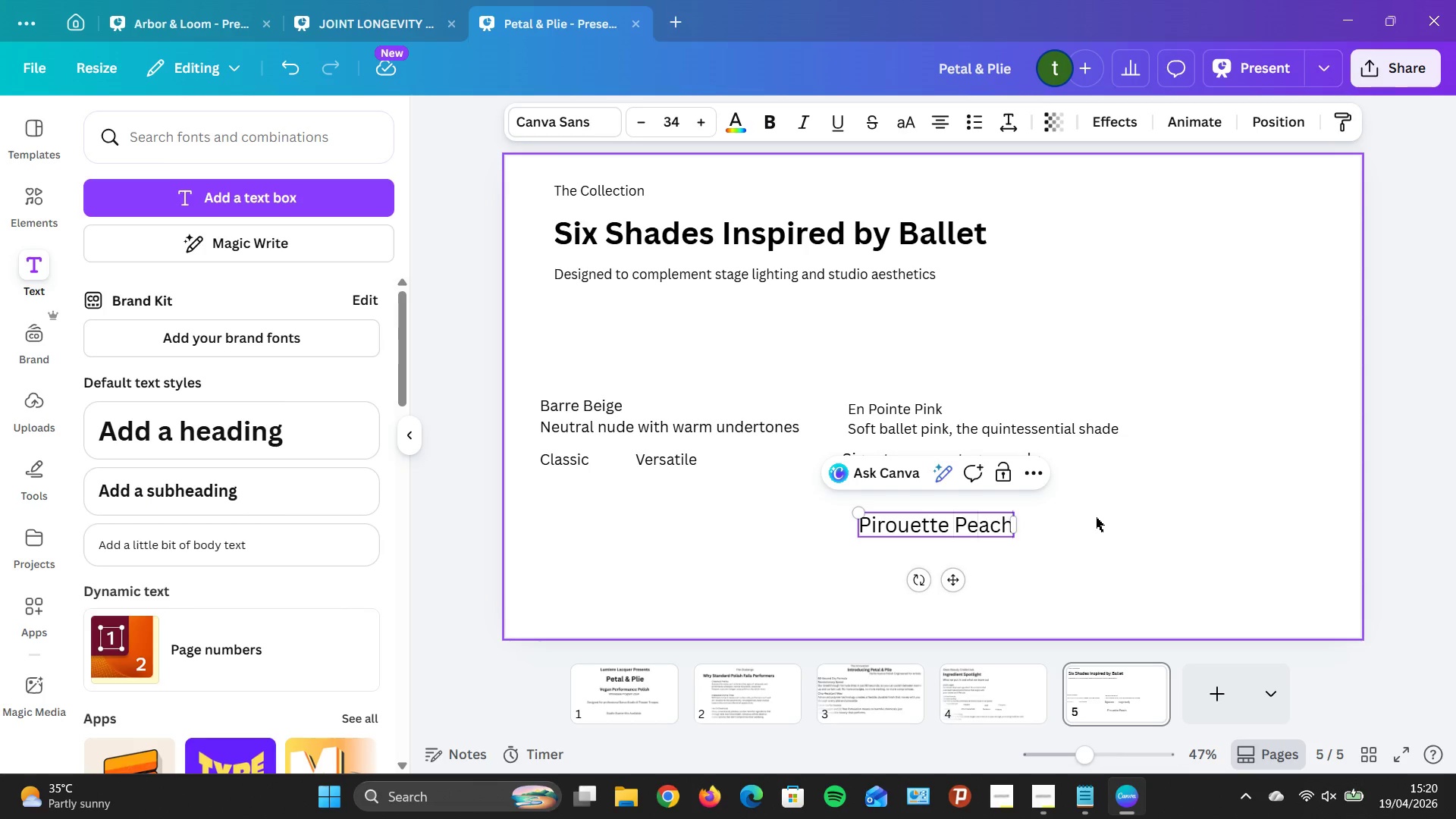 
key(ArrowRight)
 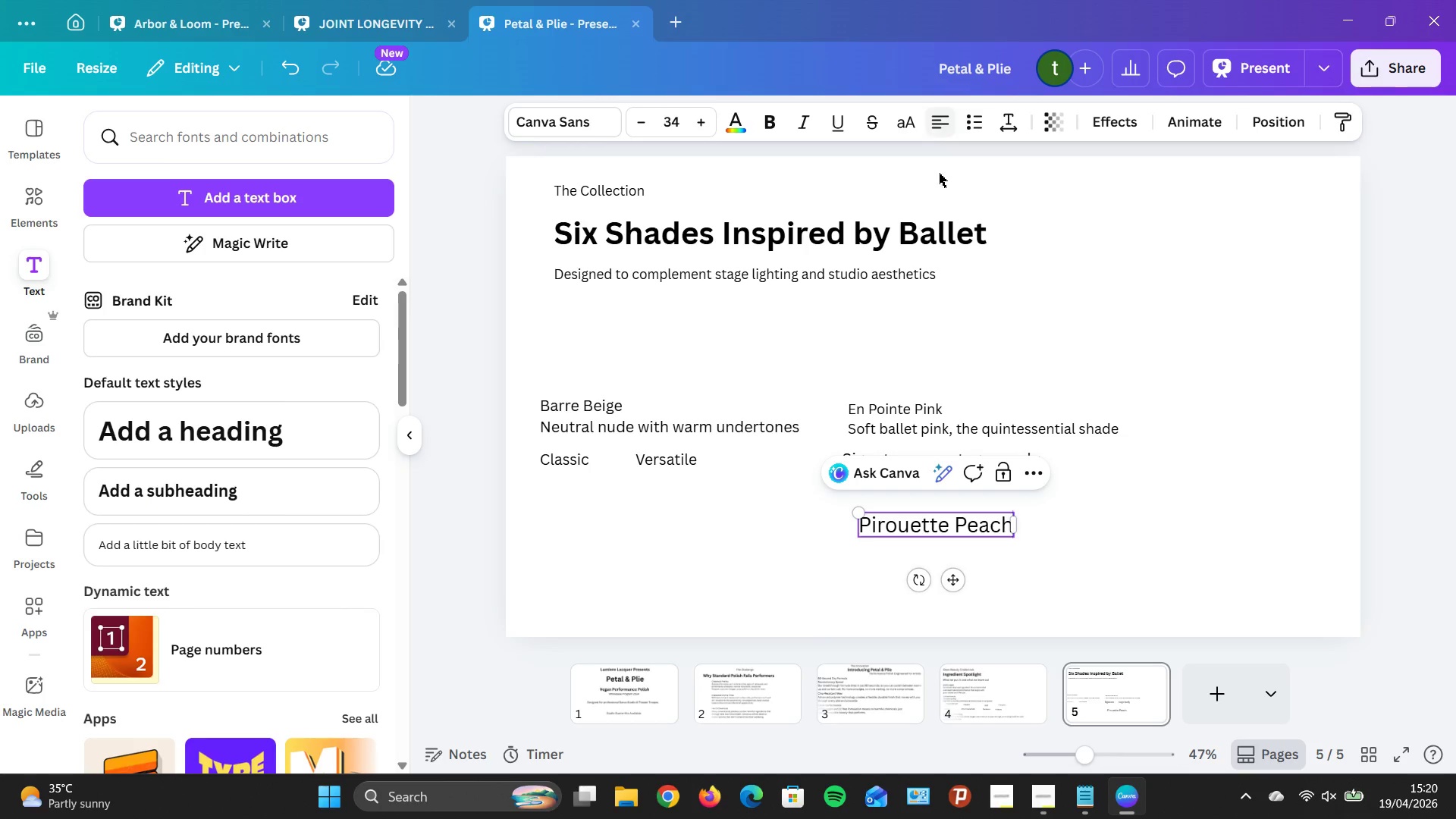 
left_click([993, 525])
 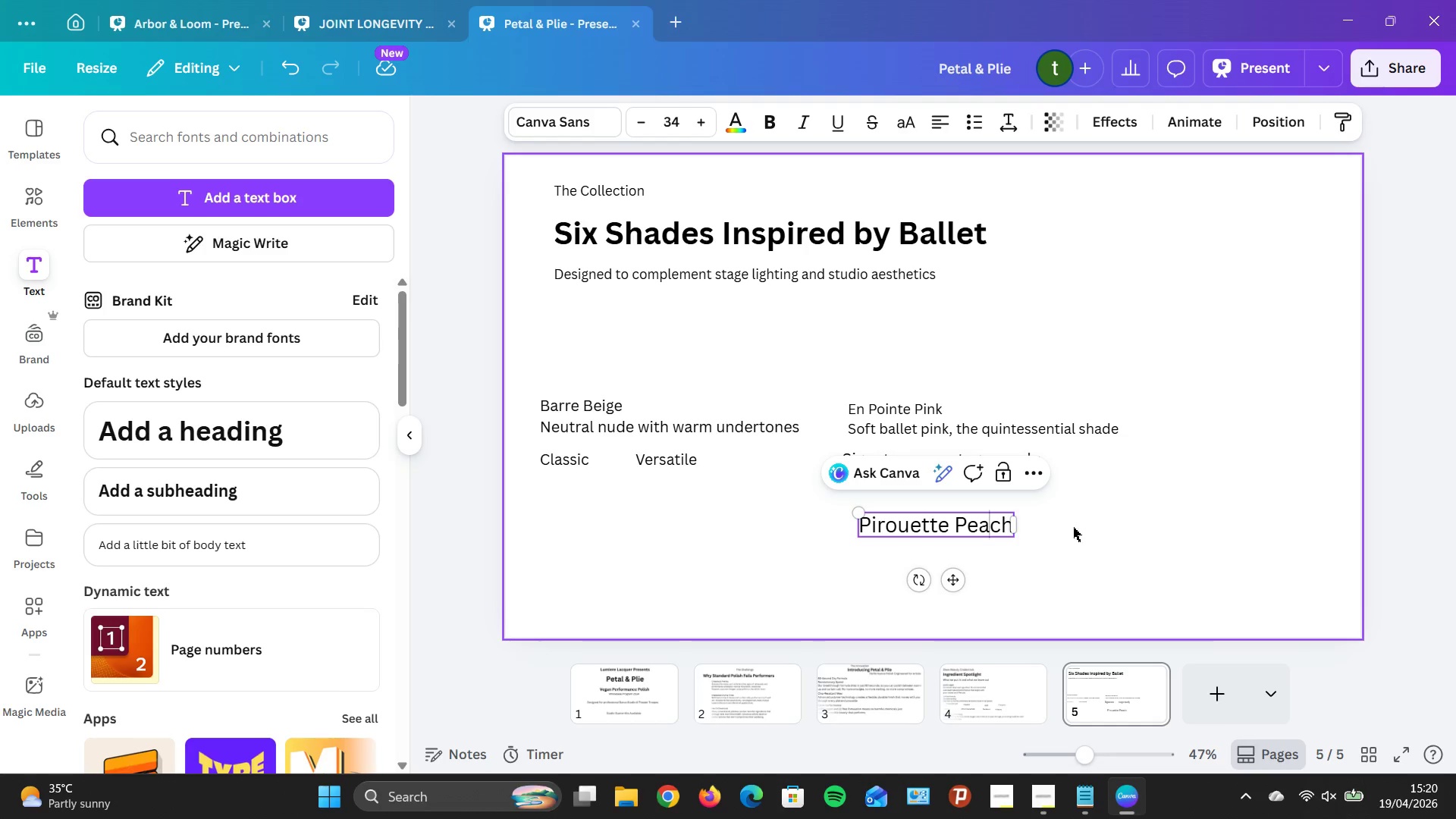 
hold_key(key=ArrowRight, duration=0.67)
 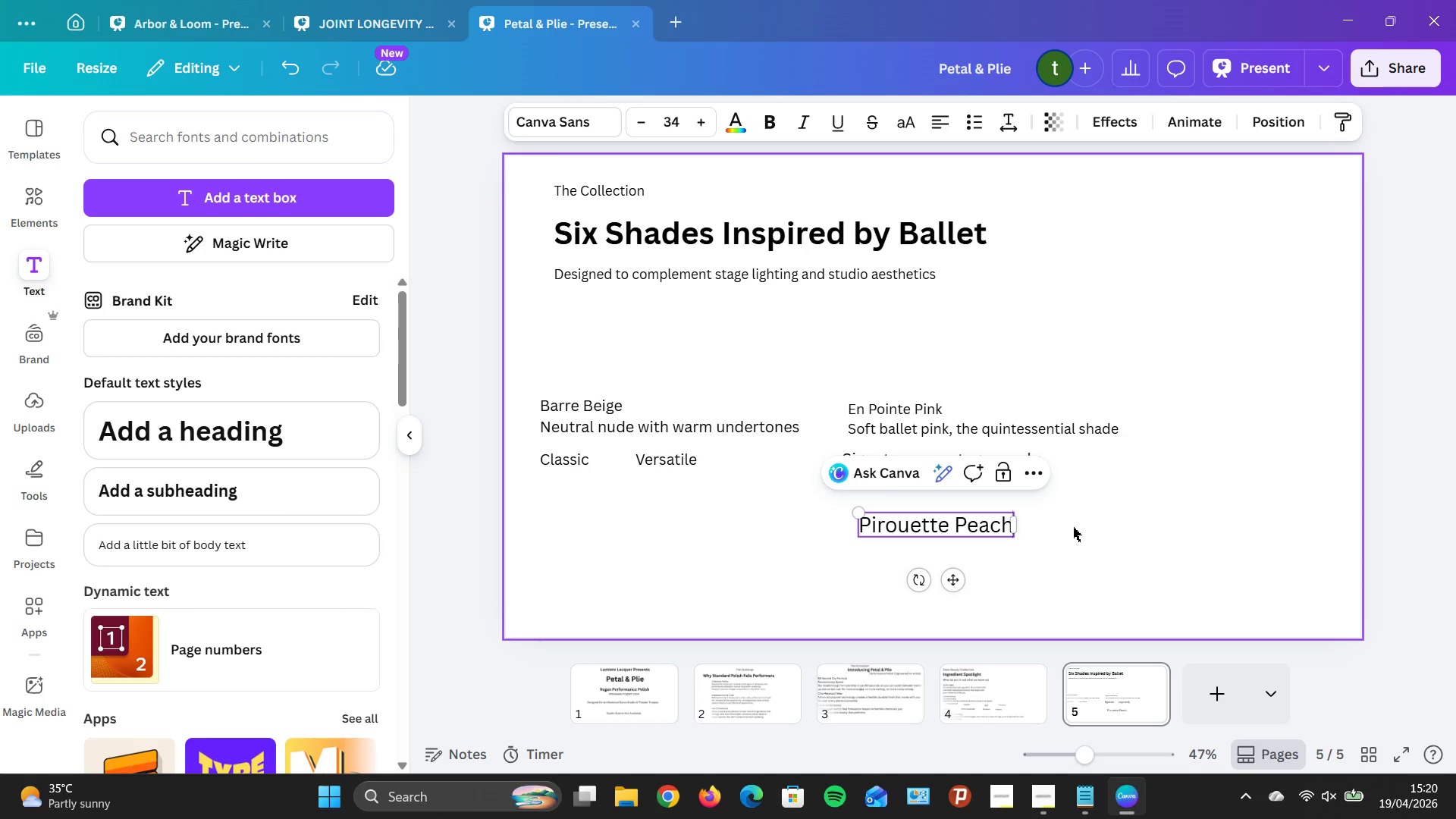 
key(ArrowRight)
 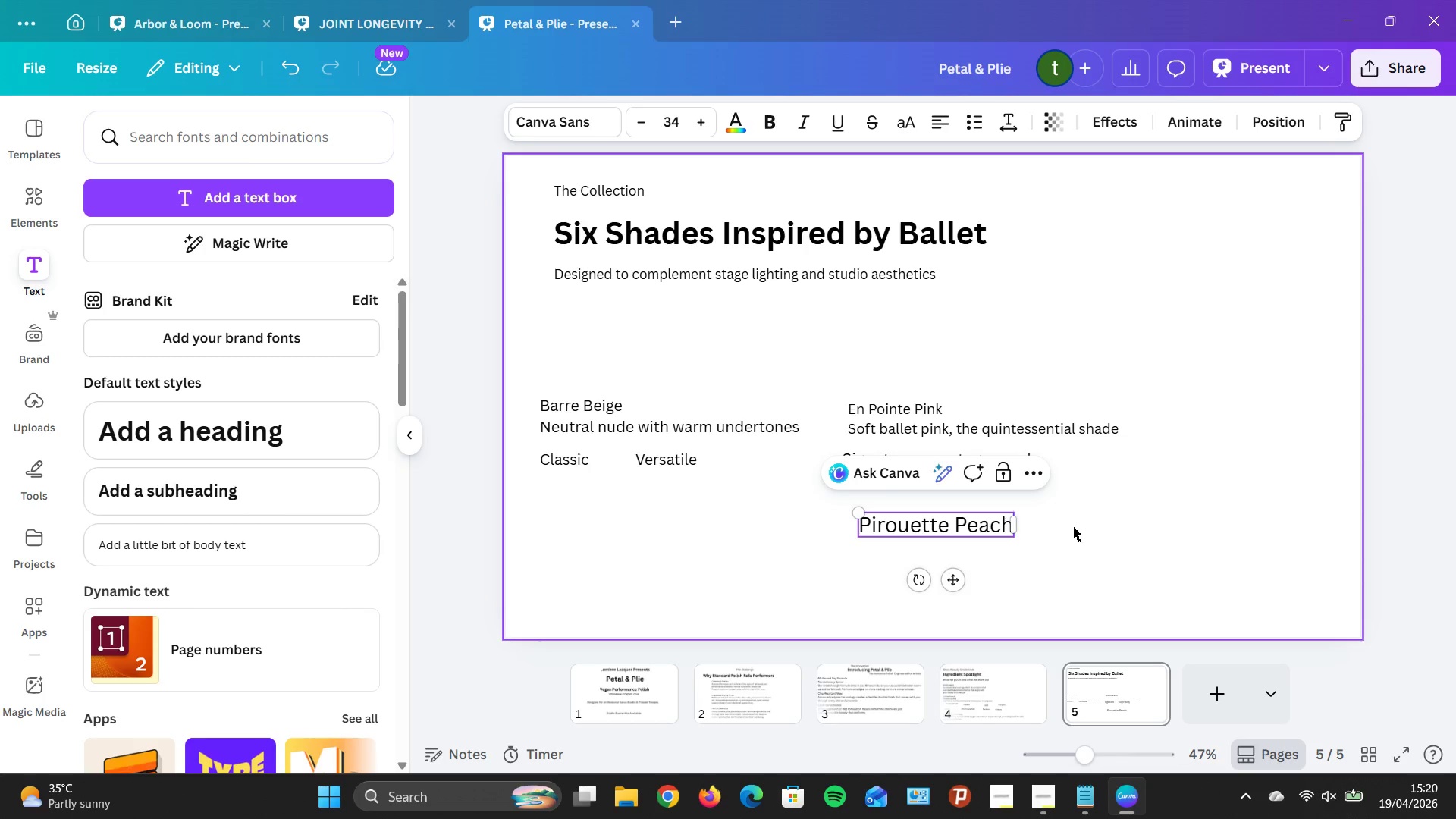 
key(ArrowRight)
 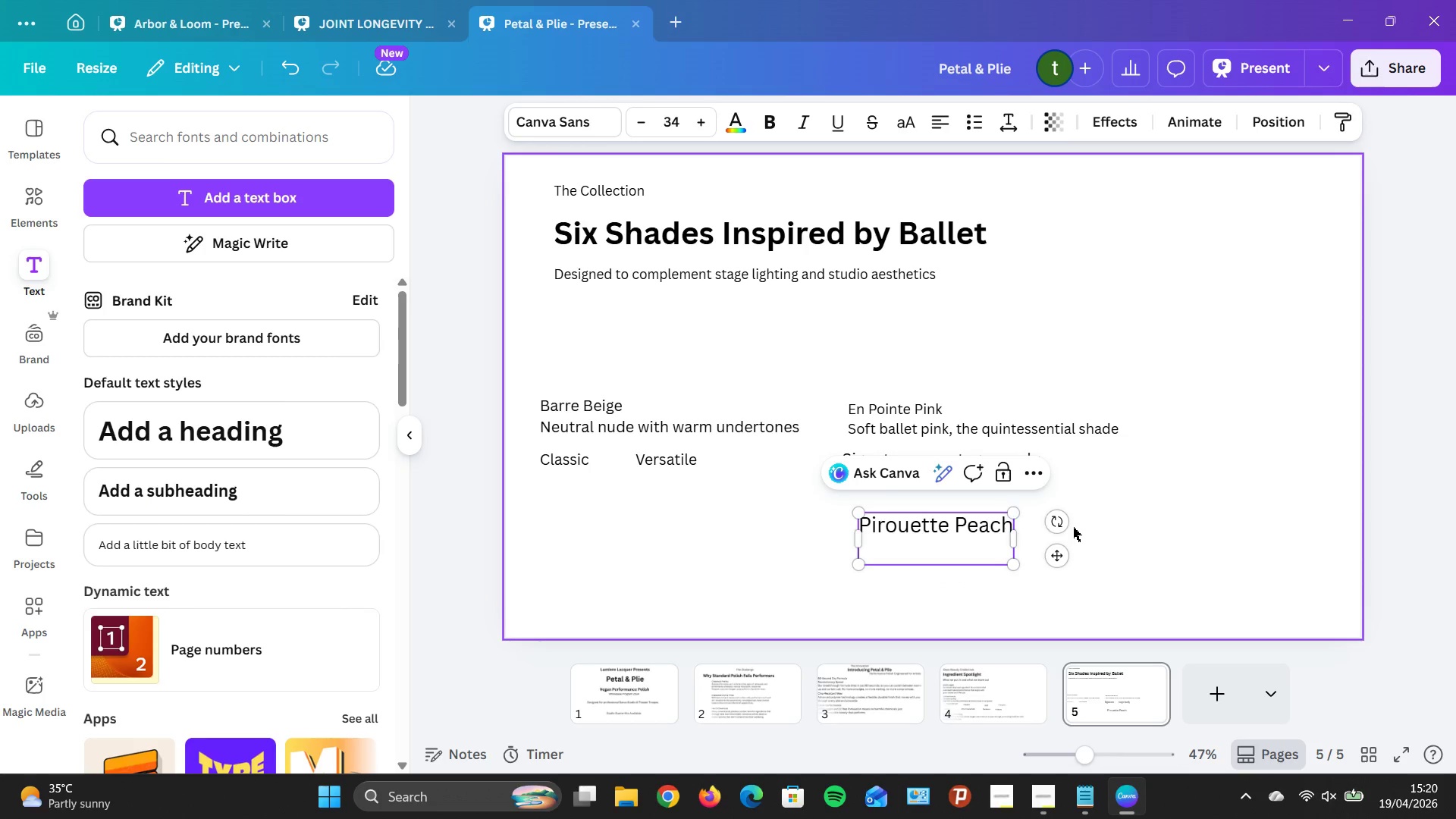 
key(Enter)
 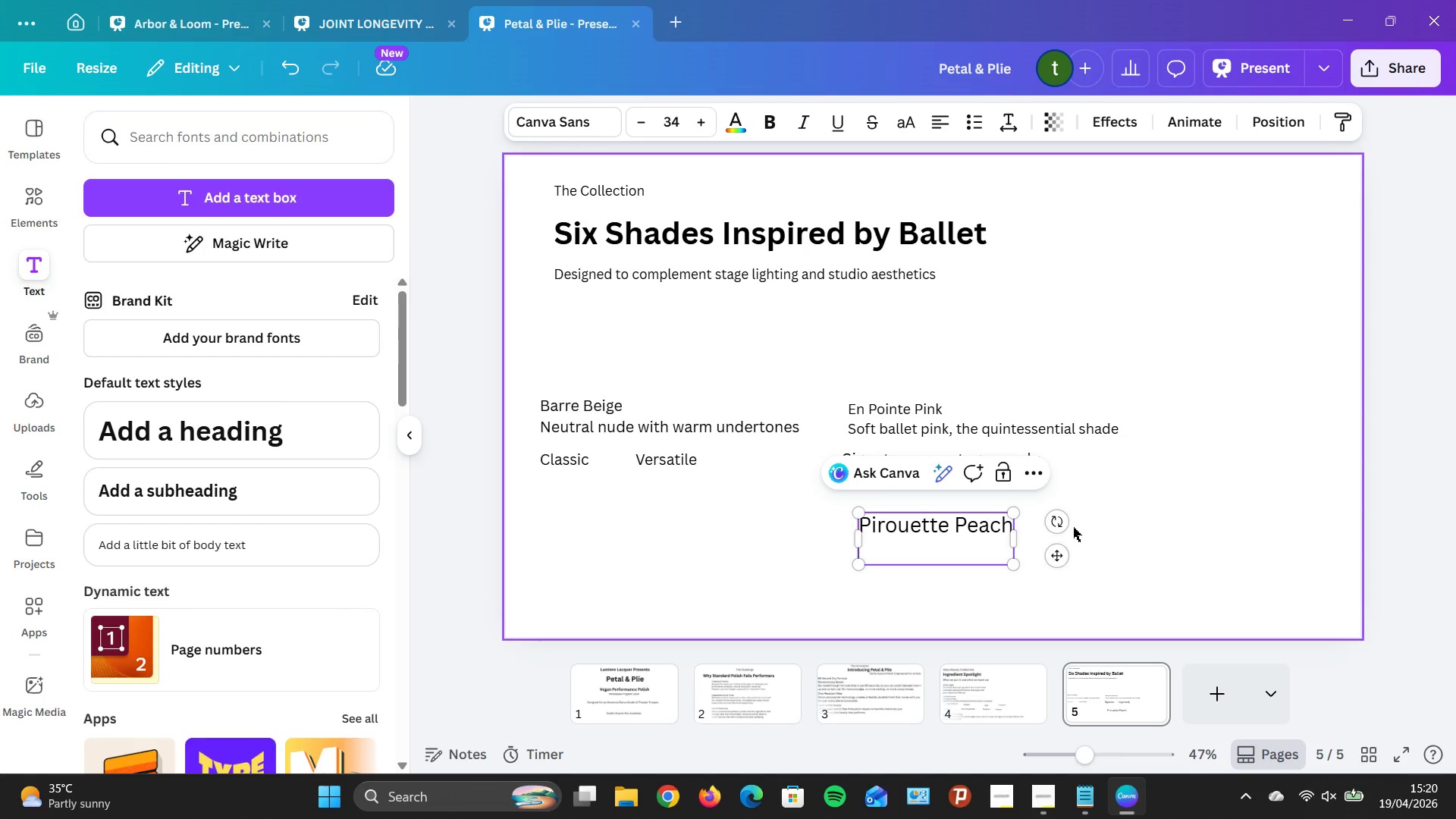 
type(Warm coral a)
key(Backspace)
type(the Gold)
key(Backspace)
key(Backspace)
key(Backspace)
key(Backspace)
type(go)
key(Backspace)
type(oldwn )
key(Backspace)
key(Backspace)
key(Backspace)
key(Backspace)
type(den ash)
key(Backspace)
key(Backspace)
key(Backspace)
type(shom)
key(Backspace)
key(Backspace)
type(immr)
key(Backspace)
type(er )
 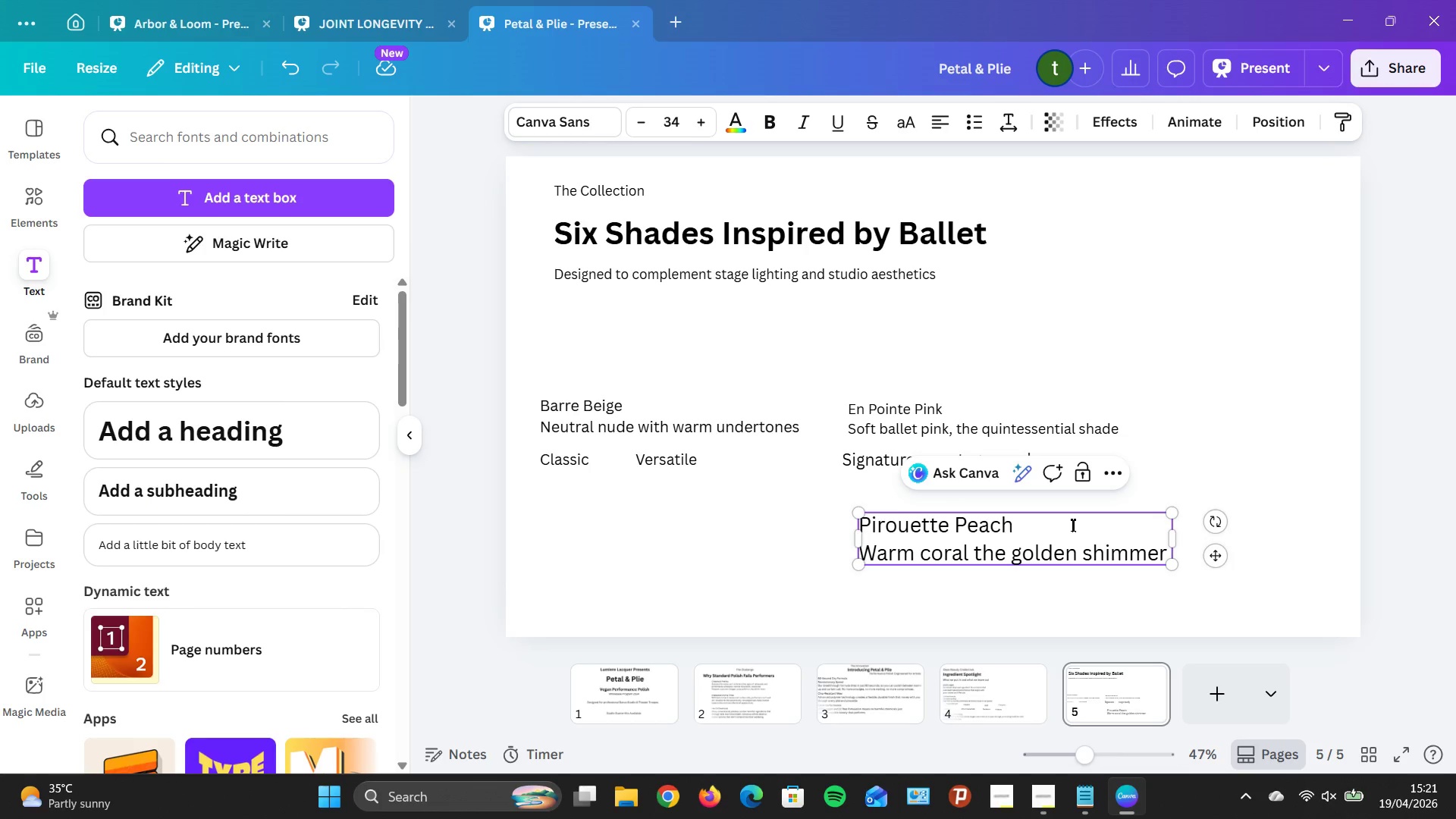 
left_click([570, 551])
 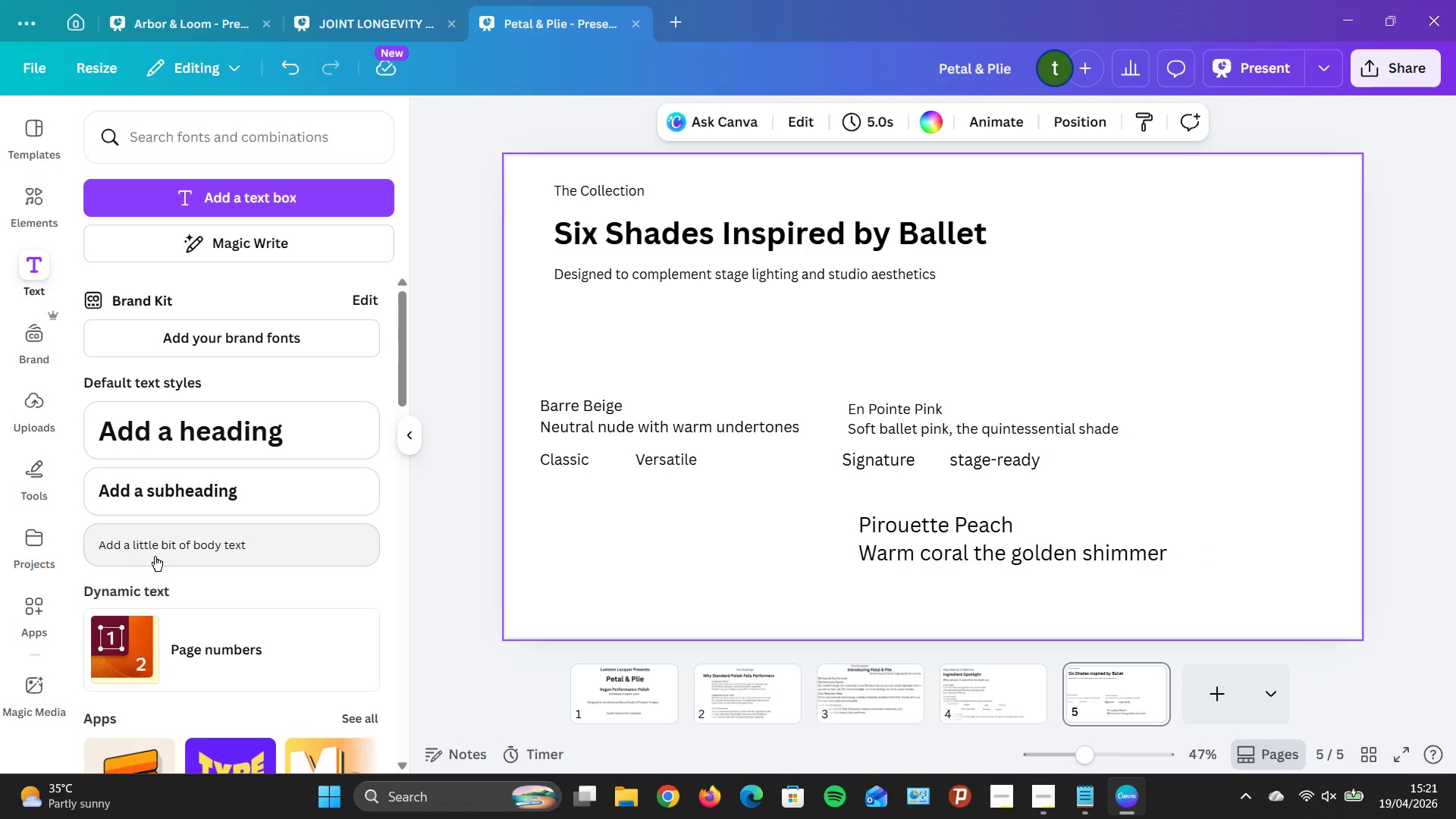 
left_click_drag(start_coordinate=[155, 556], to_coordinate=[799, 585])
 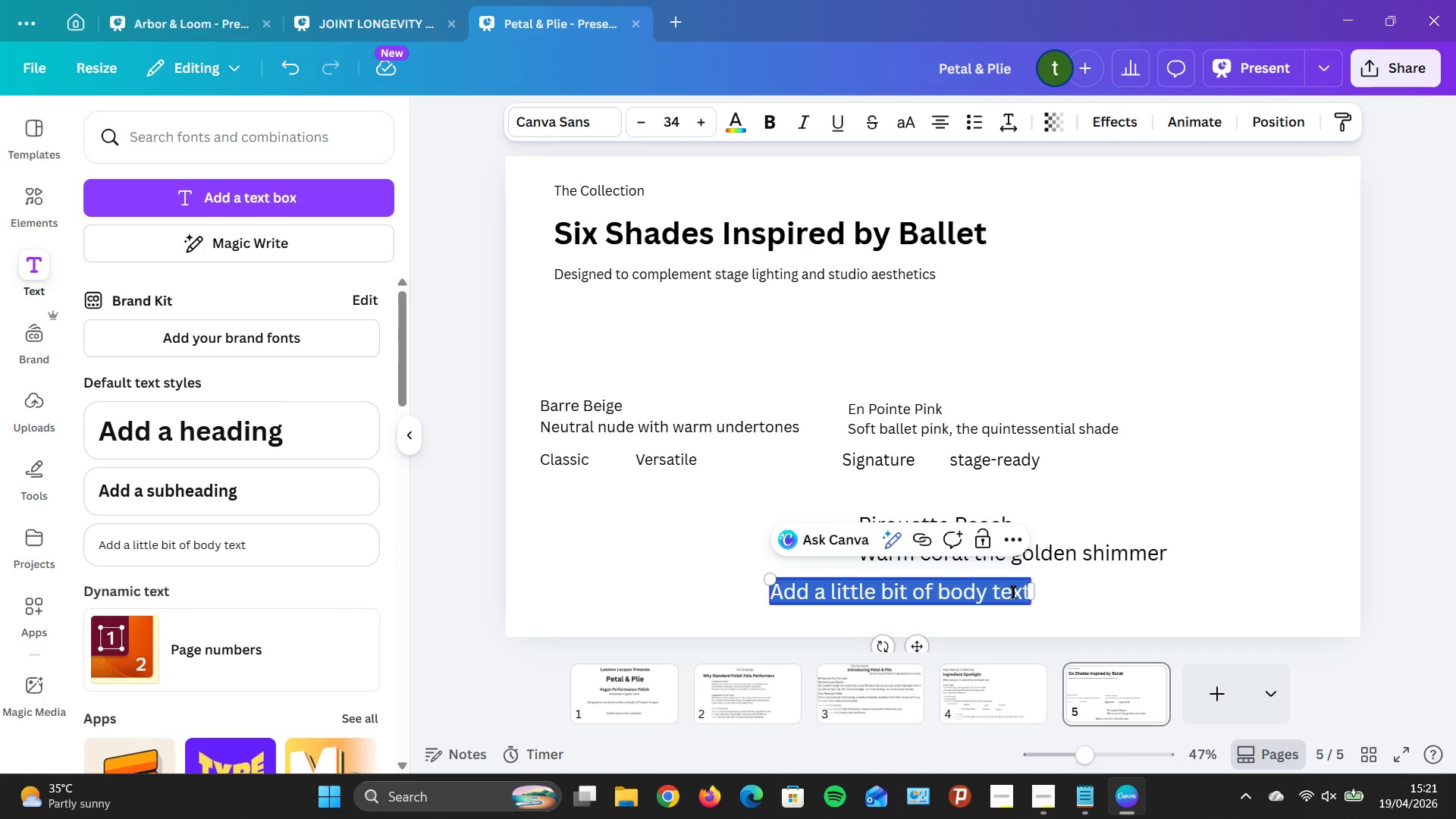 
type(Lumin)
 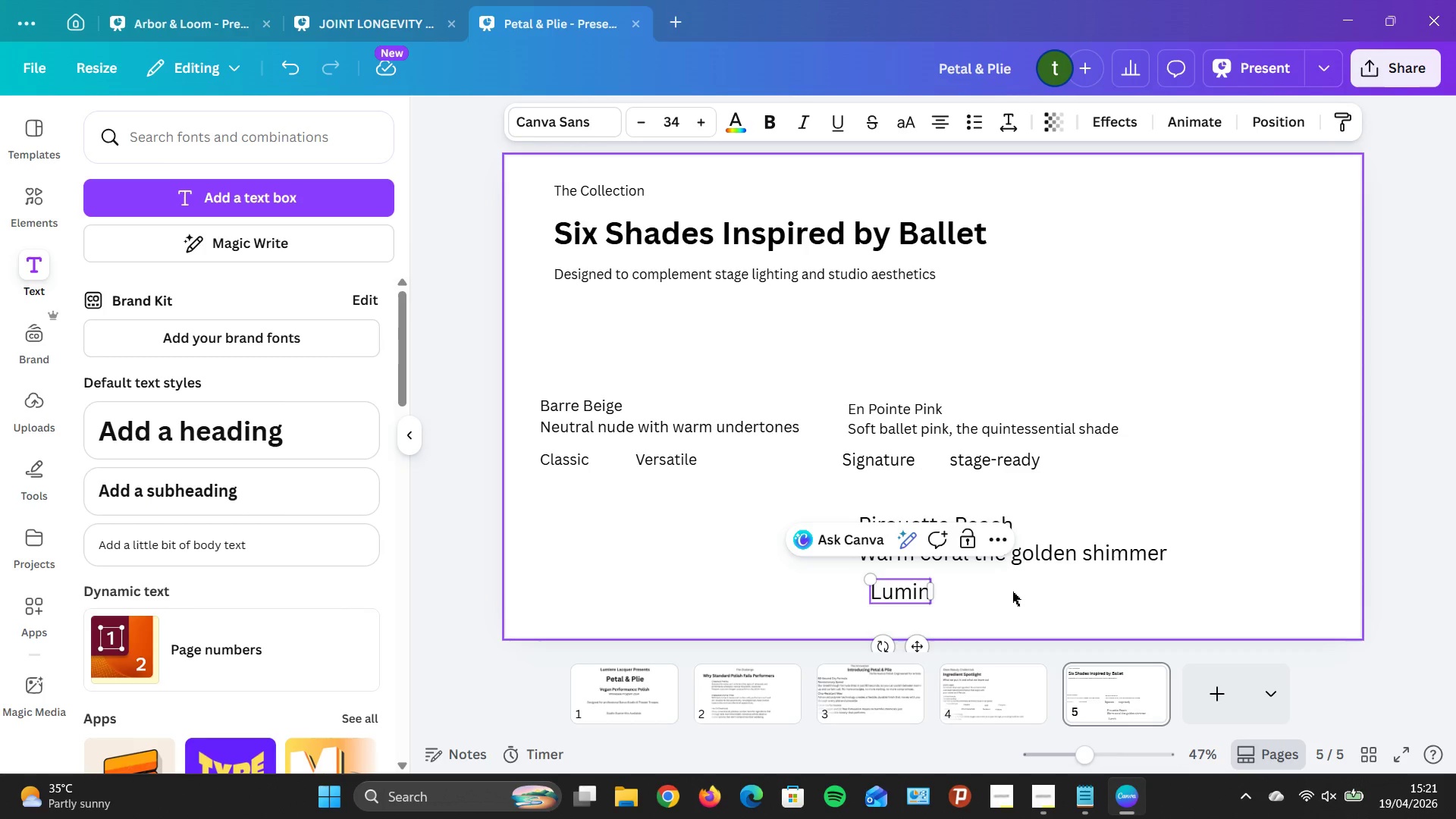 
type(ous         Warm)
 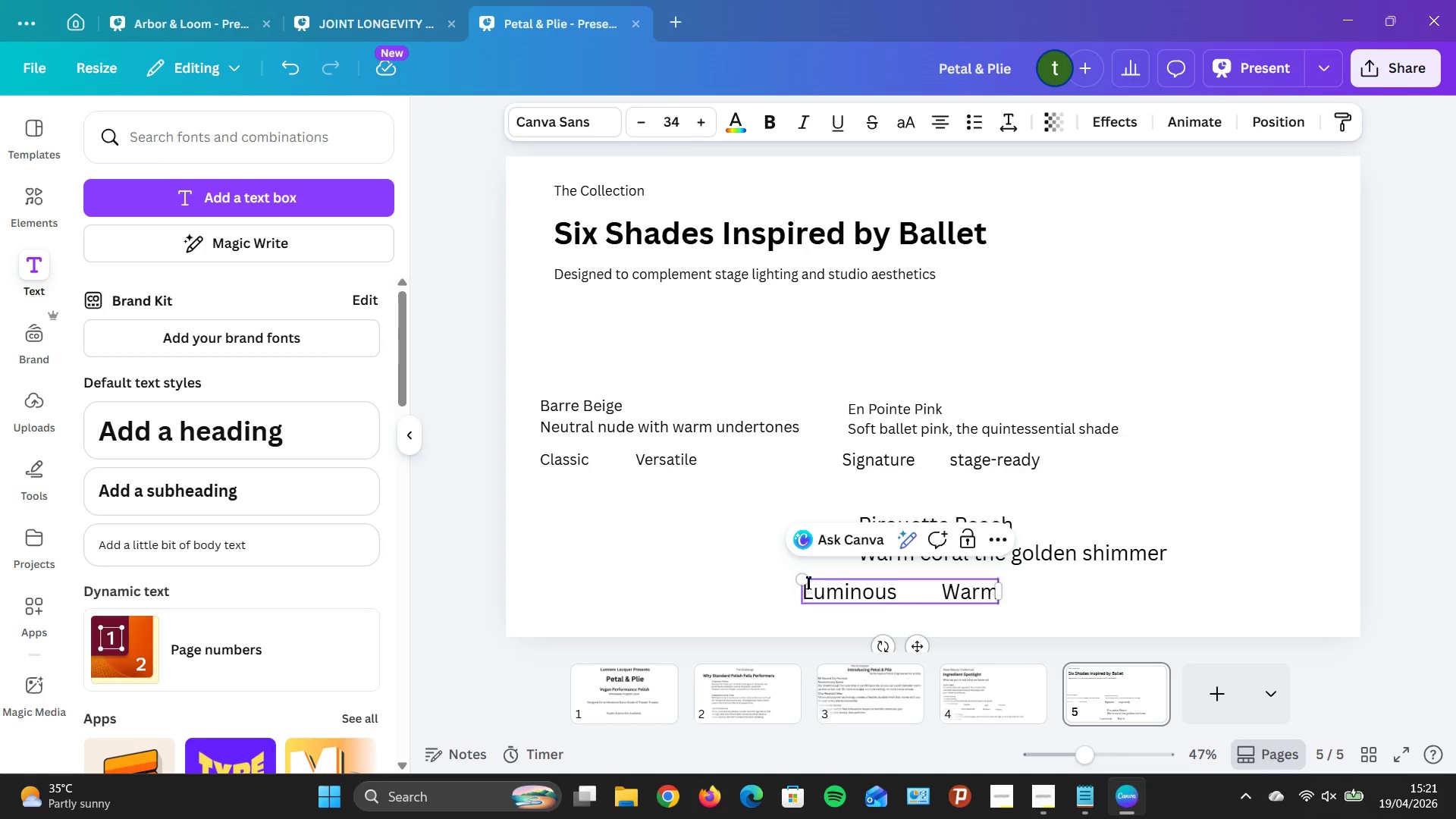 
left_click_drag(start_coordinate=[796, 574], to_coordinate=[829, 582])
 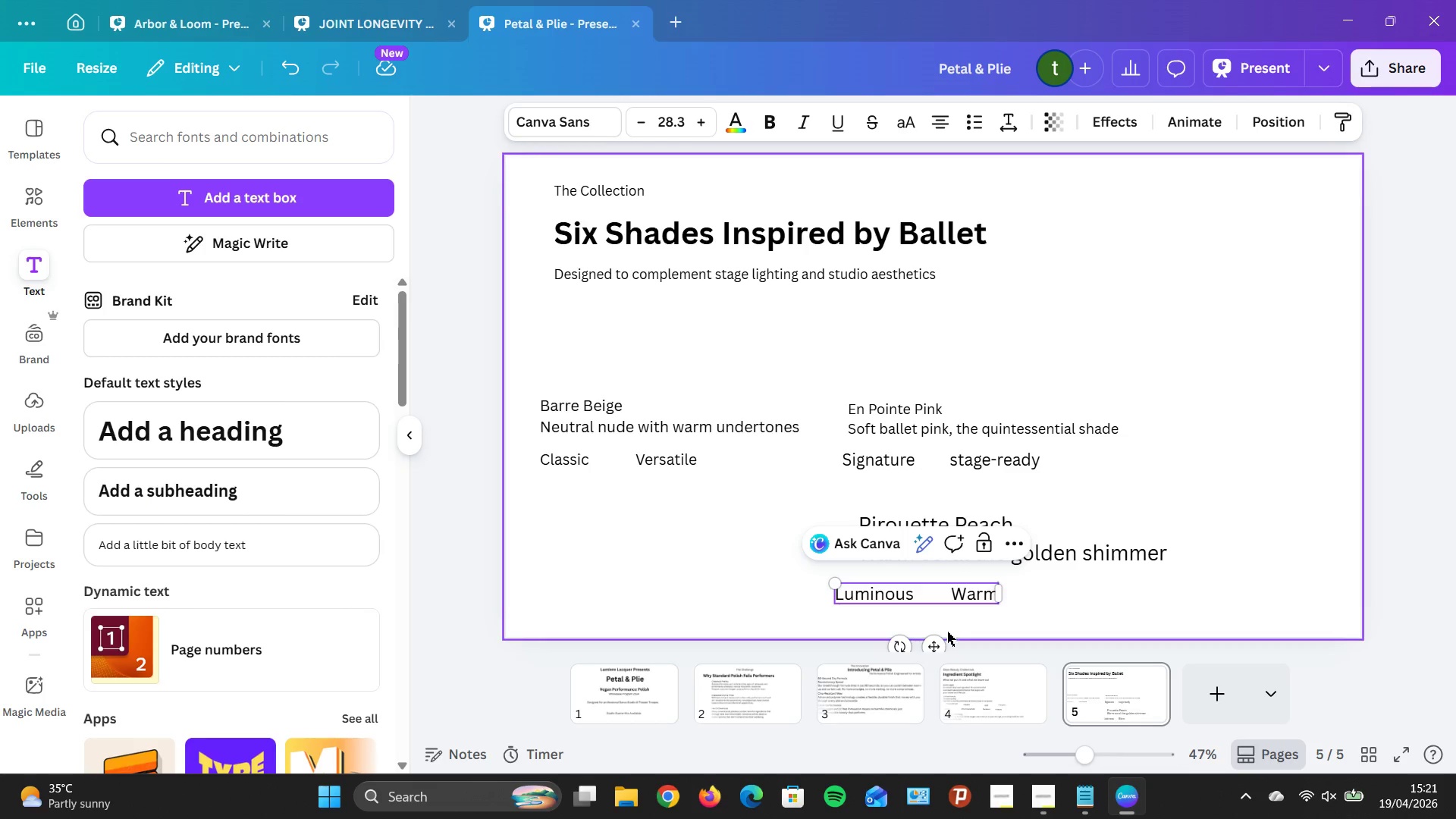 
left_click_drag(start_coordinate=[937, 642], to_coordinate=[975, 626])
 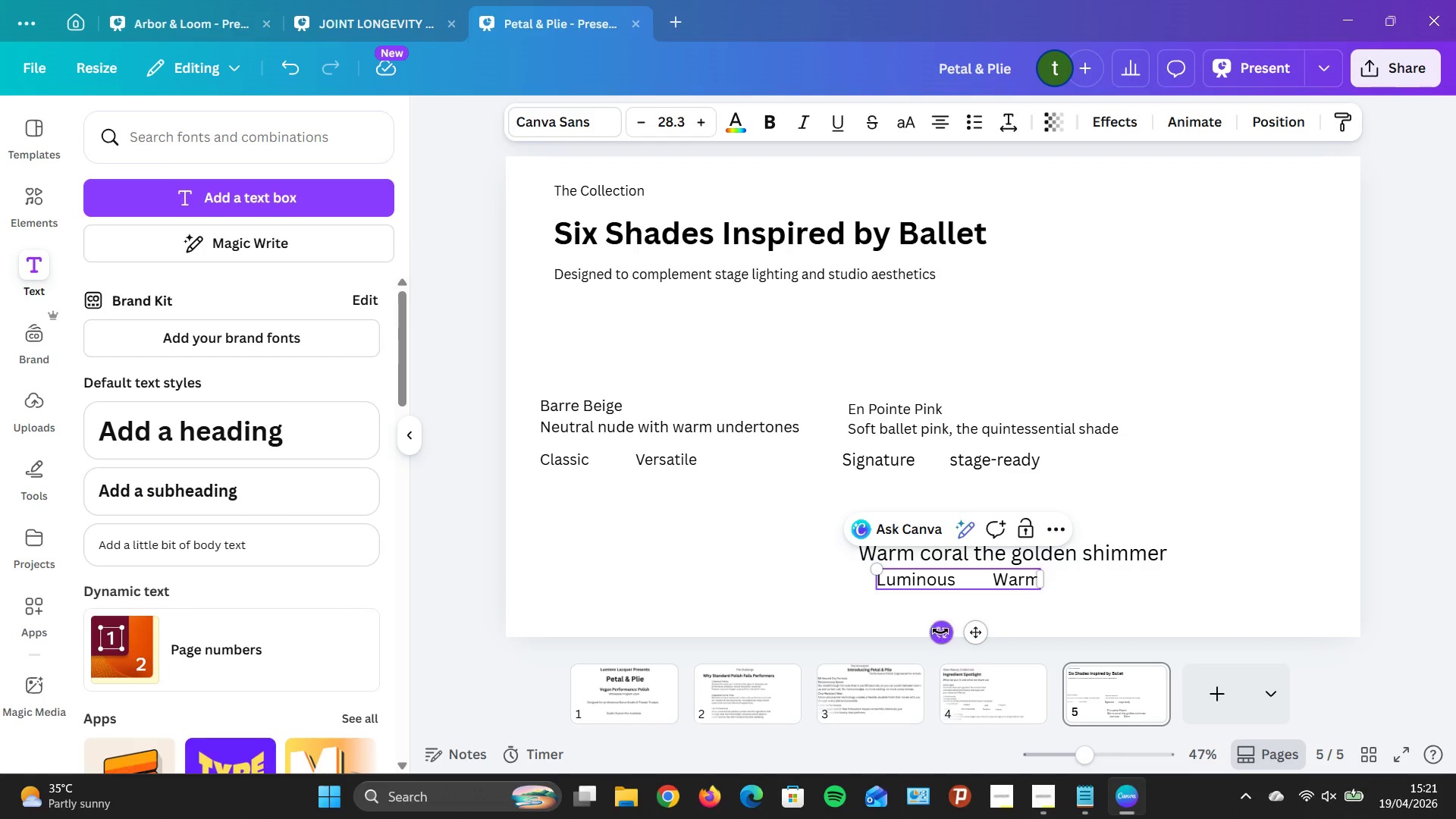 
left_click([940, 631])
 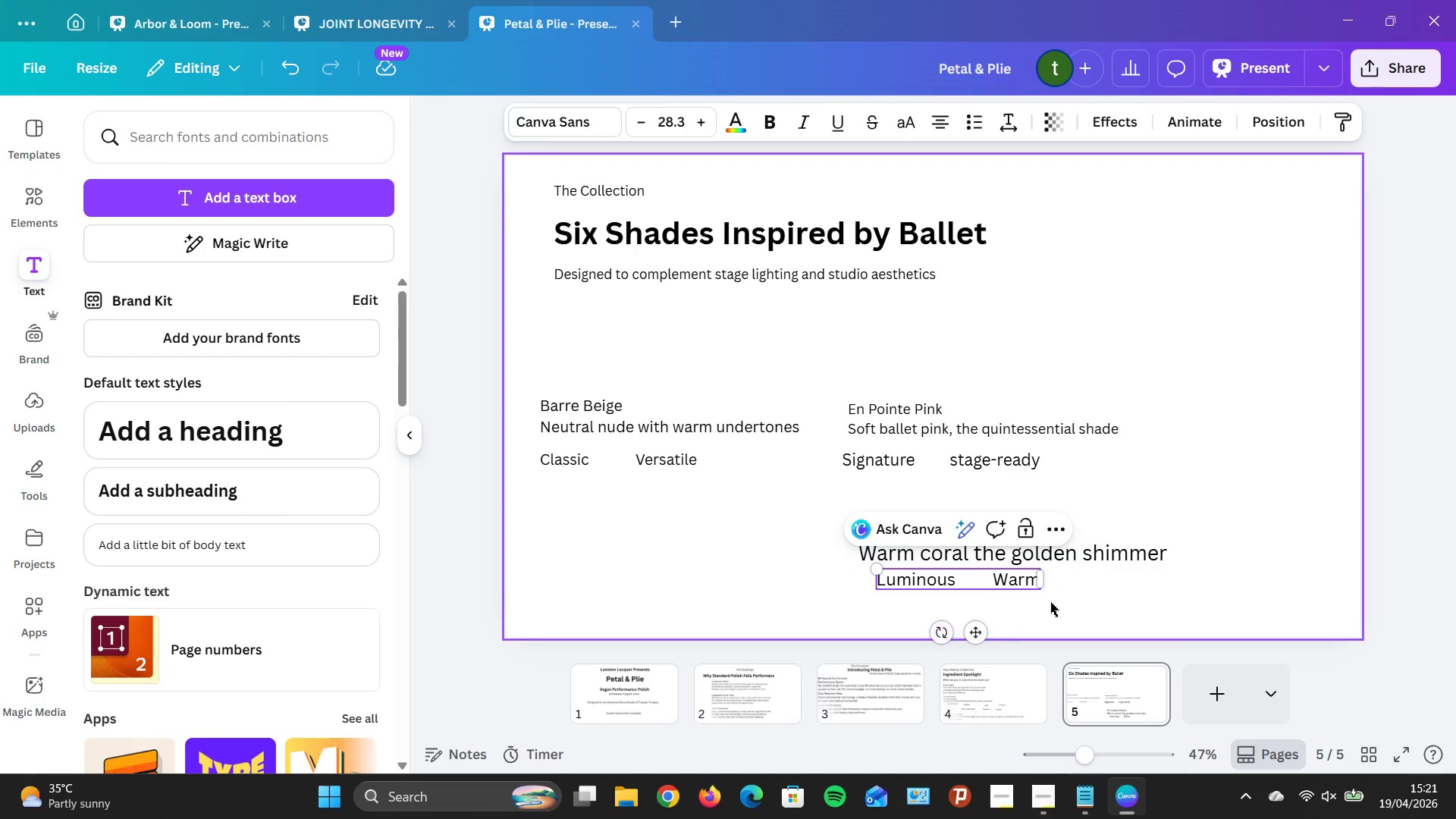 
left_click_drag(start_coordinate=[1050, 602], to_coordinate=[1054, 603])
 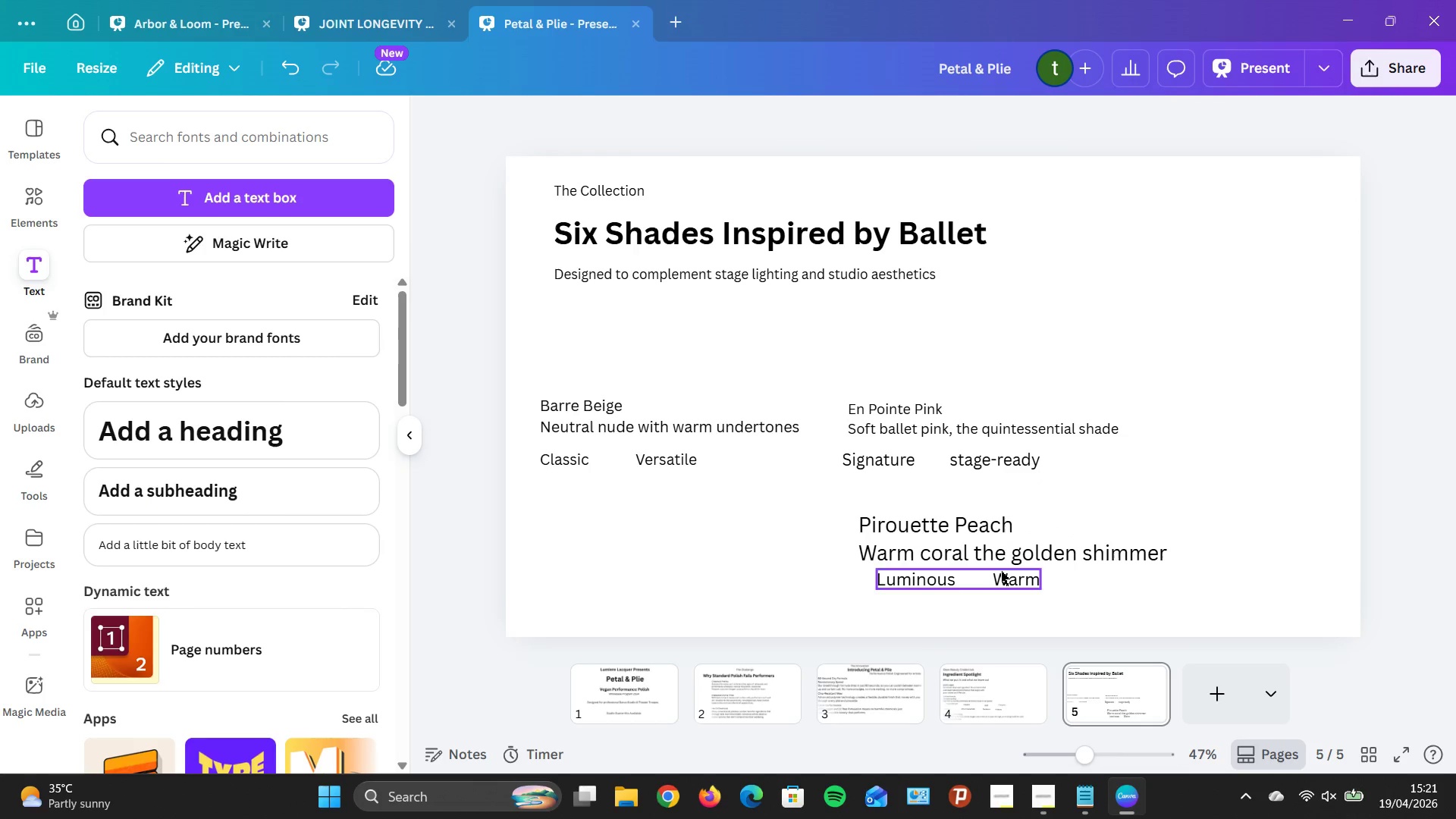 
left_click_drag(start_coordinate=[974, 582], to_coordinate=[957, 576])
 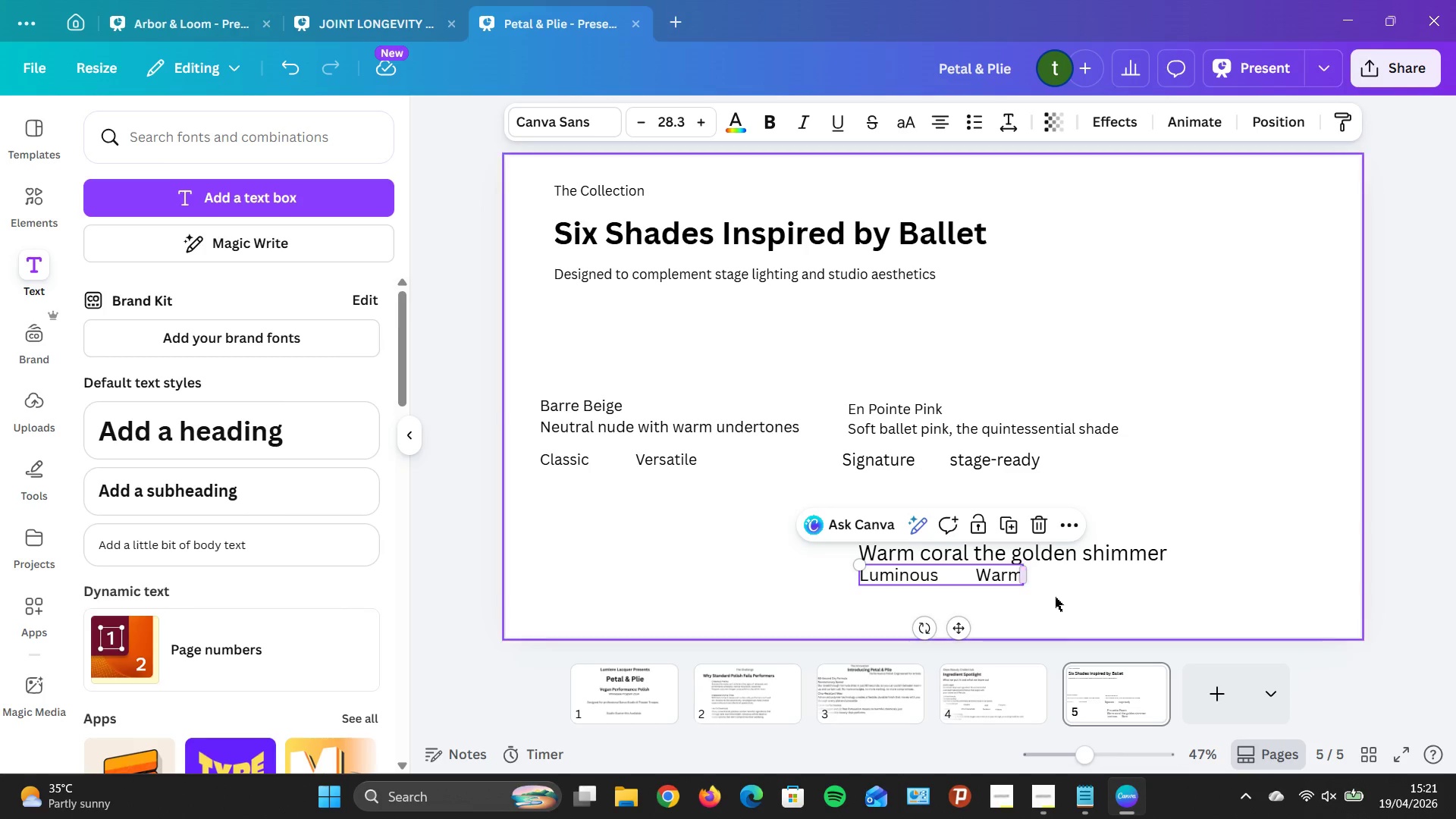 
left_click([1055, 597])
 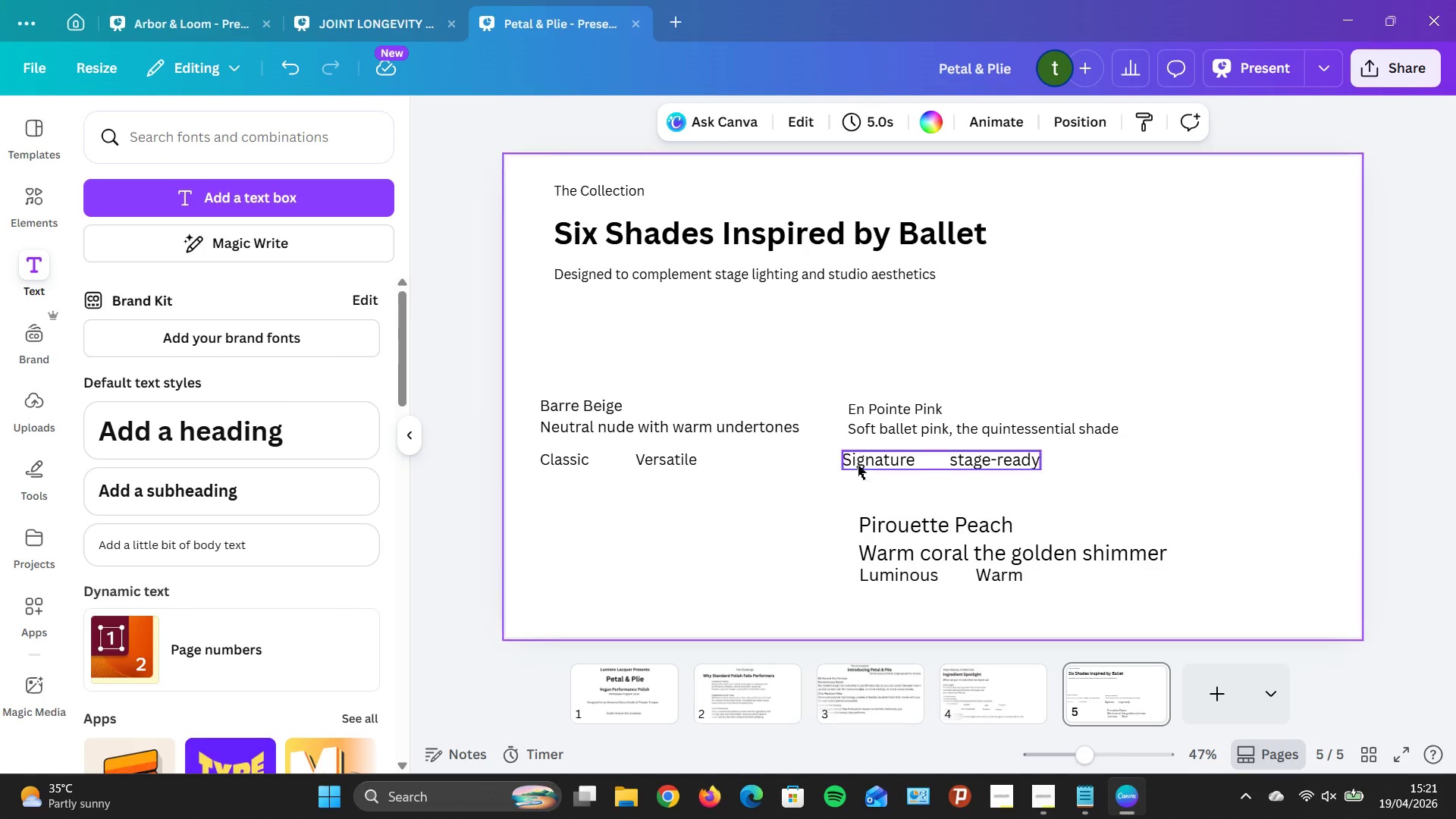 
left_click_drag(start_coordinate=[854, 512], to_coordinate=[1059, 592])
 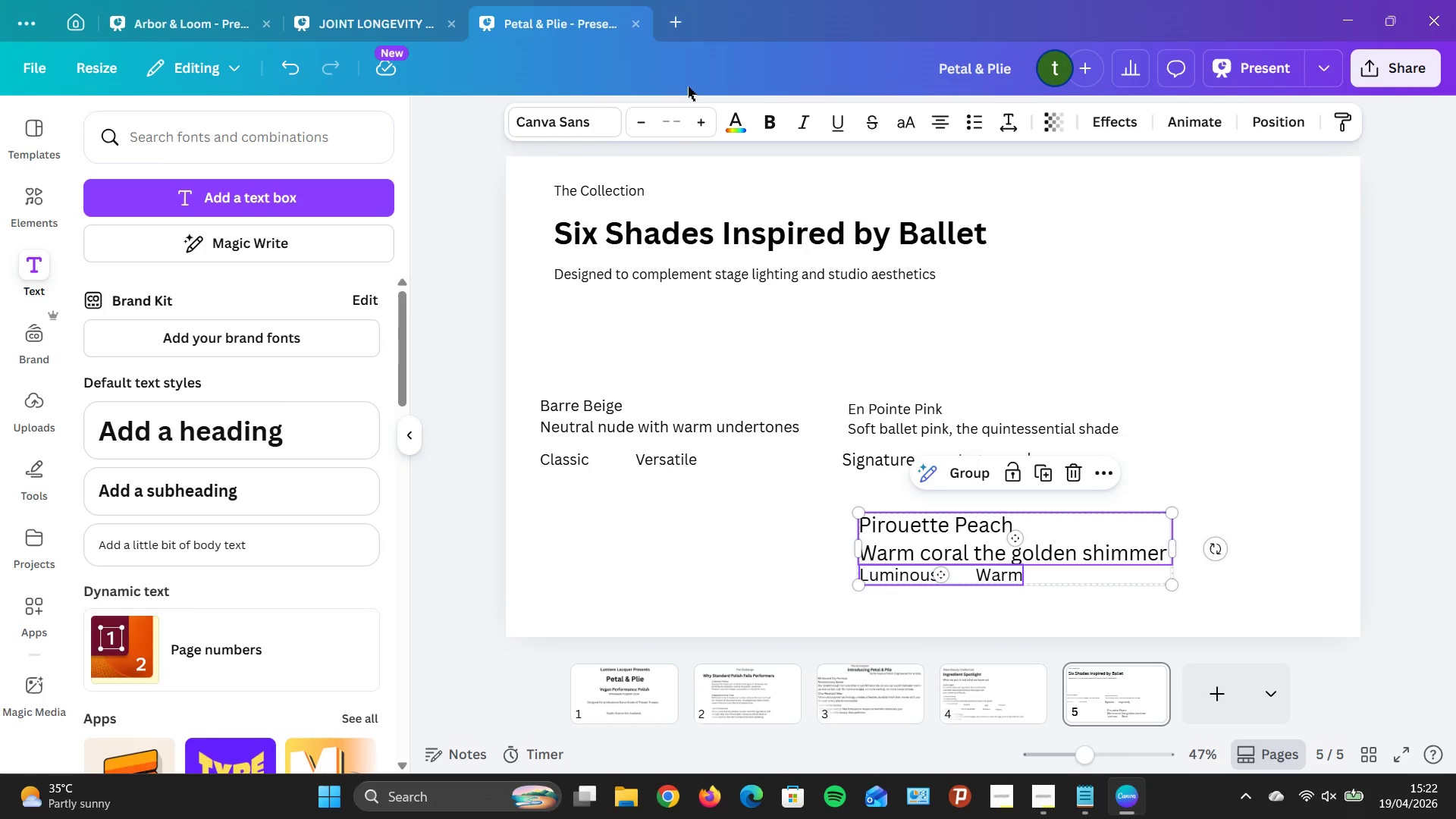 
wait(5.97)
 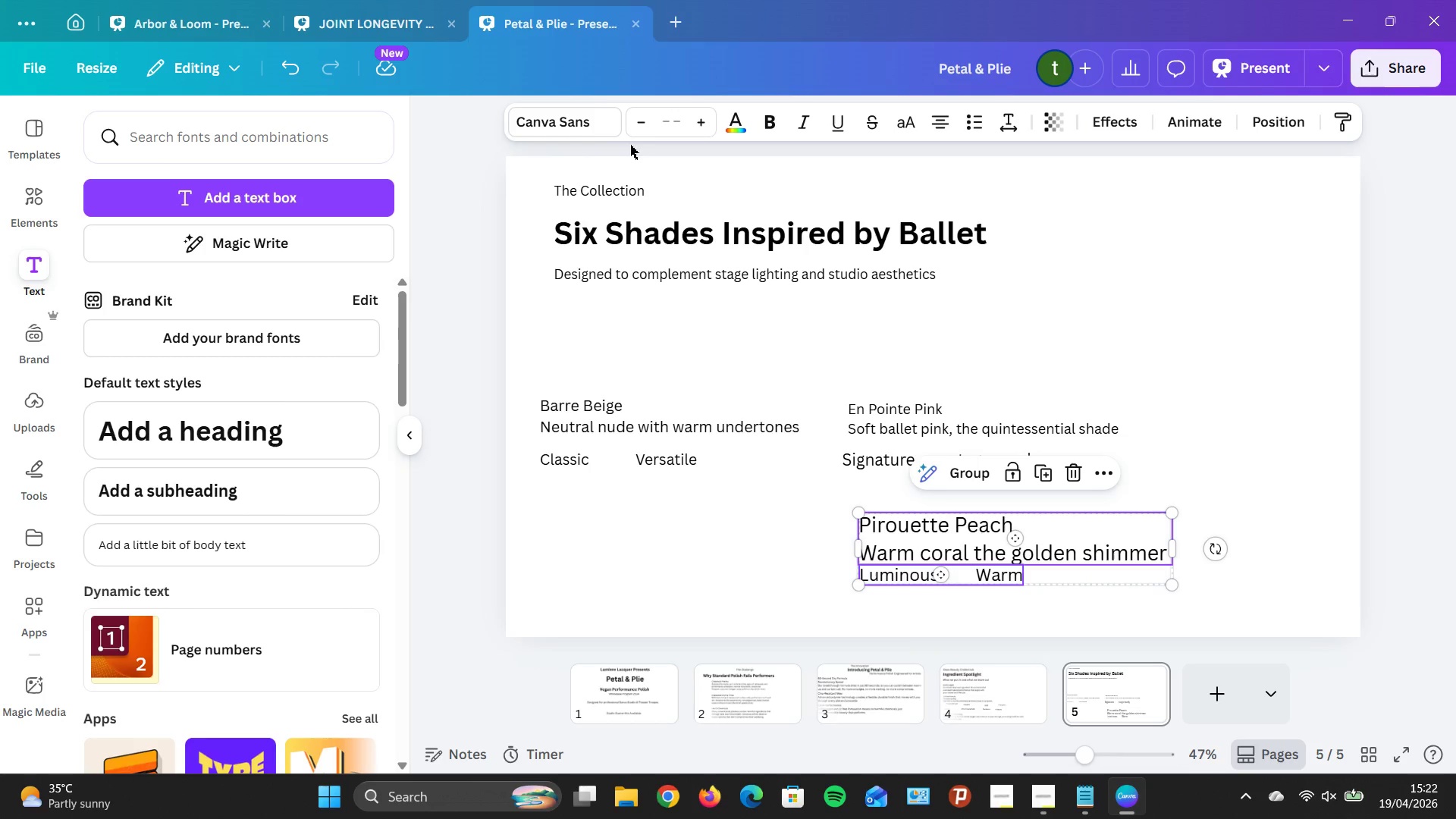 
left_click_drag(start_coordinate=[941, 552], to_coordinate=[744, 557])
 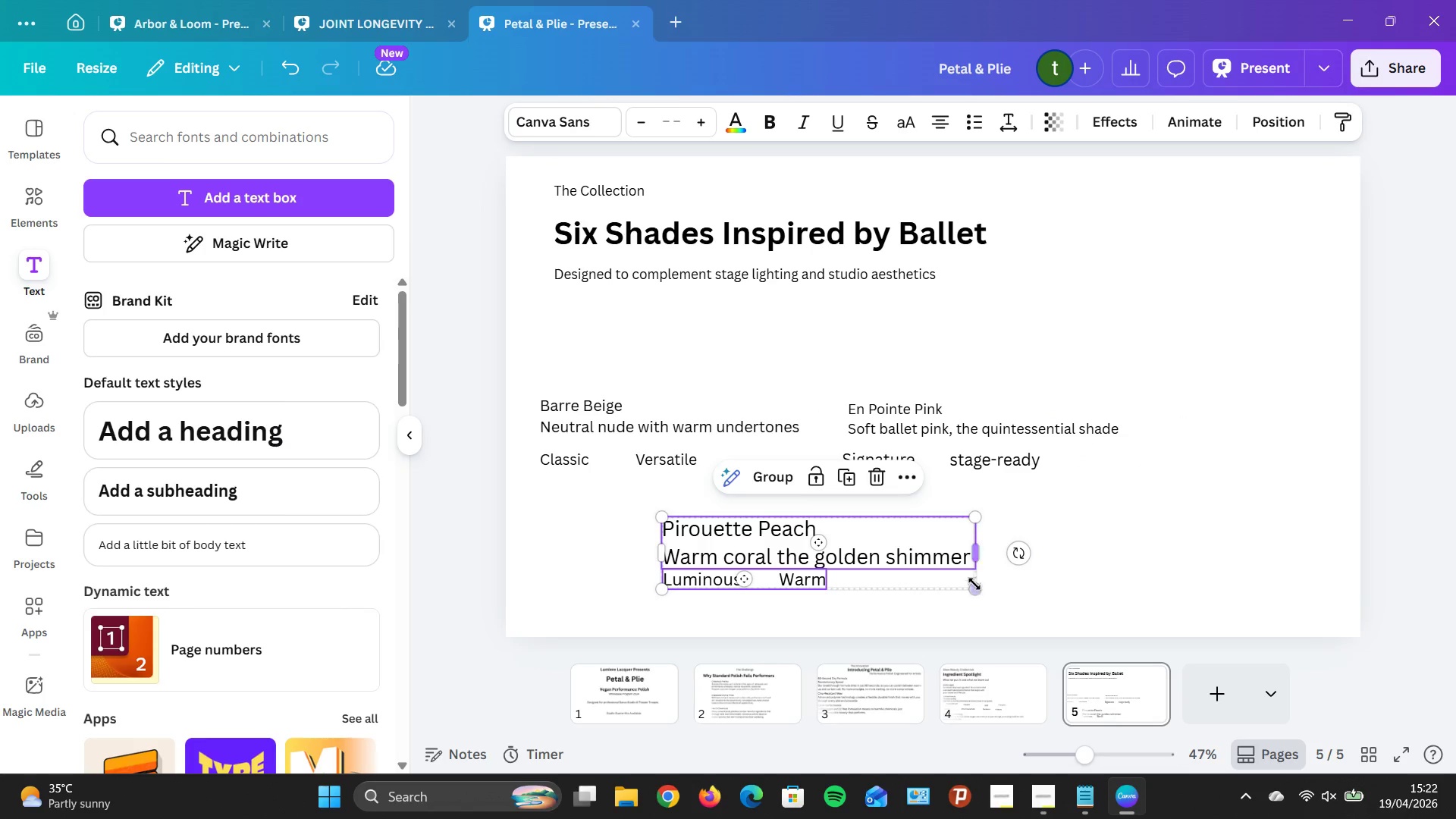 
left_click_drag(start_coordinate=[974, 588], to_coordinate=[893, 567])
 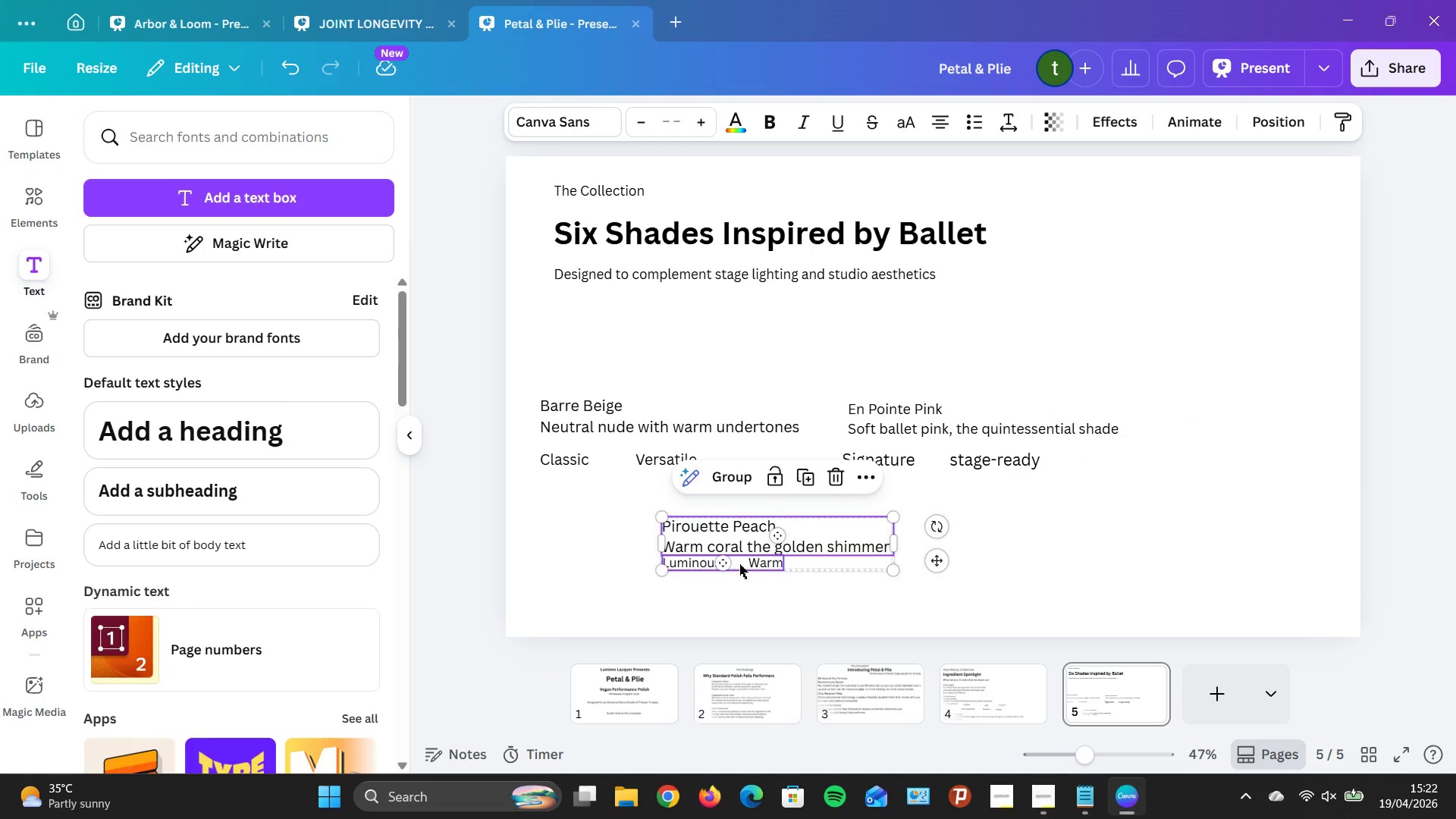 
left_click_drag(start_coordinate=[739, 564], to_coordinate=[1219, 461])
 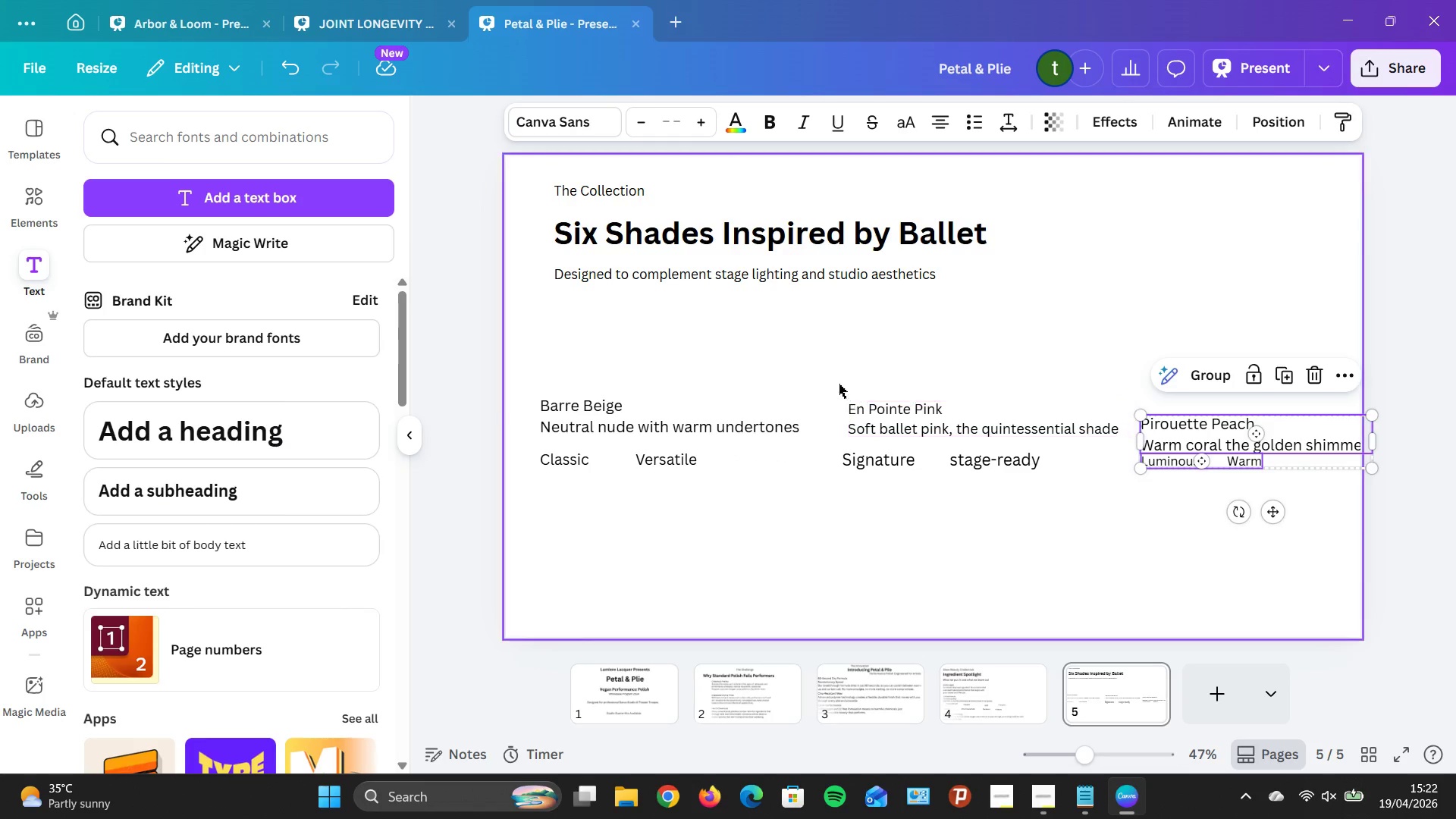 
left_click_drag(start_coordinate=[839, 384], to_coordinate=[1060, 488])
 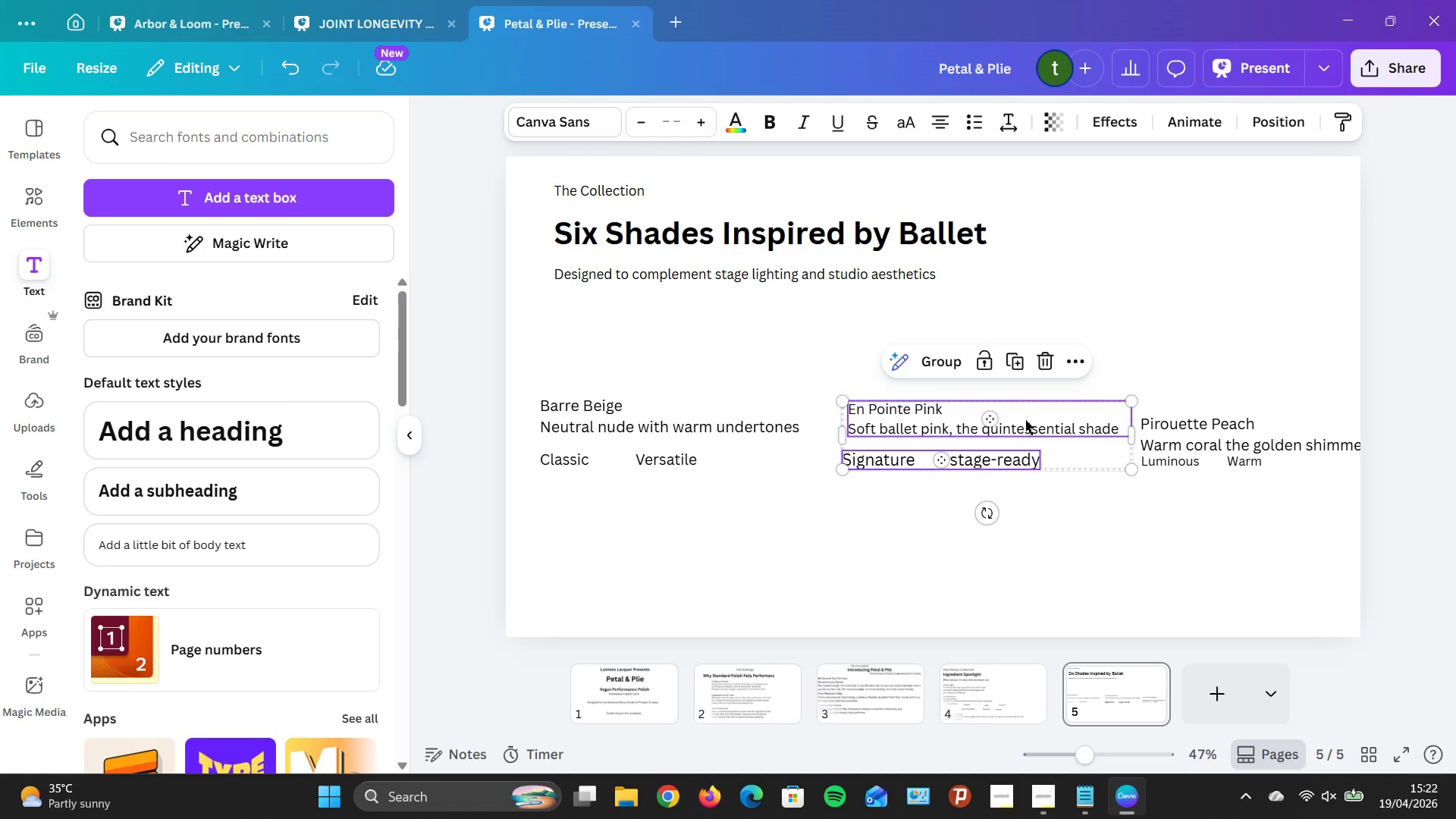 
left_click_drag(start_coordinate=[1025, 419], to_coordinate=[997, 411])
 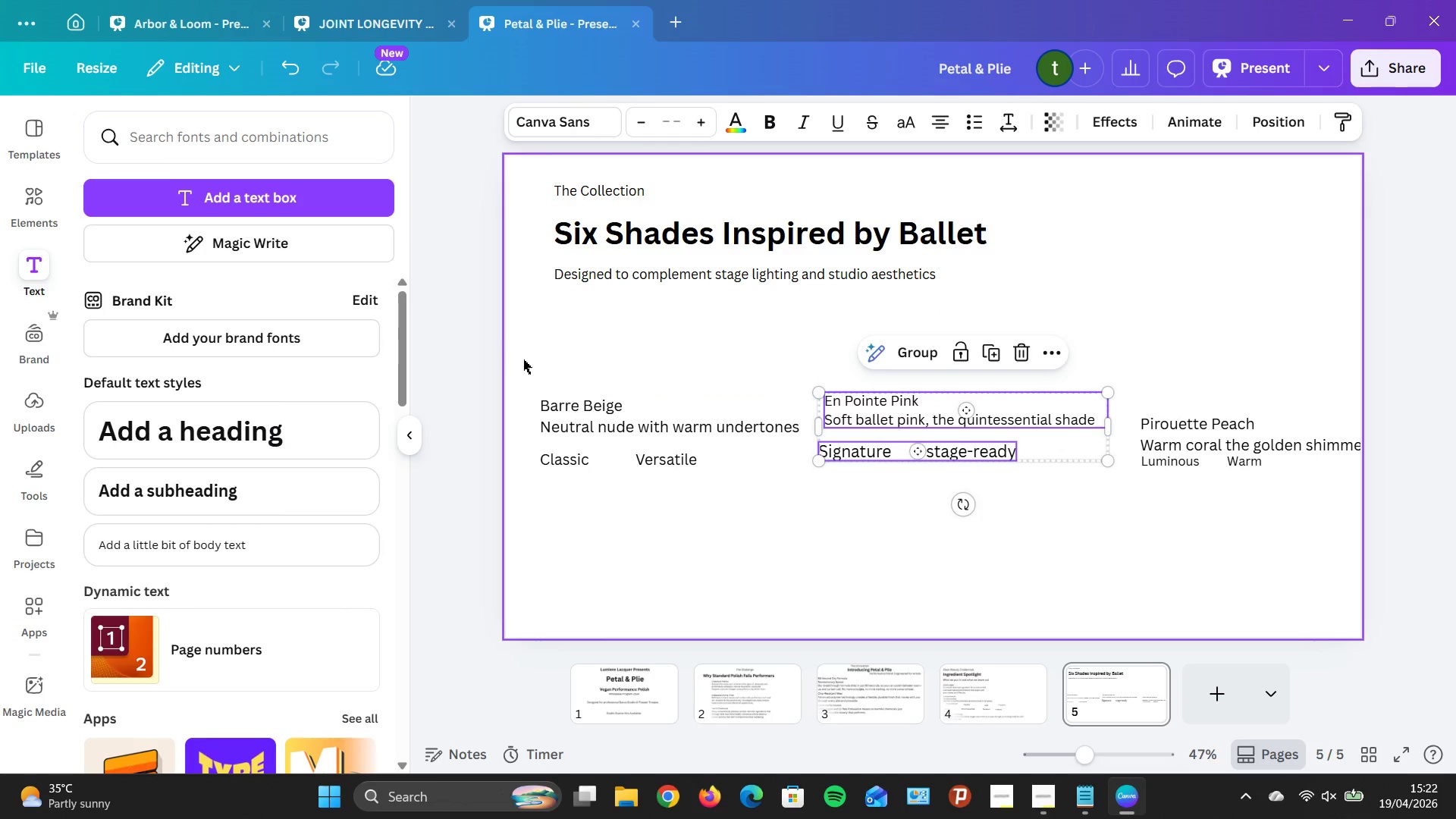 
left_click_drag(start_coordinate=[523, 359], to_coordinate=[723, 480])
 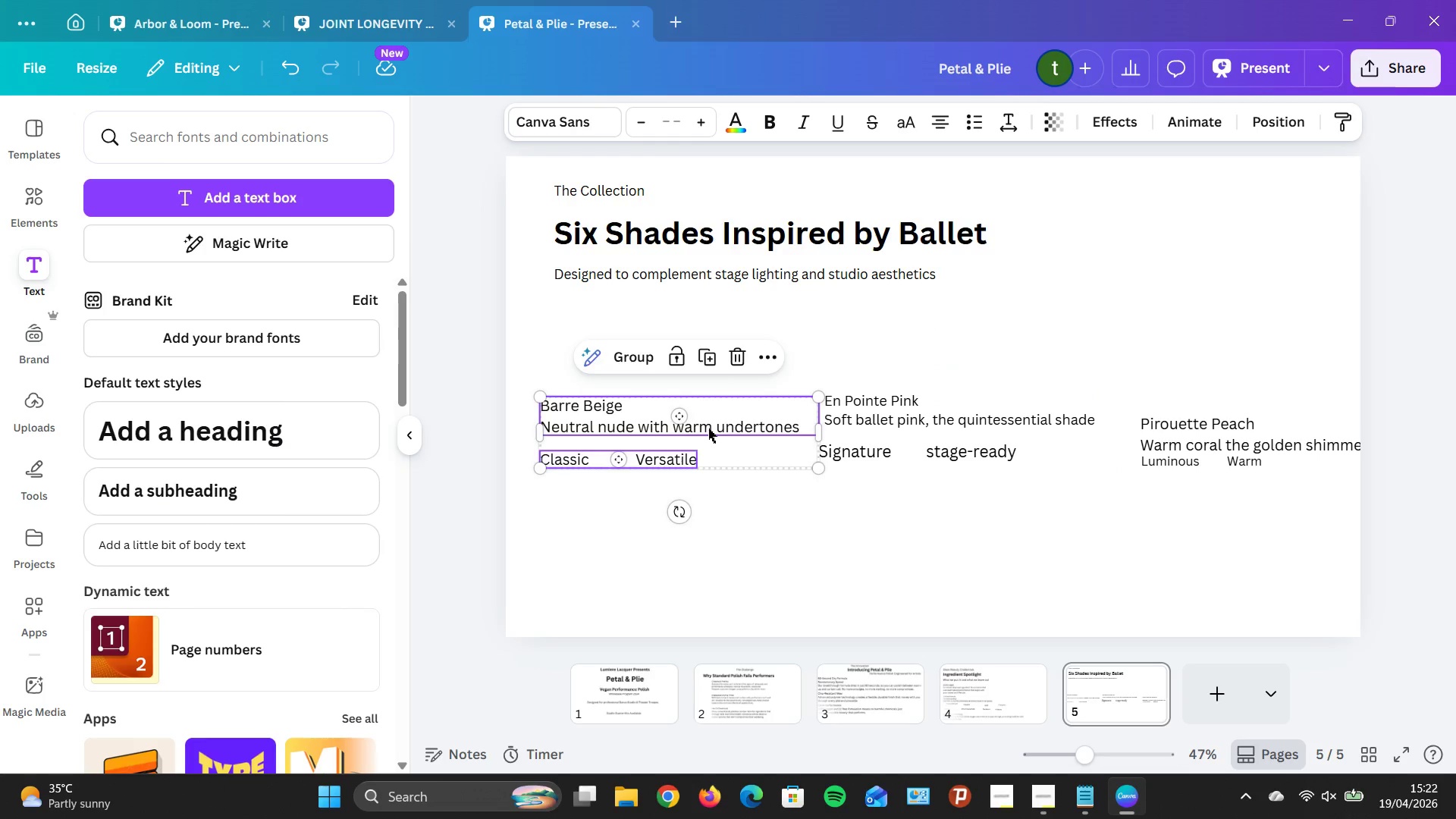 
left_click_drag(start_coordinate=[706, 428], to_coordinate=[686, 422])
 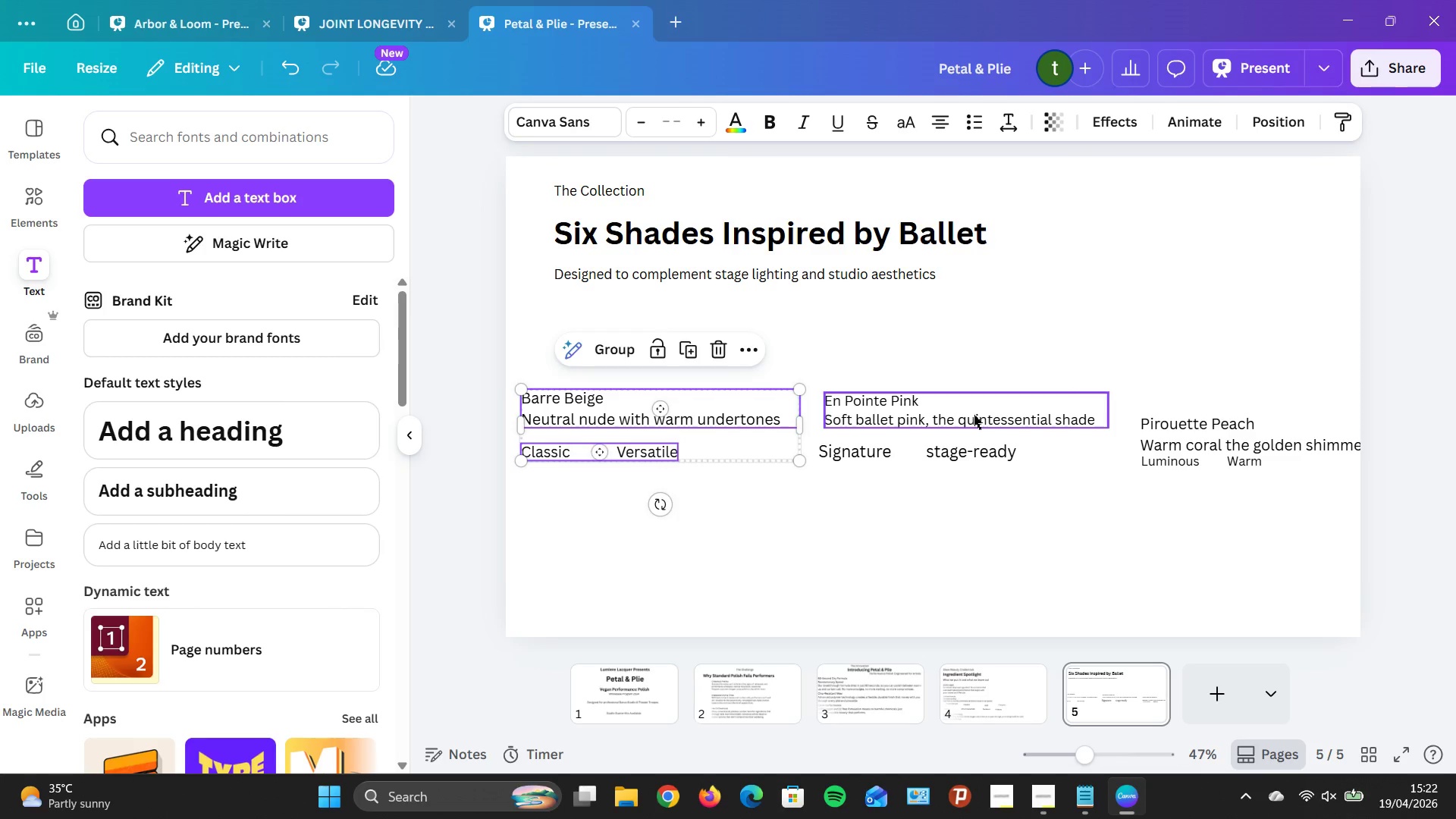 
left_click_drag(start_coordinate=[973, 415], to_coordinate=[968, 415])
 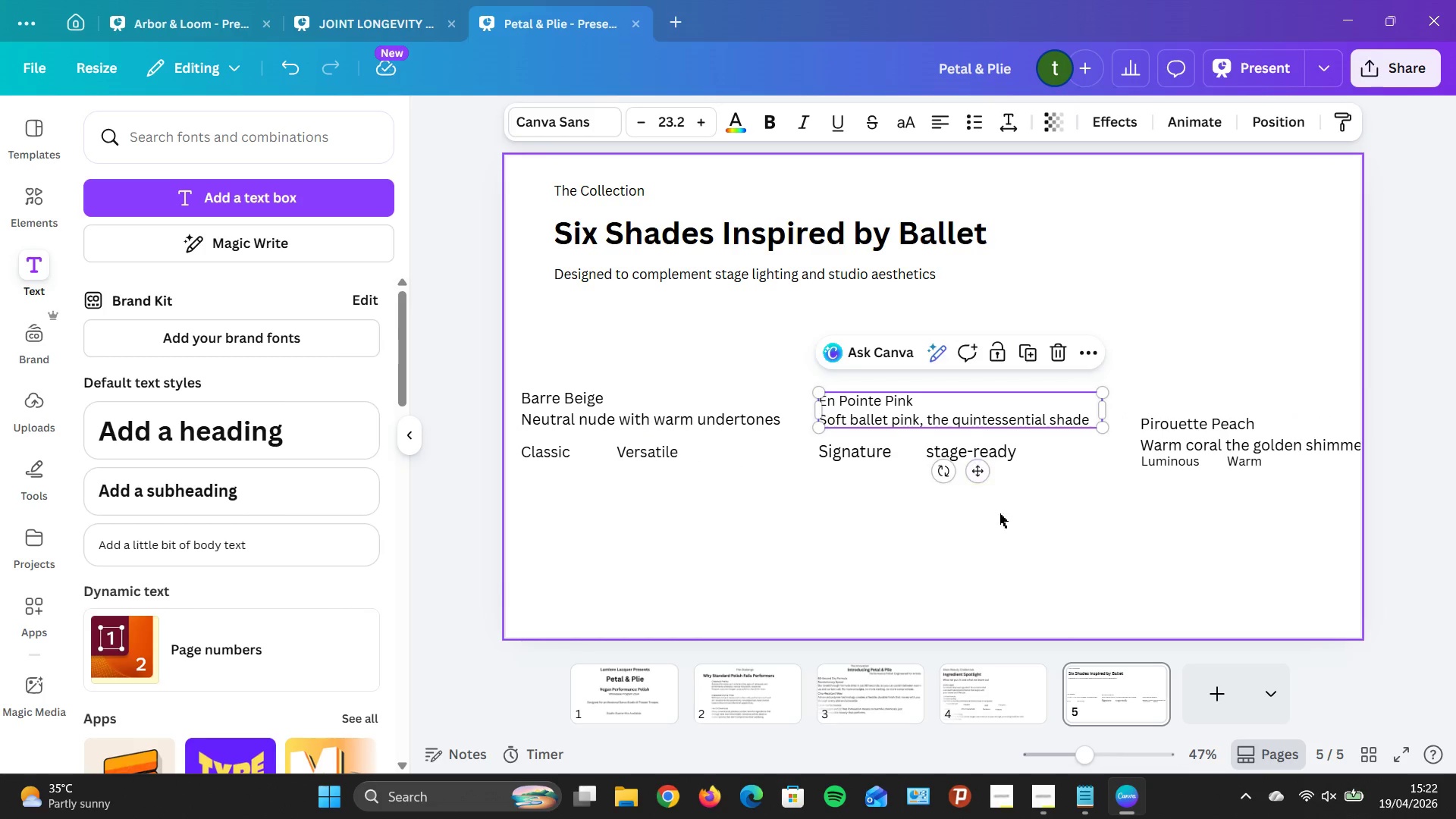 
left_click([999, 513])
 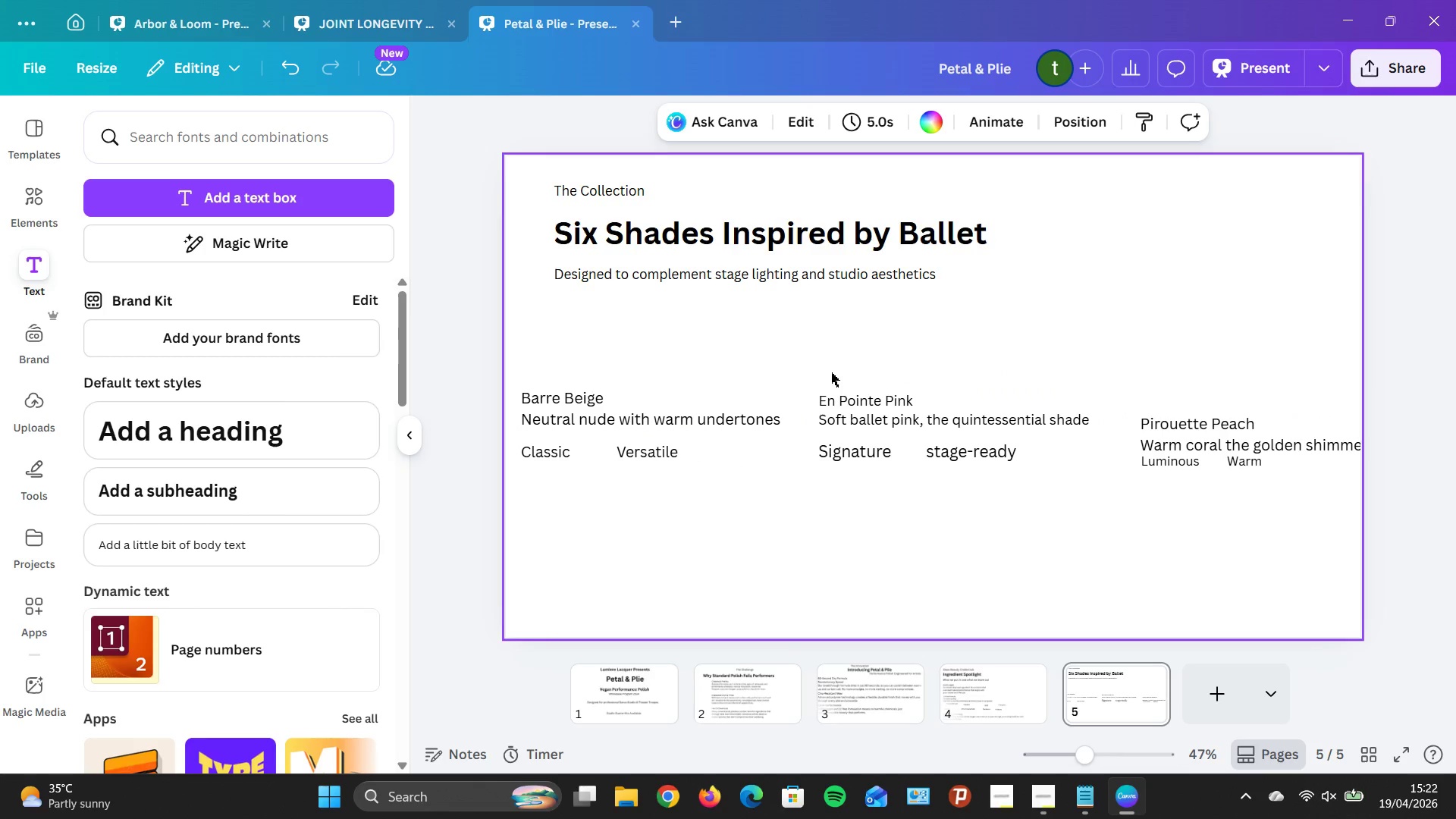 
left_click_drag(start_coordinate=[831, 372], to_coordinate=[1001, 482])
 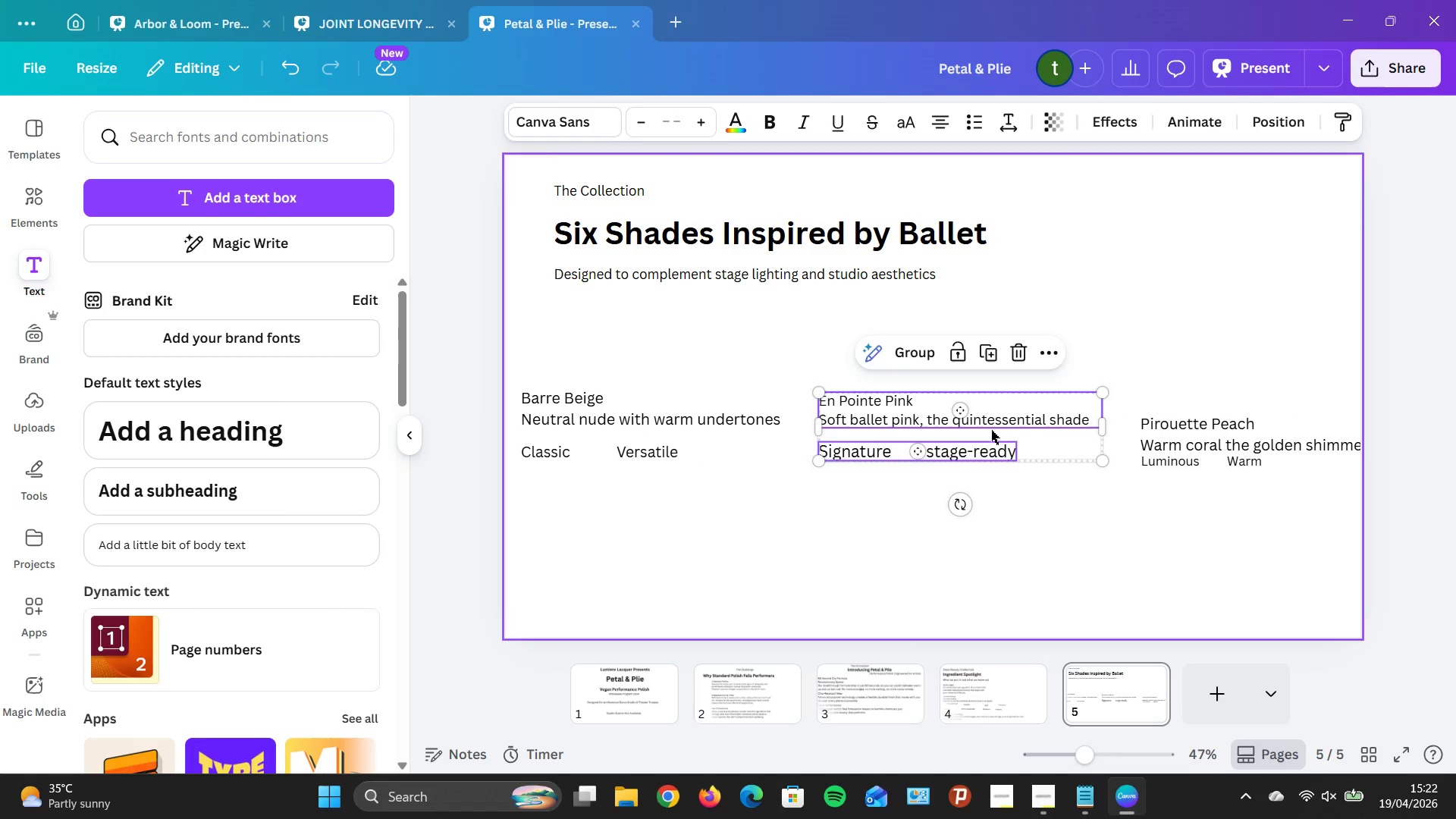 
left_click_drag(start_coordinate=[989, 431], to_coordinate=[968, 431])
 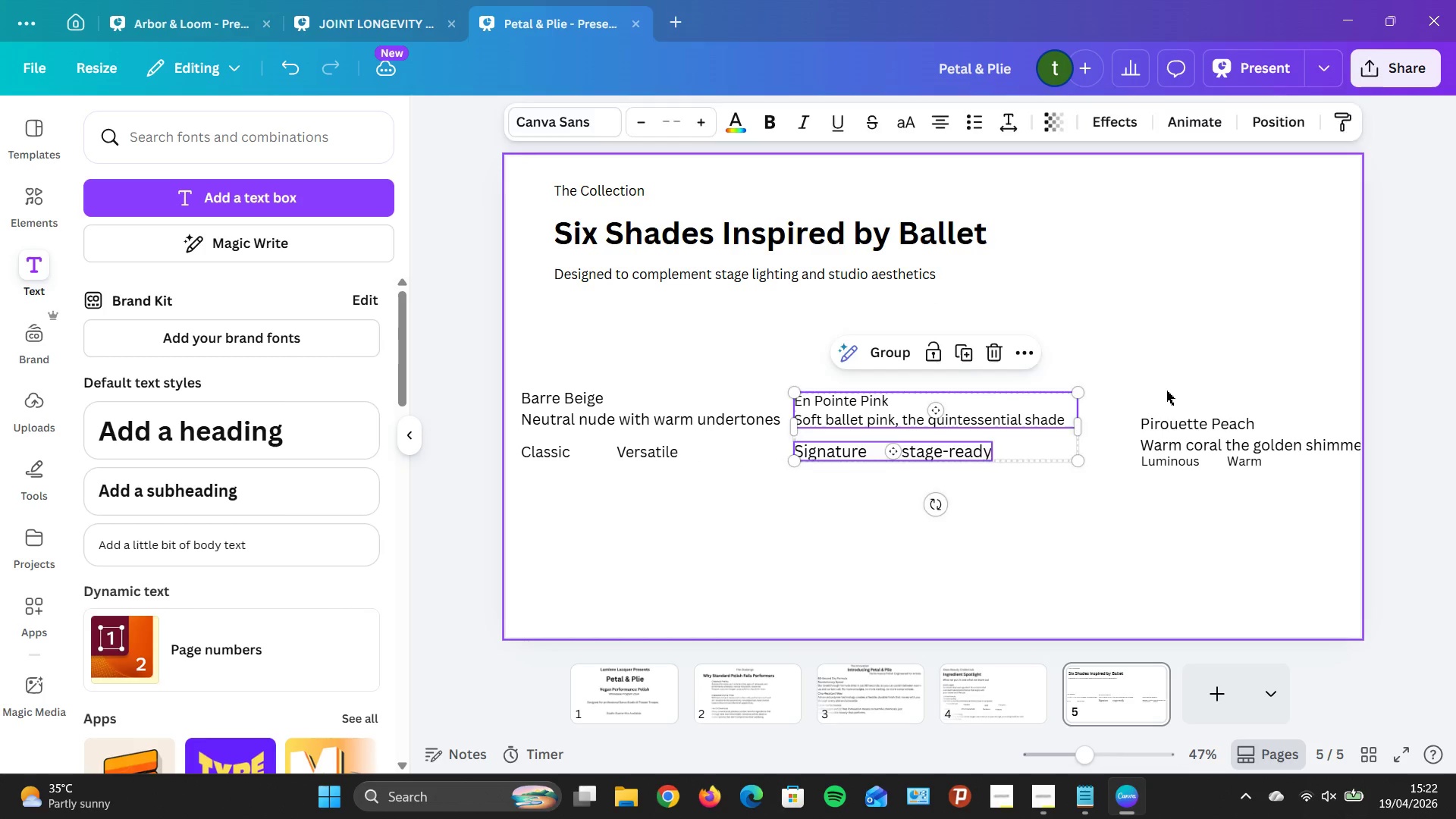 
left_click_drag(start_coordinate=[1169, 394], to_coordinate=[1160, 384])
 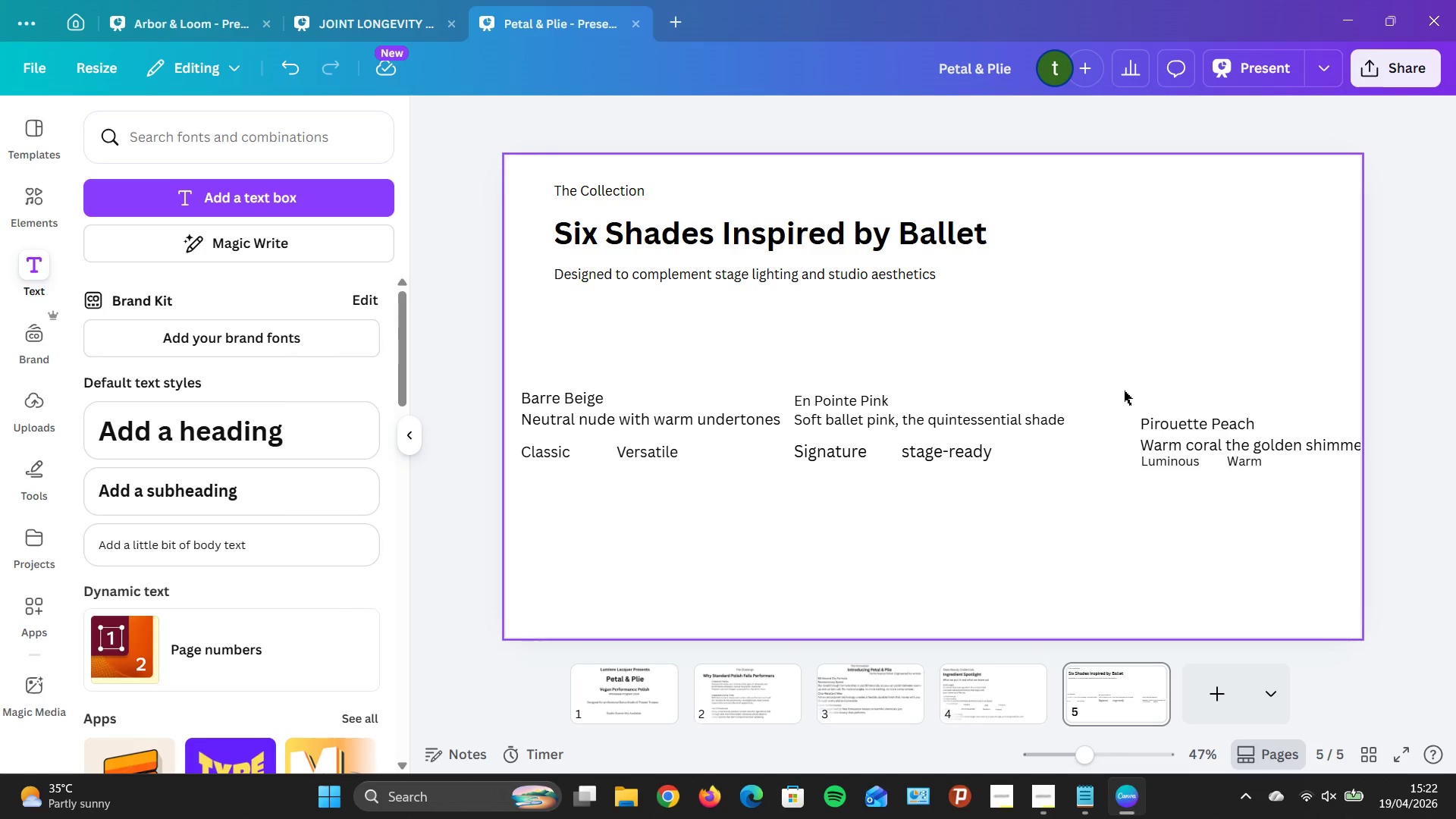 
left_click_drag(start_coordinate=[1124, 391], to_coordinate=[1216, 438])
 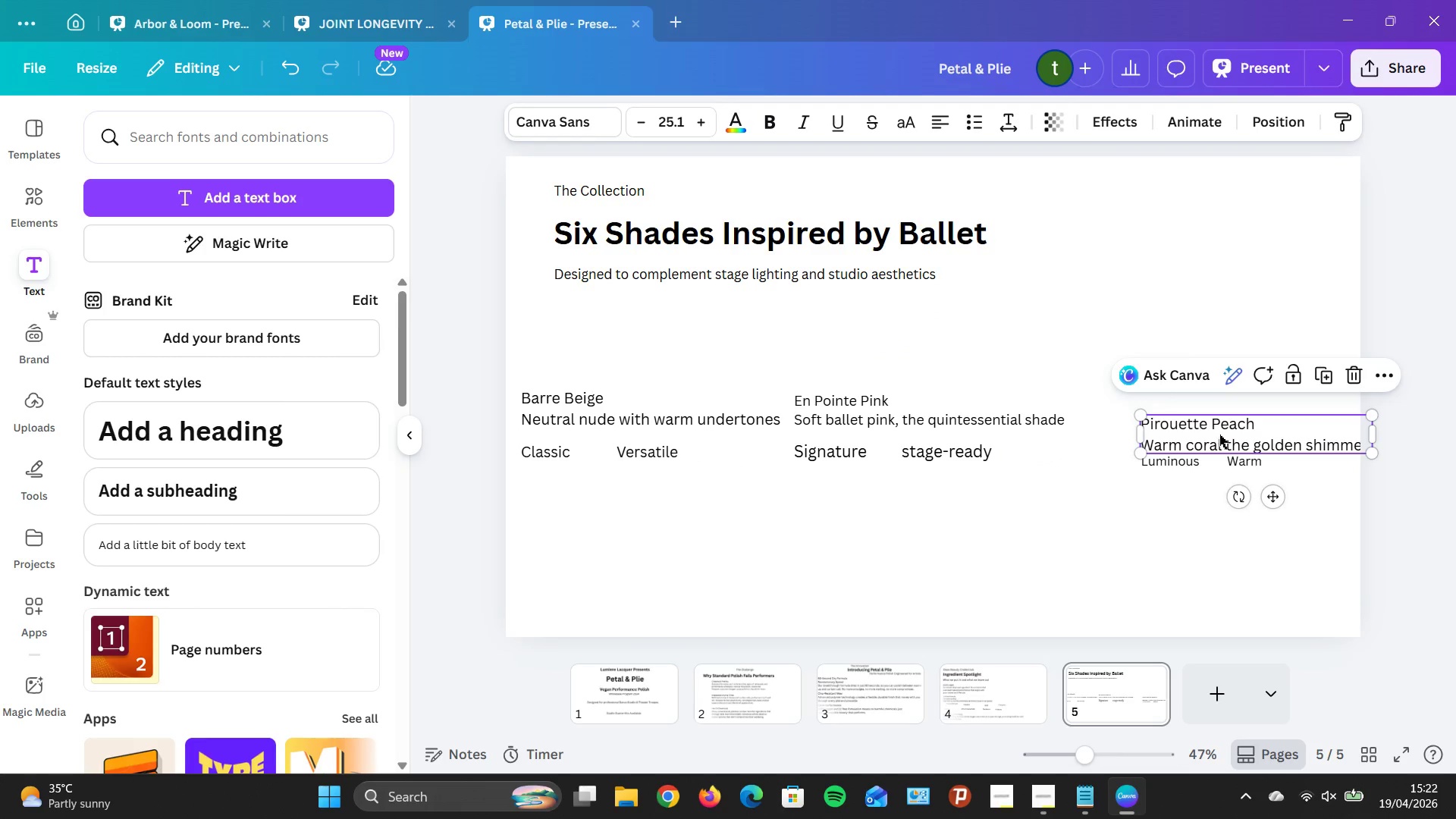 
left_click_drag(start_coordinate=[1216, 435], to_coordinate=[1201, 416])
 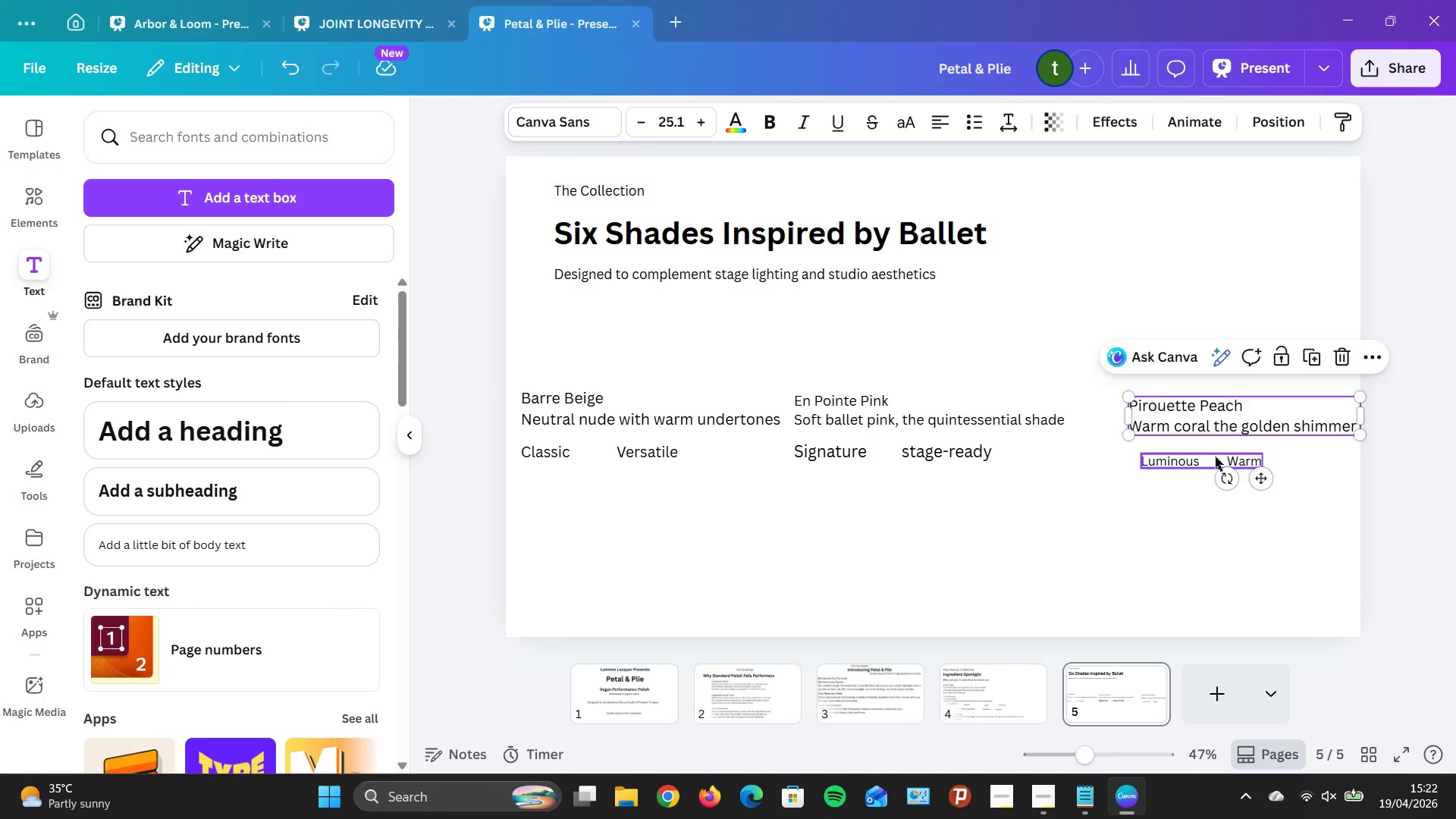 
left_click_drag(start_coordinate=[1215, 457], to_coordinate=[1207, 450])
 